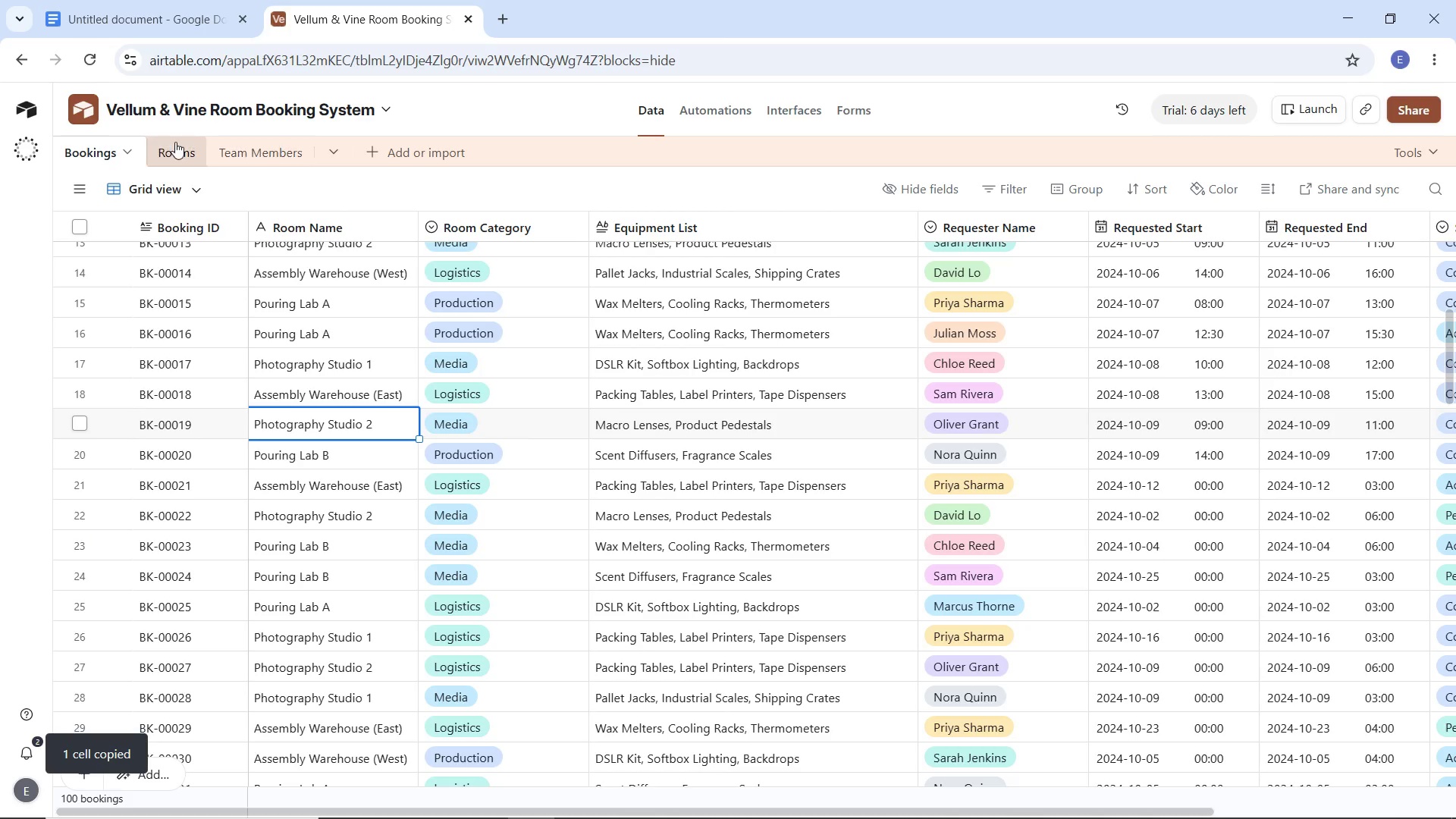 
left_click([175, 142])
 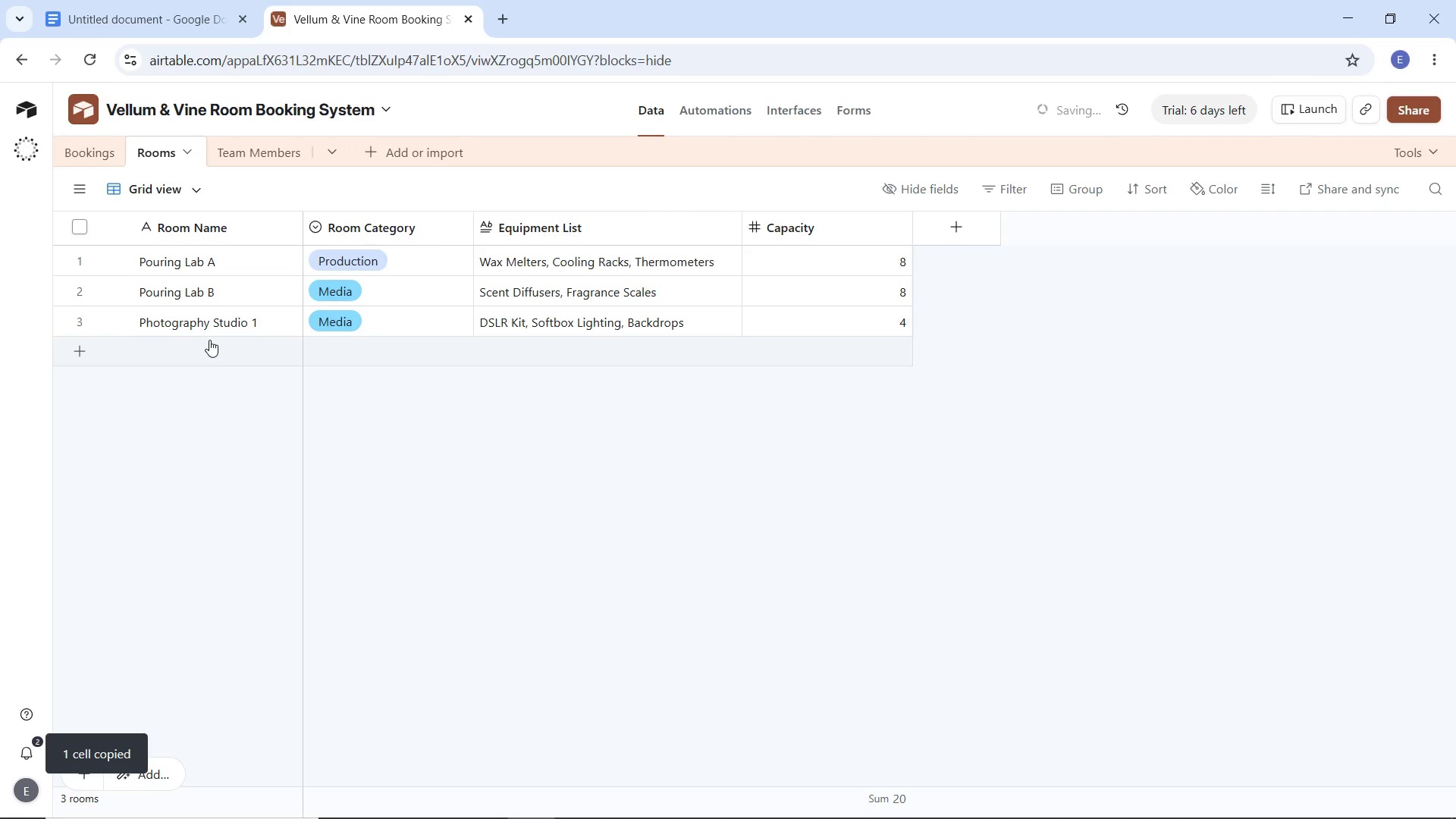 
double_click([209, 340])
 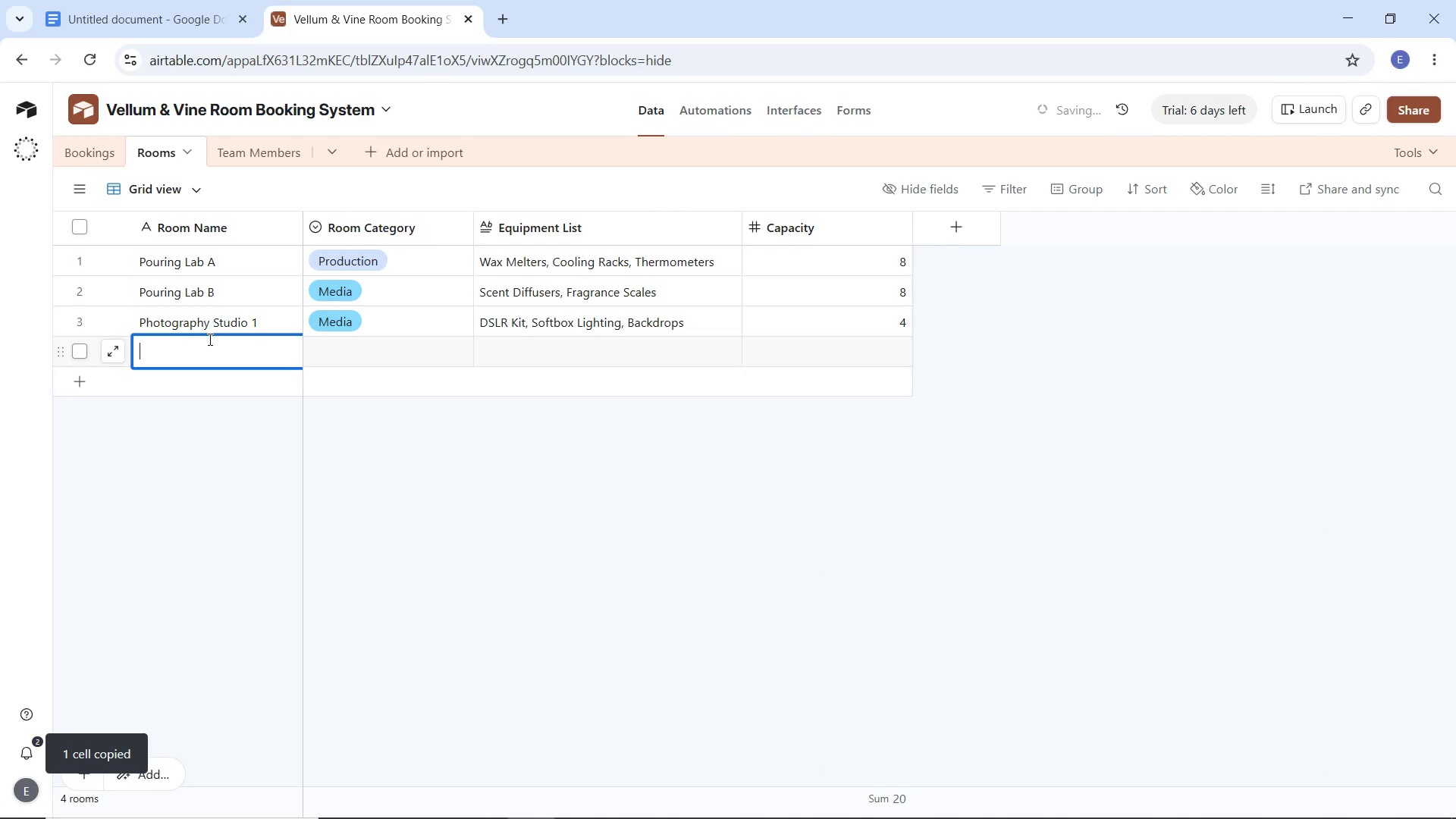 
key(Control+V)
 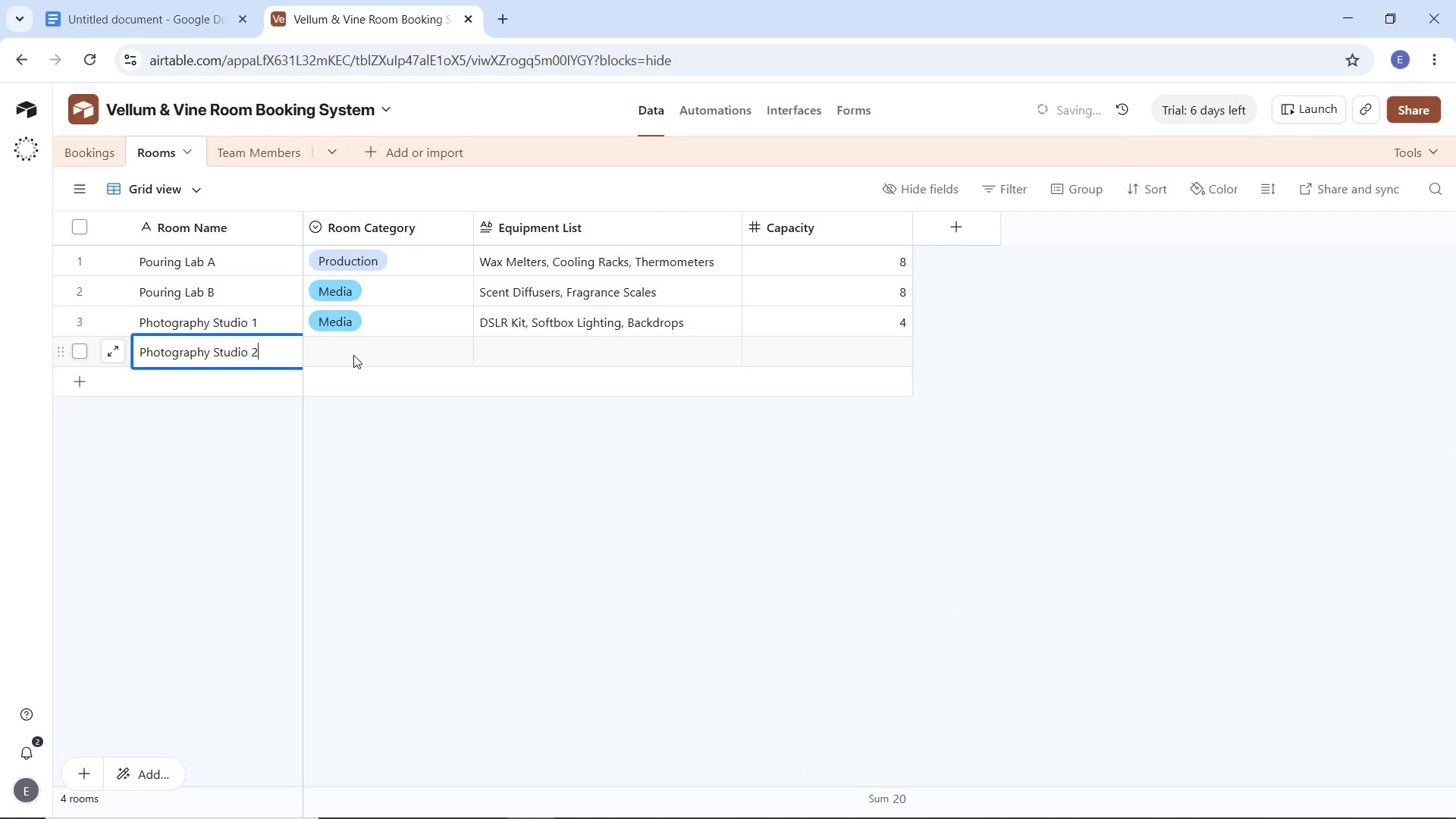 
left_click([353, 355])
 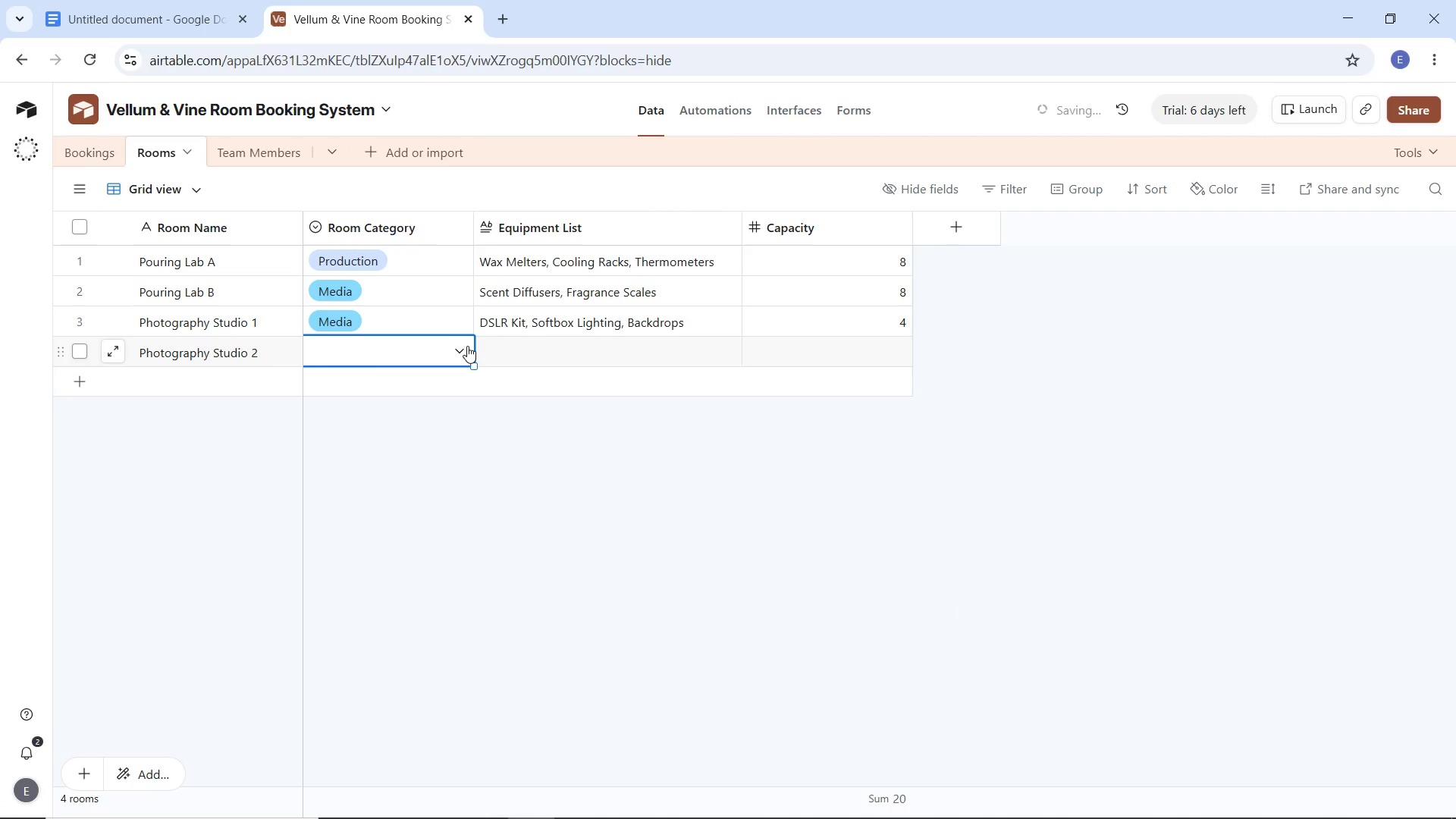 
left_click([467, 346])
 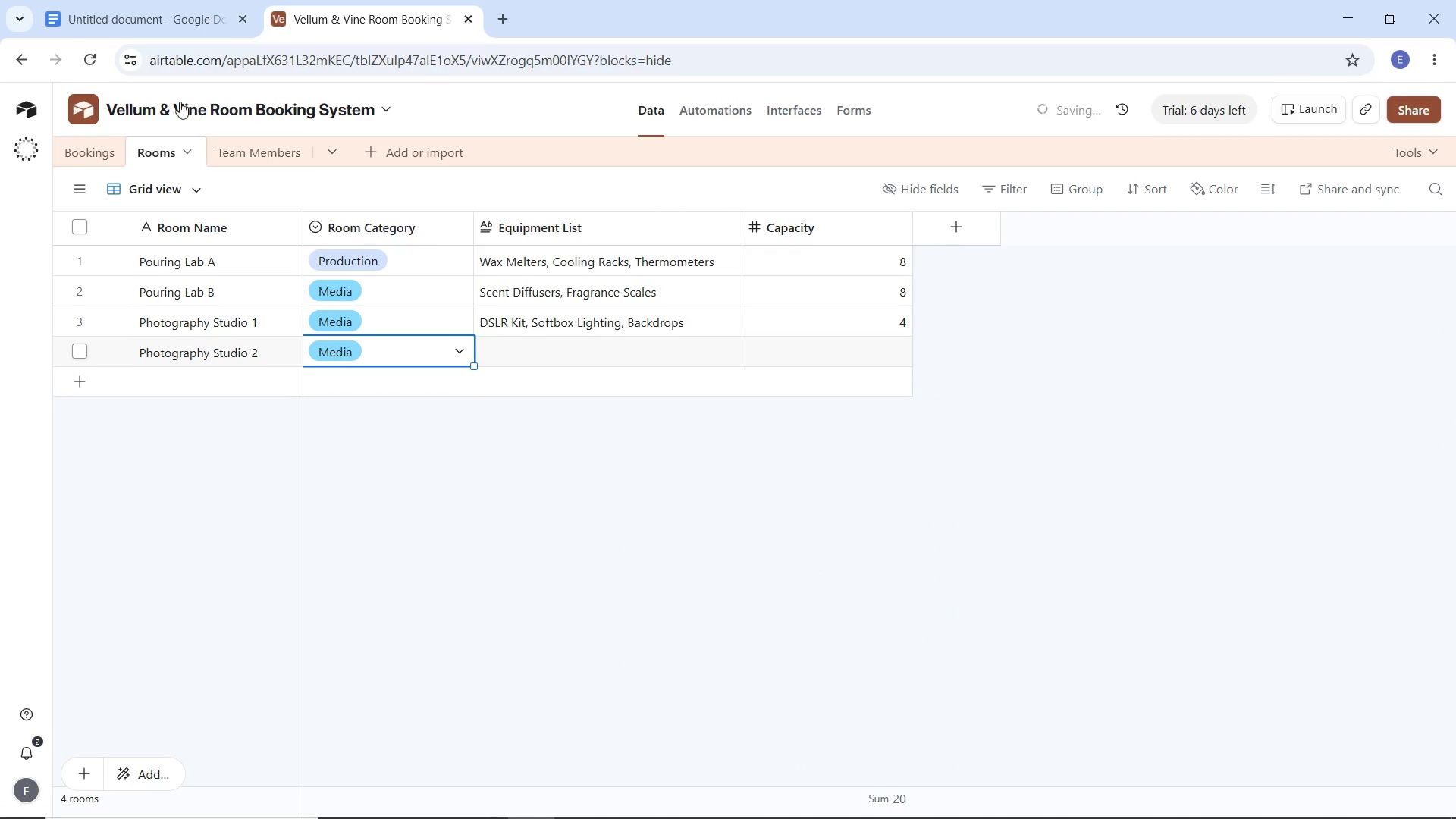 
left_click([93, 139])
 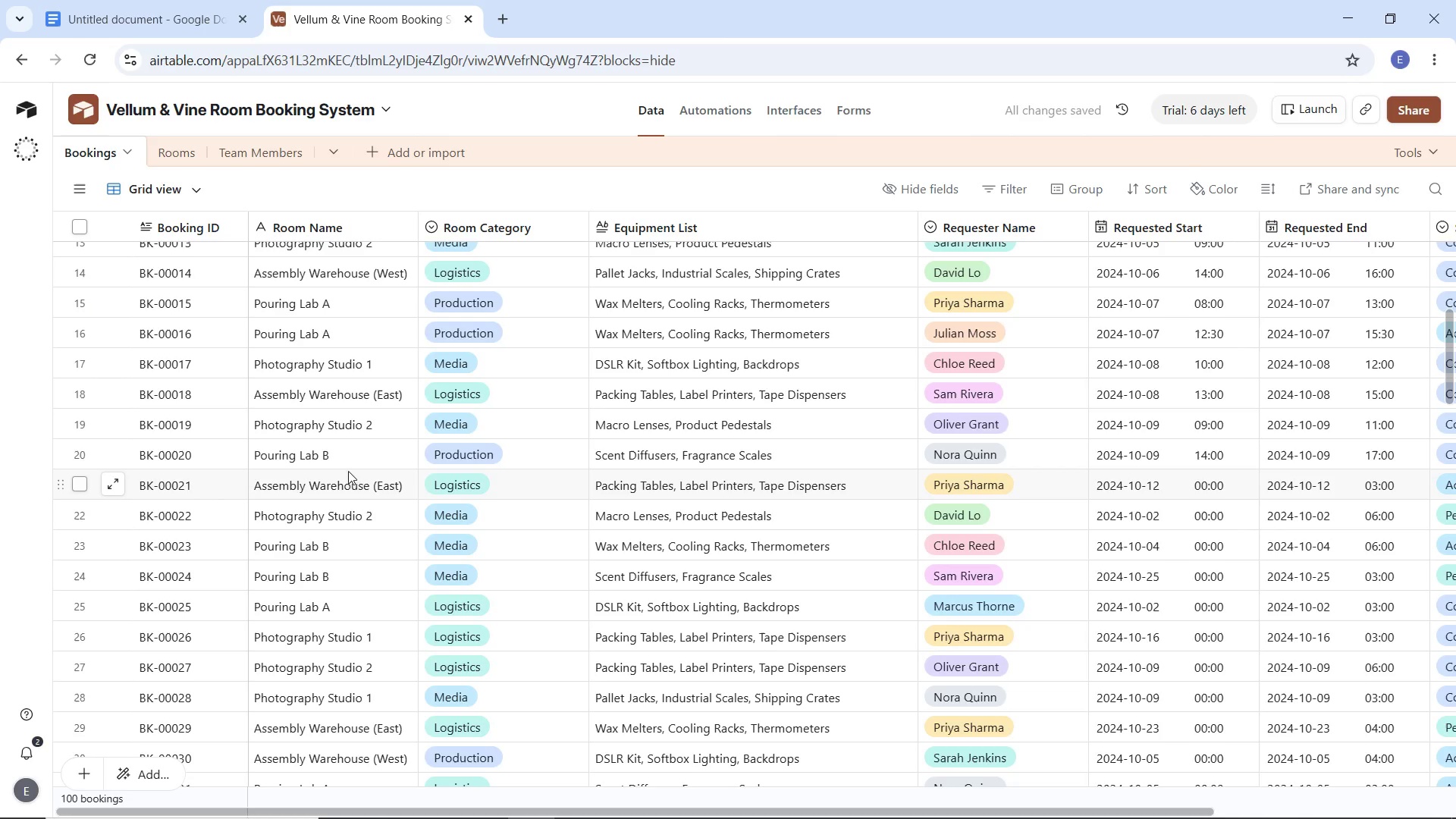 
wait(5.05)
 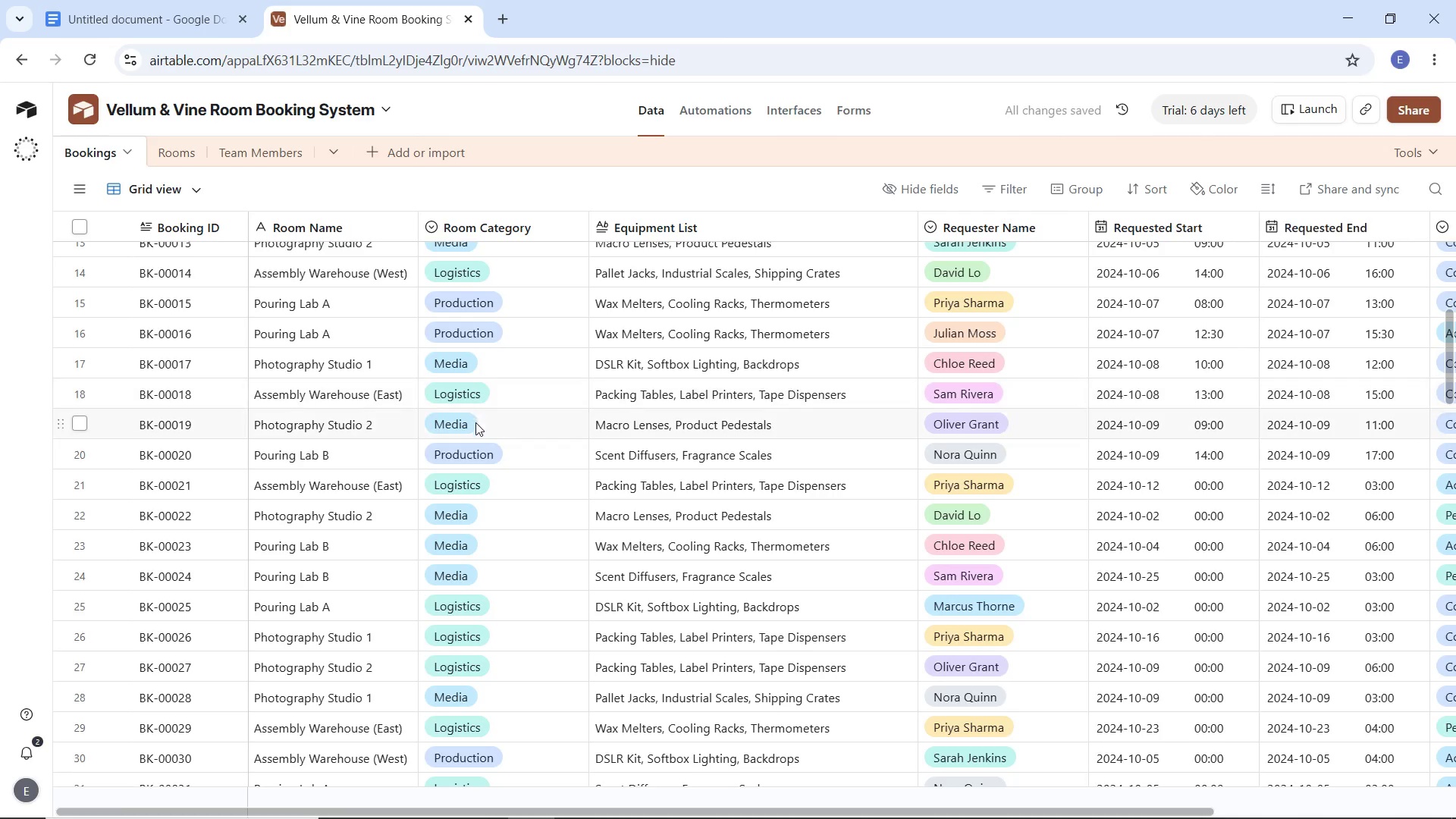 
left_click([632, 425])
 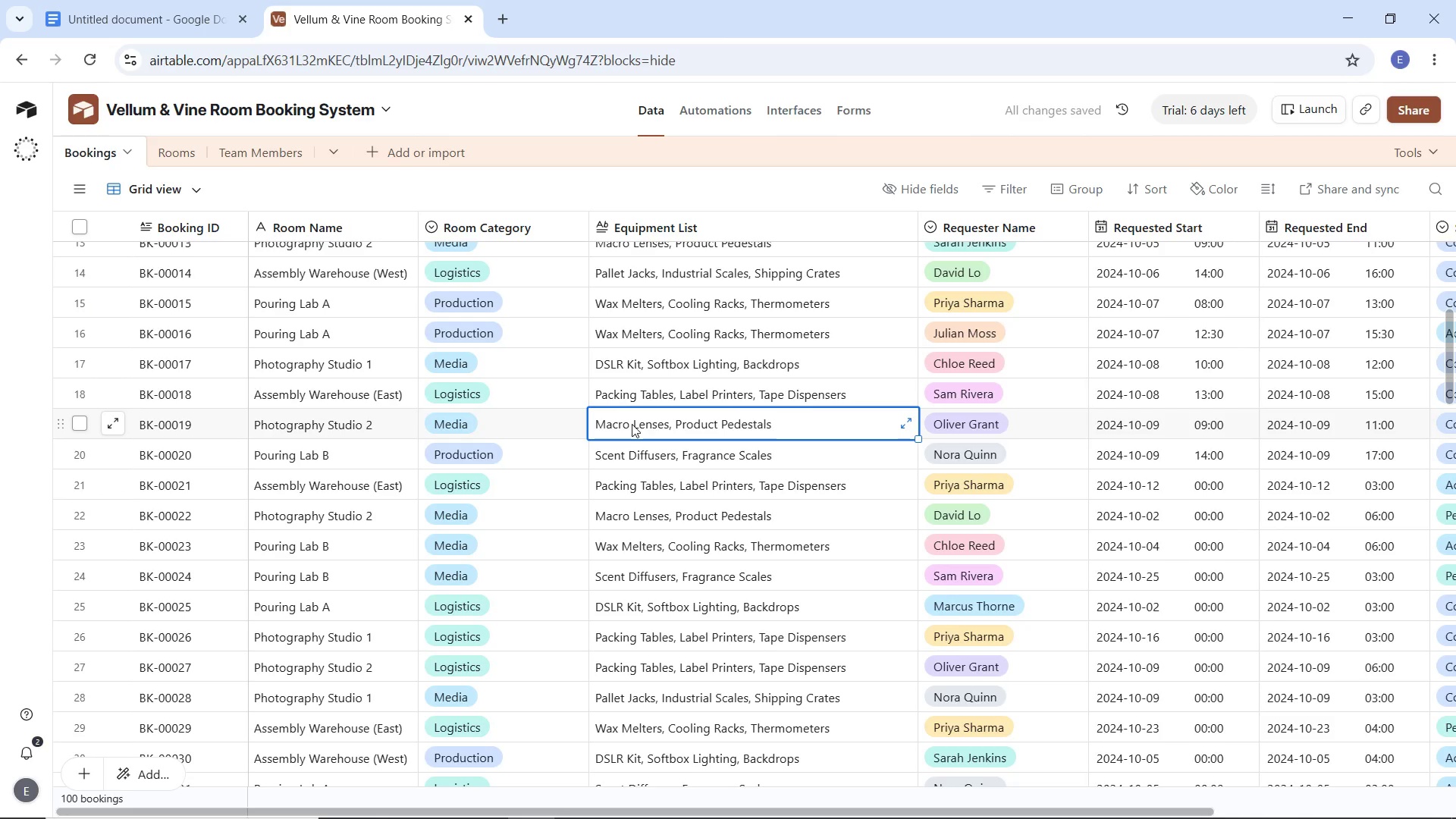 
key(Control+C)
 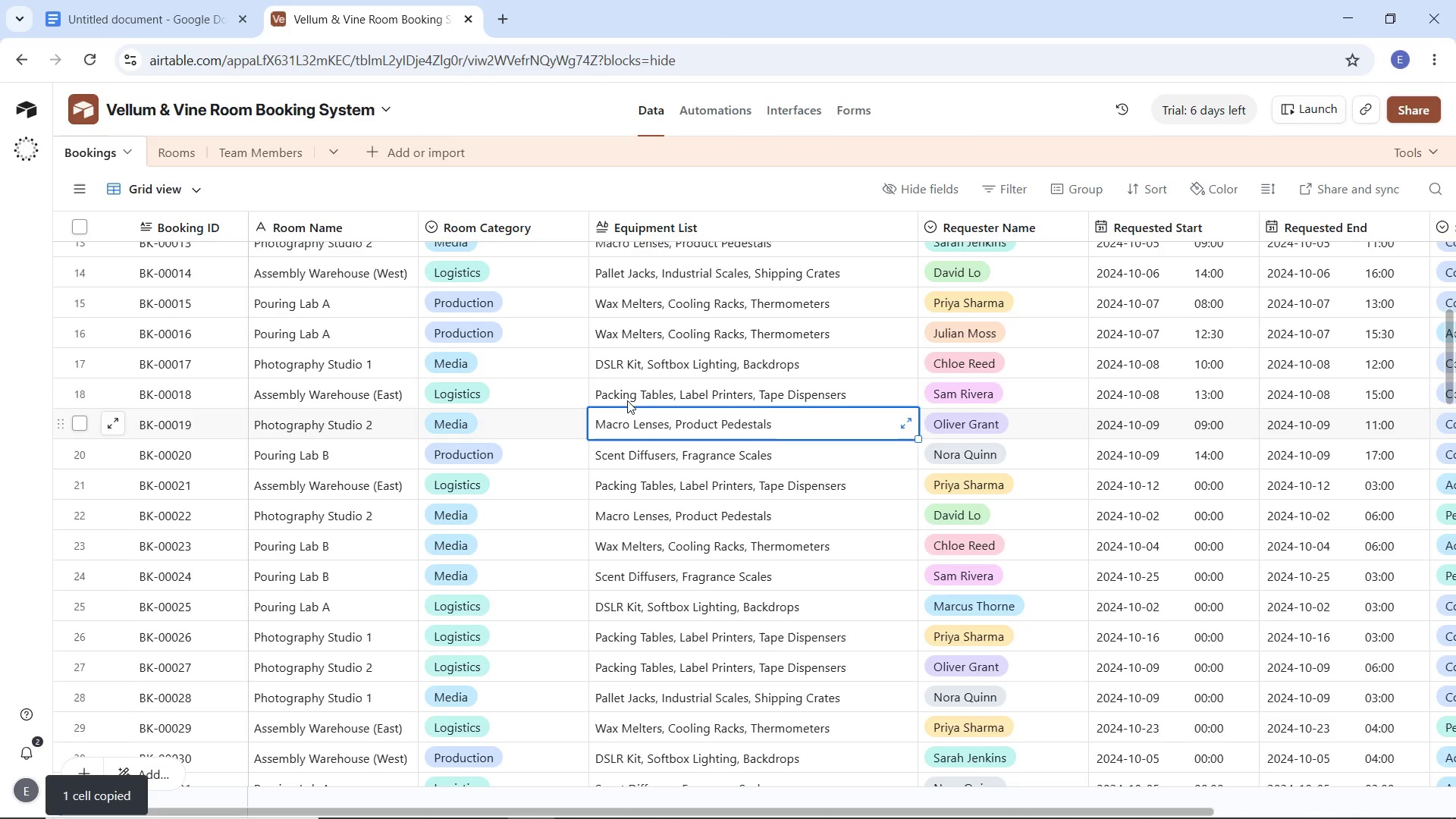 
key(Control+C)
 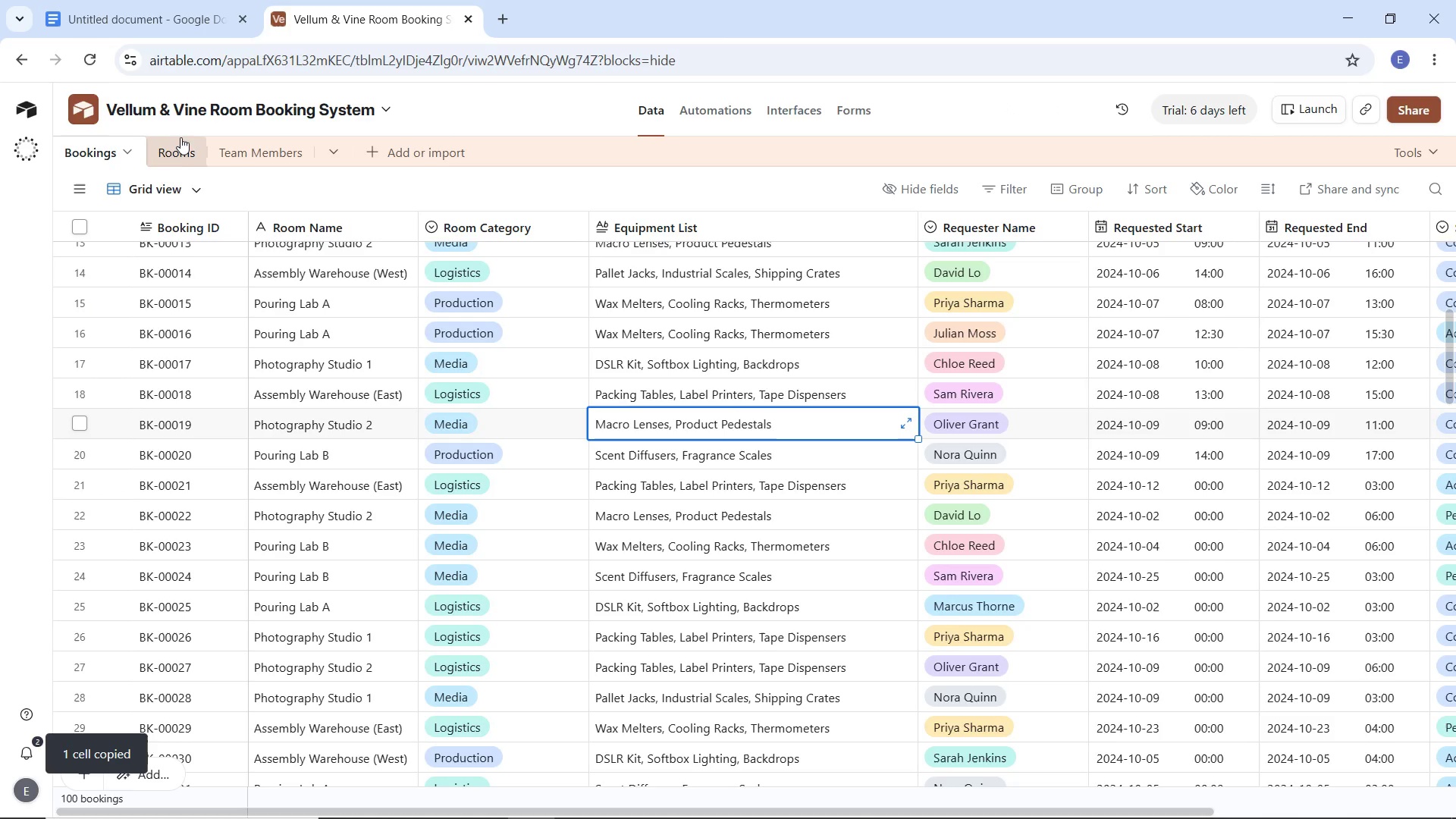 
left_click([180, 145])
 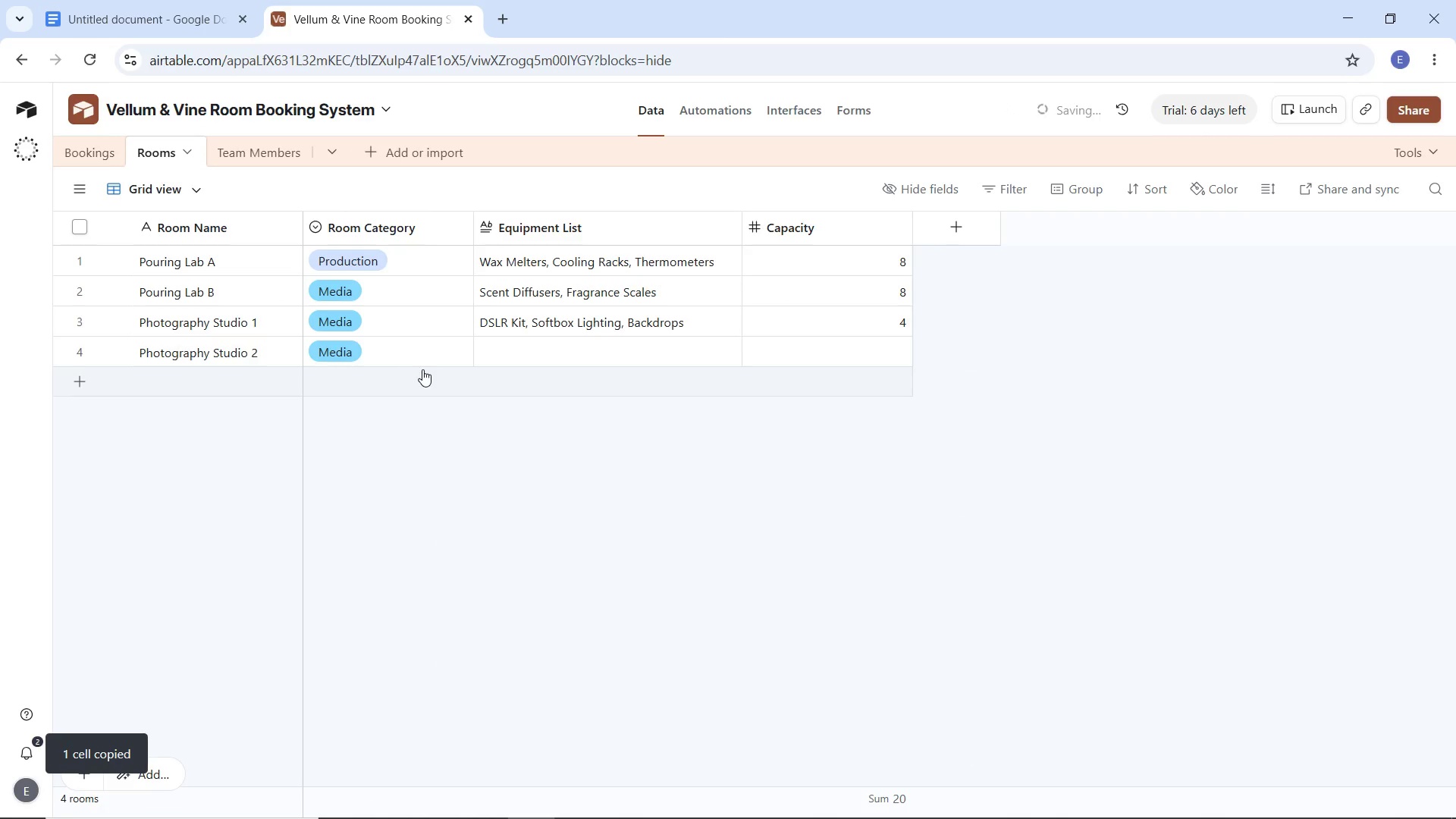 
left_click([493, 353])
 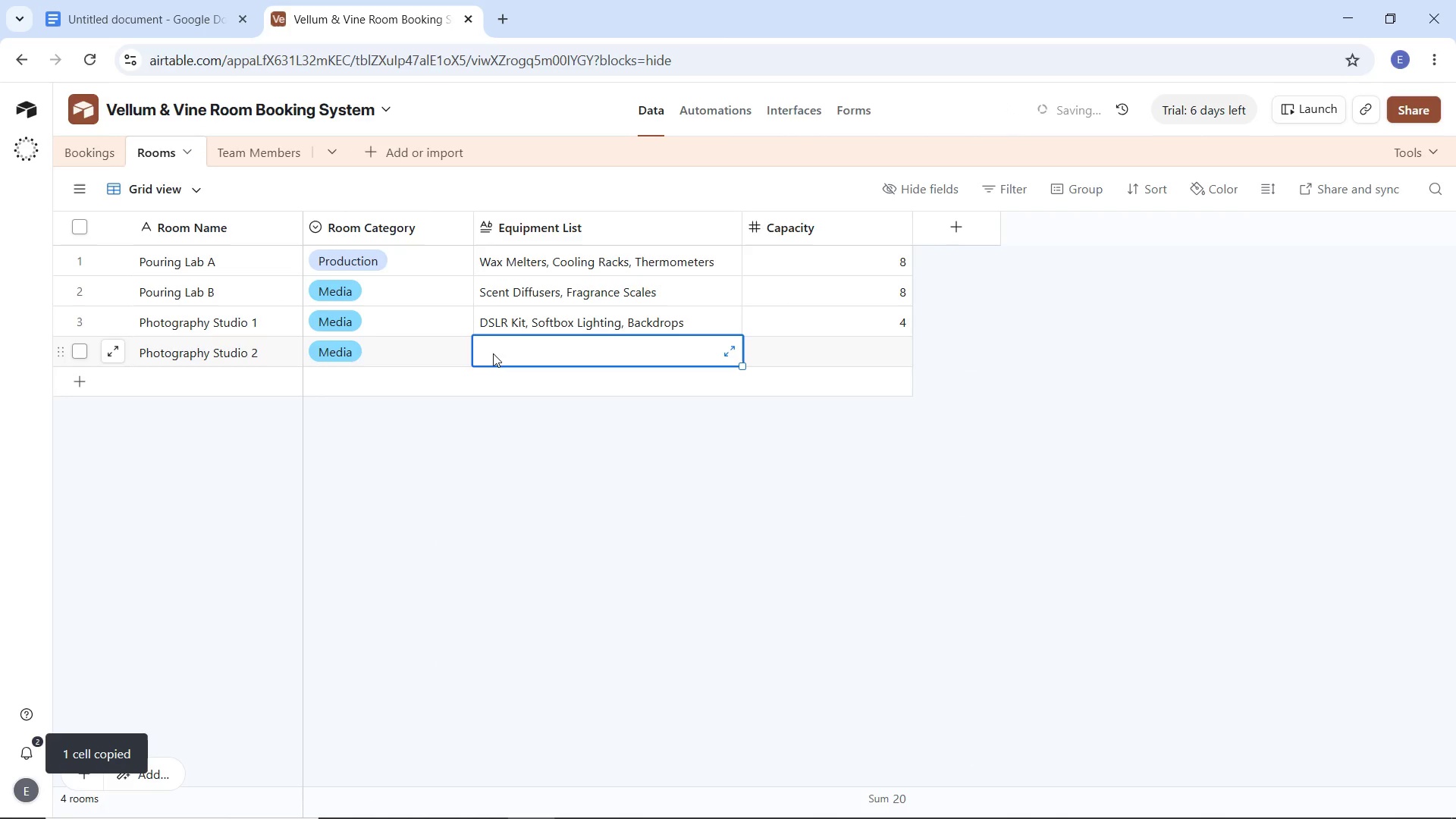 
key(Control+V)
 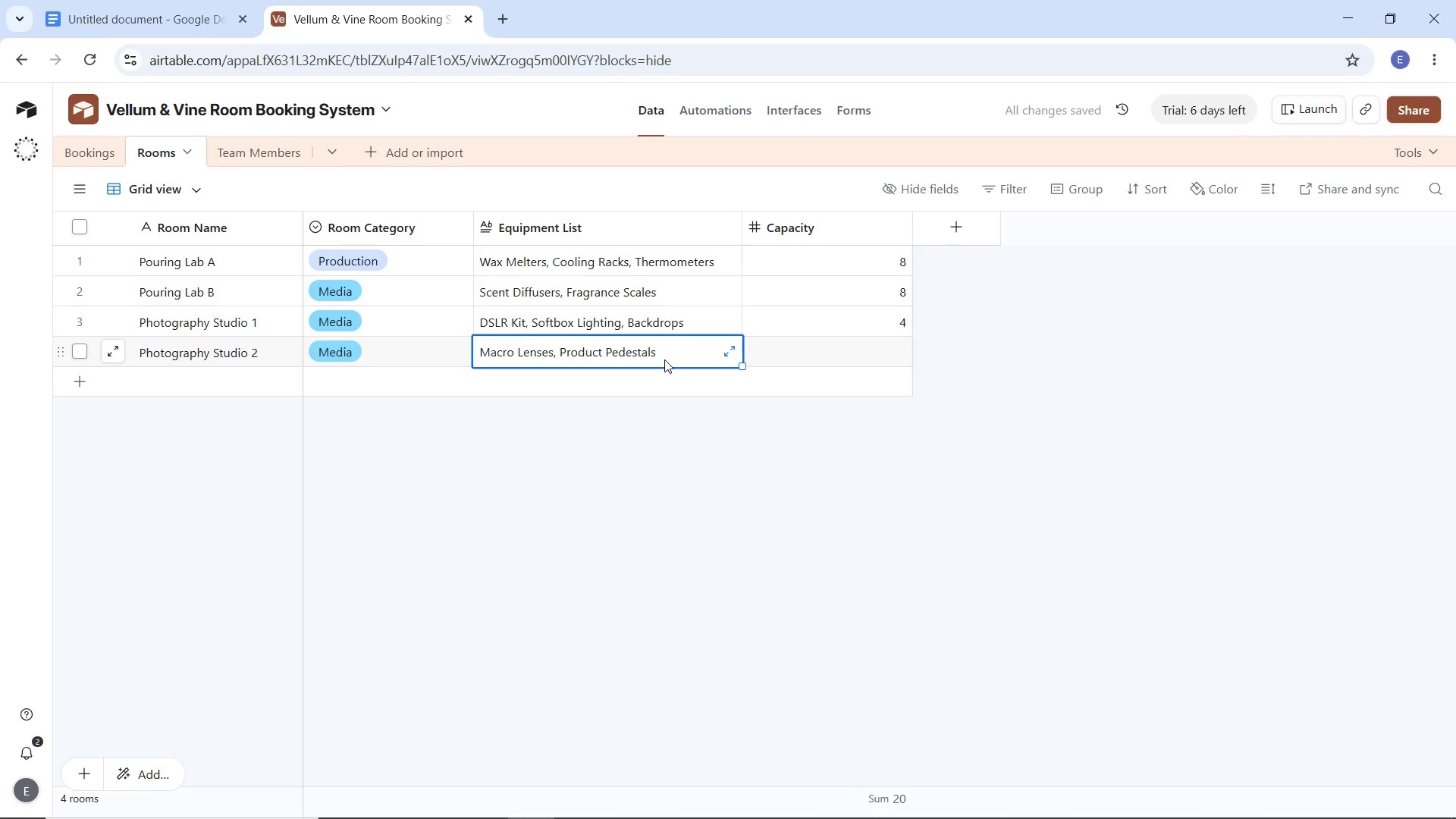 
key(Tab)
 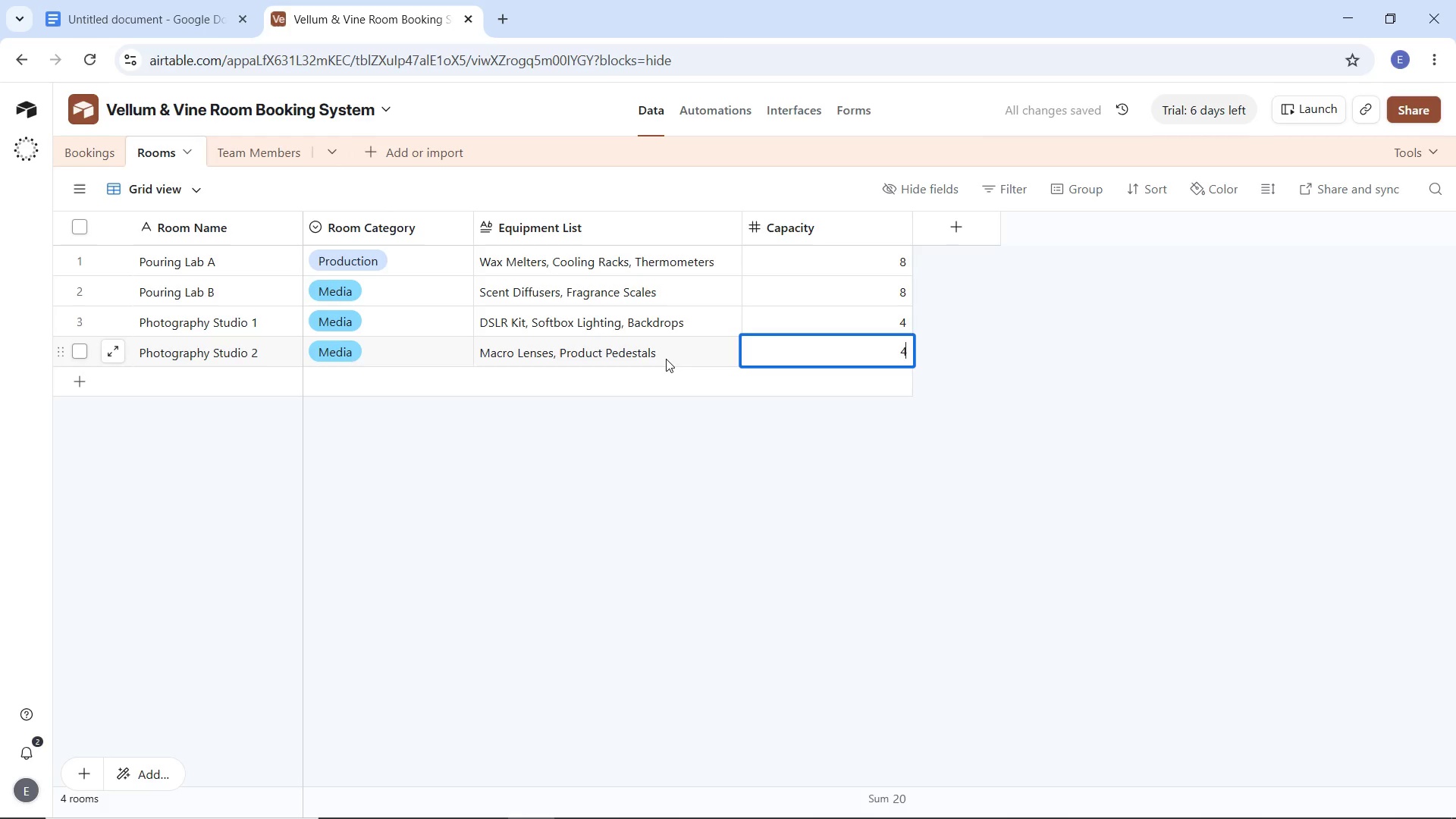 
key(4)
 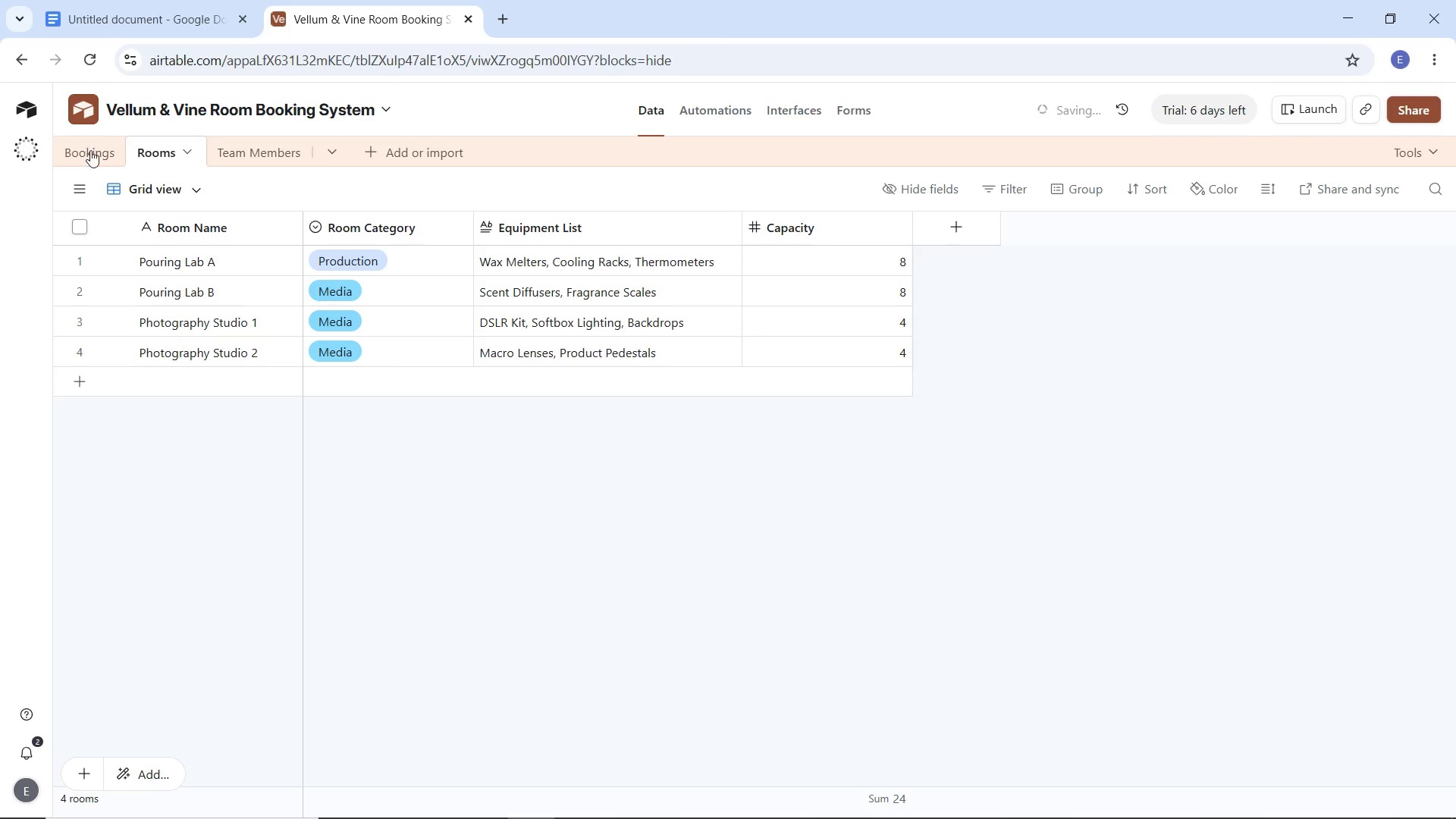 
left_click([88, 149])
 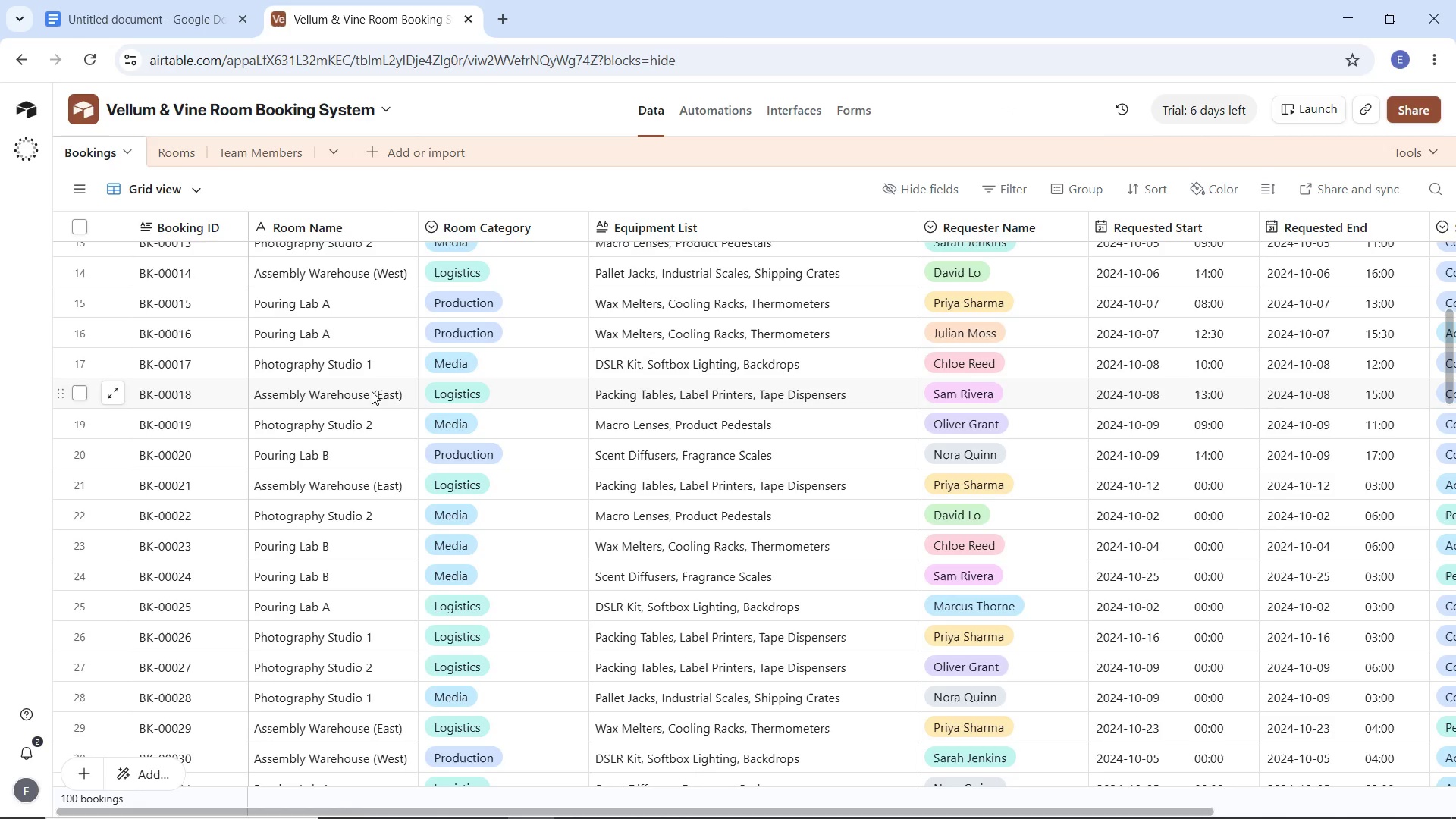 
wait(10.45)
 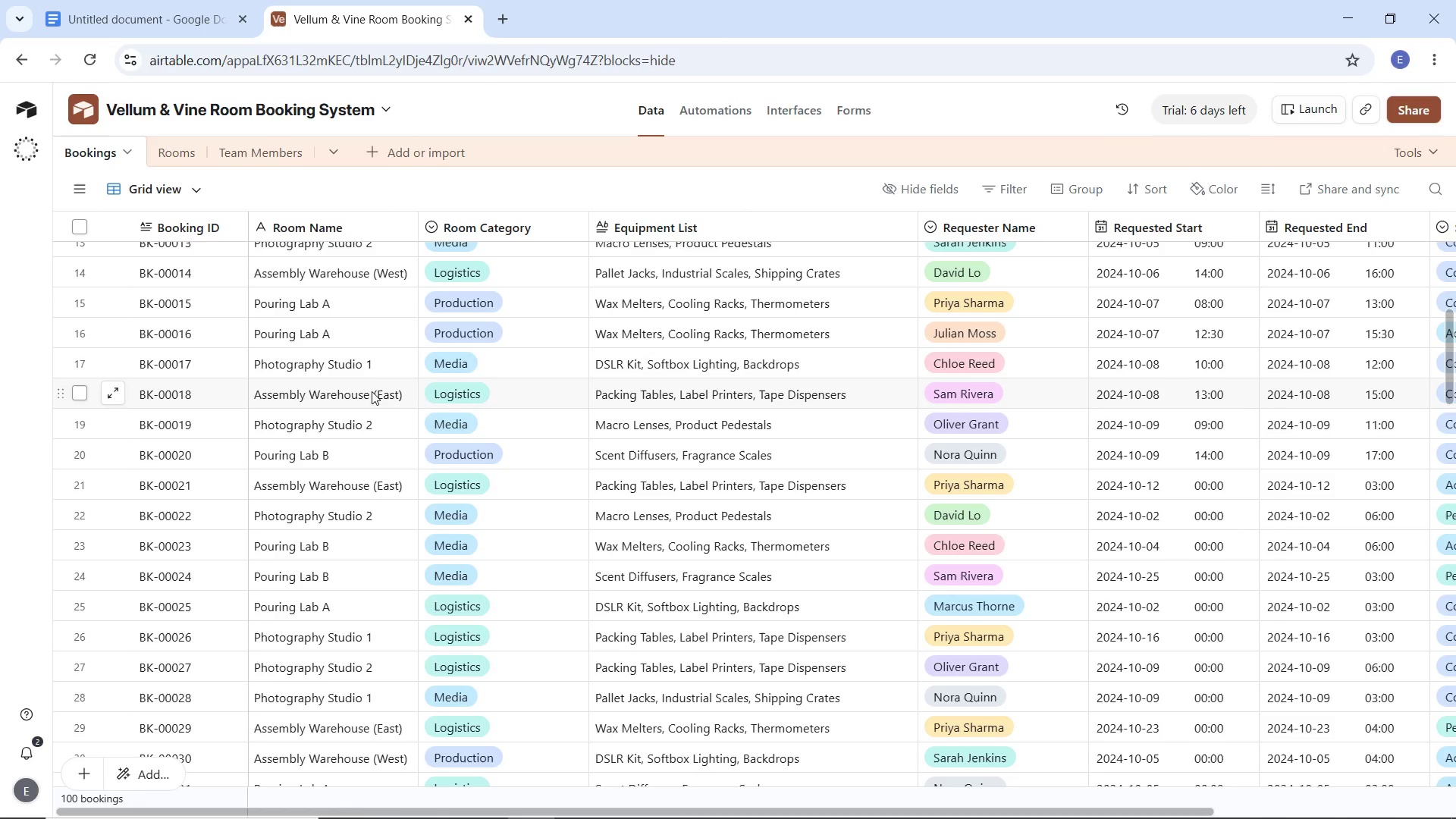 
left_click([183, 399])
 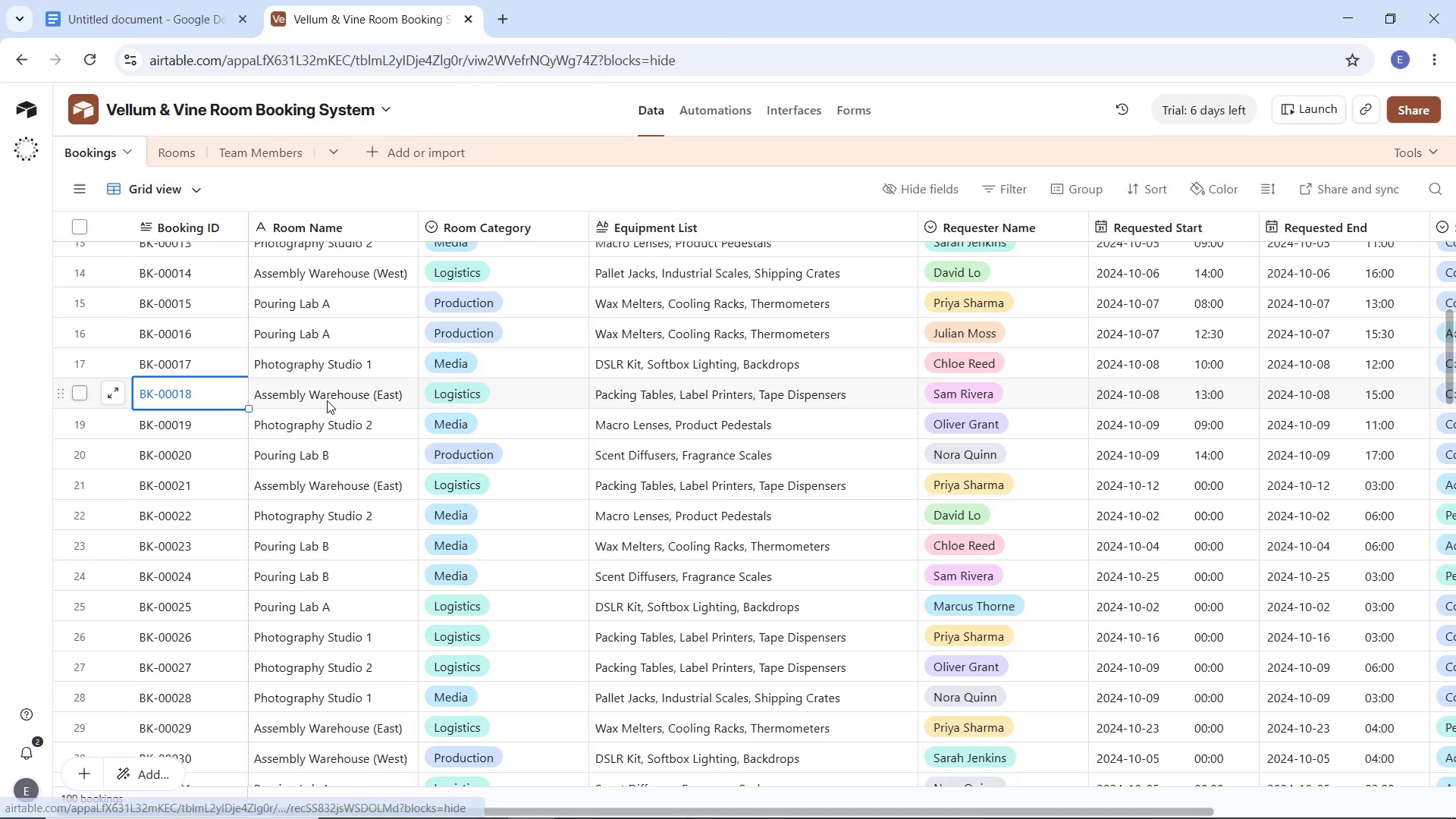 
left_click([331, 401])
 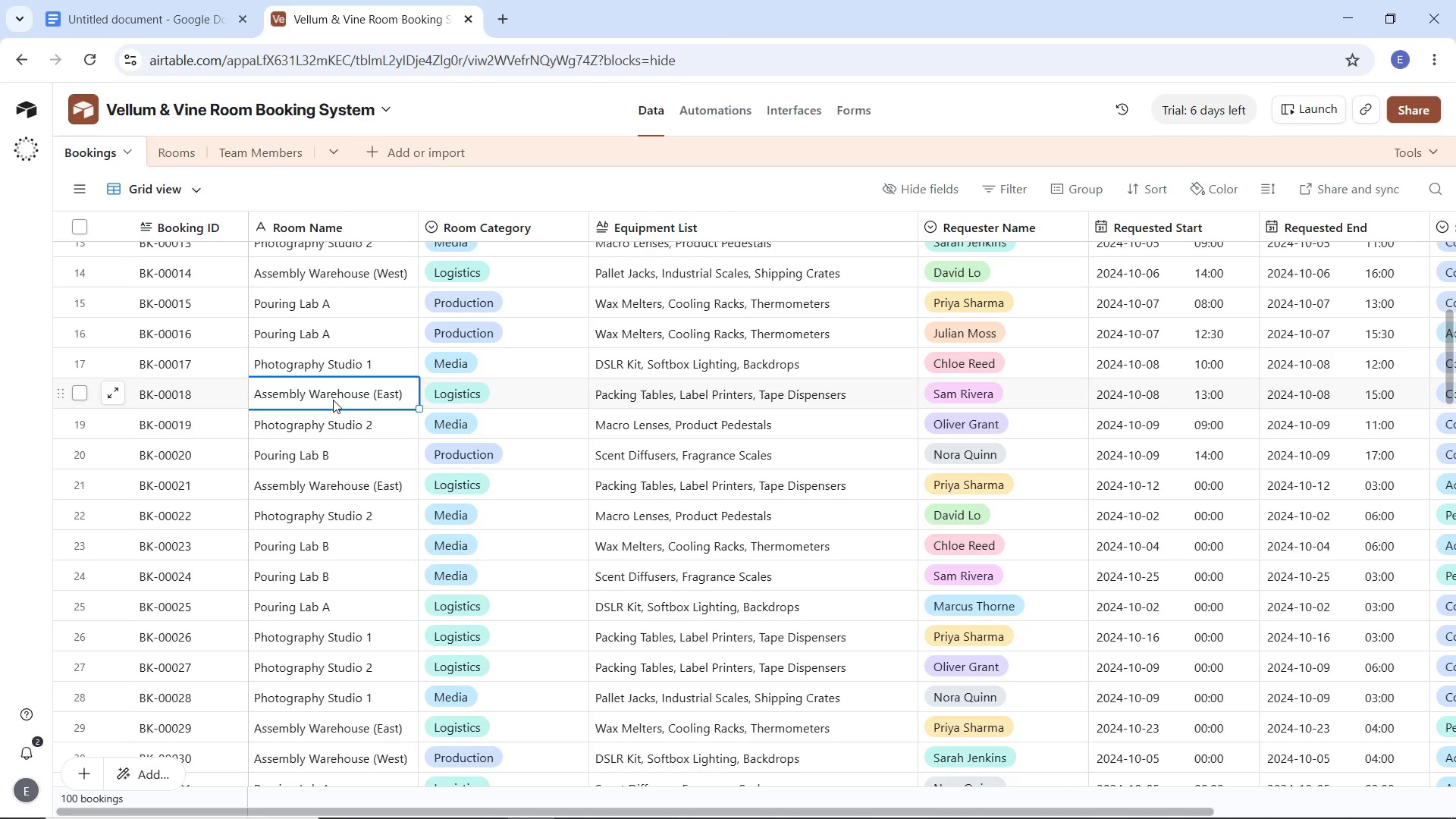 
key(Control+C)
 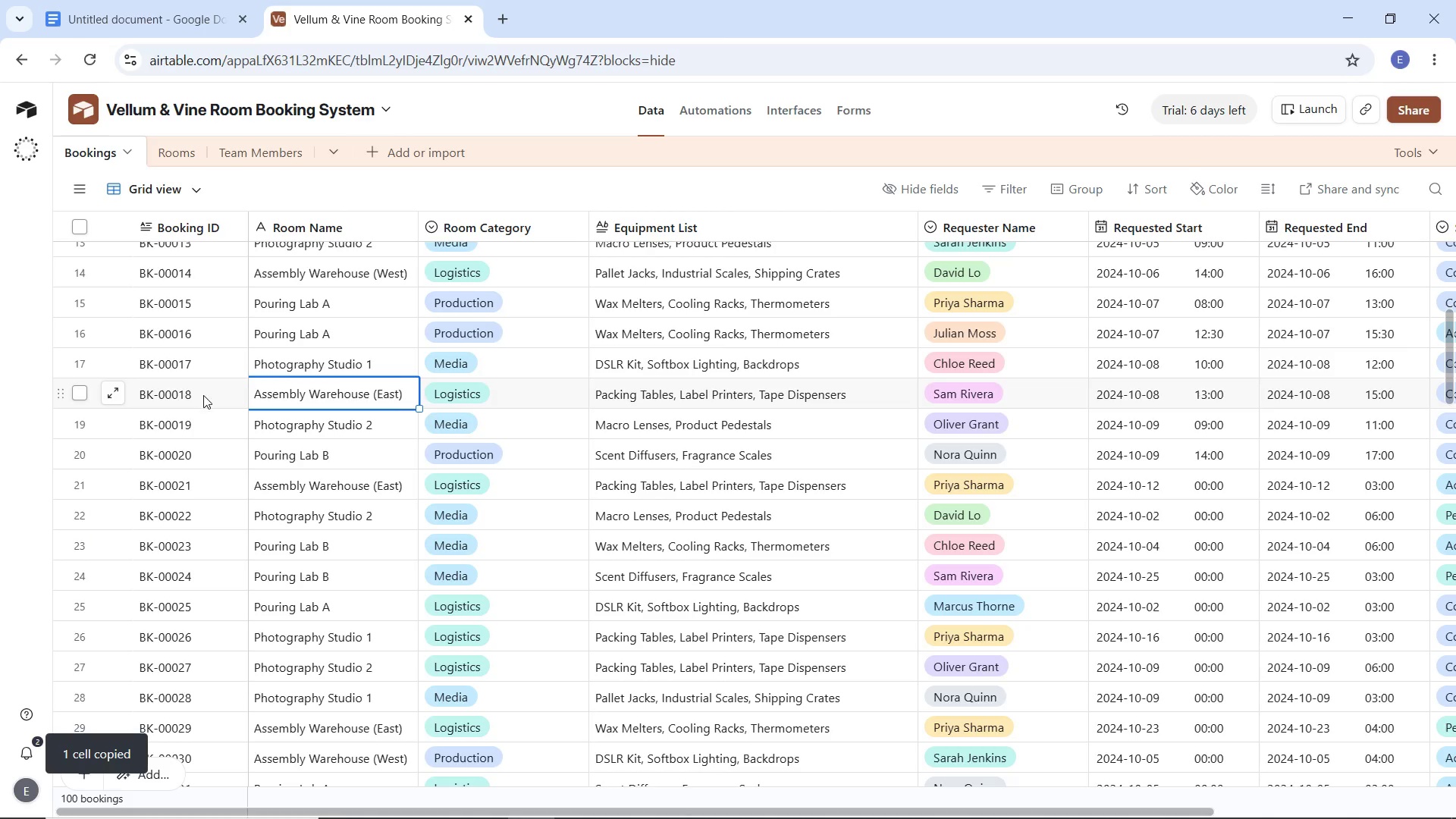 
left_click([203, 395])
 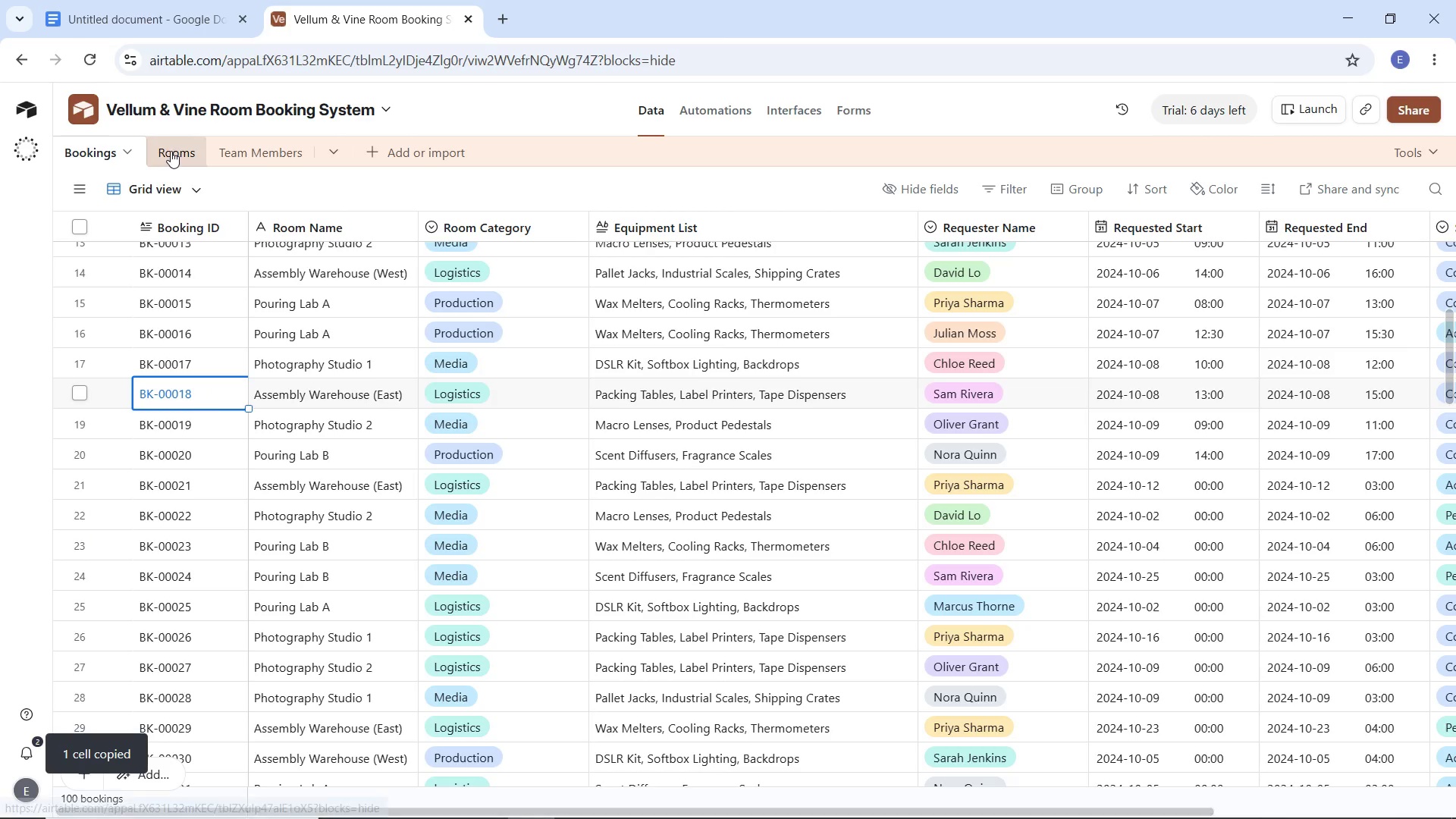 
left_click([171, 151])
 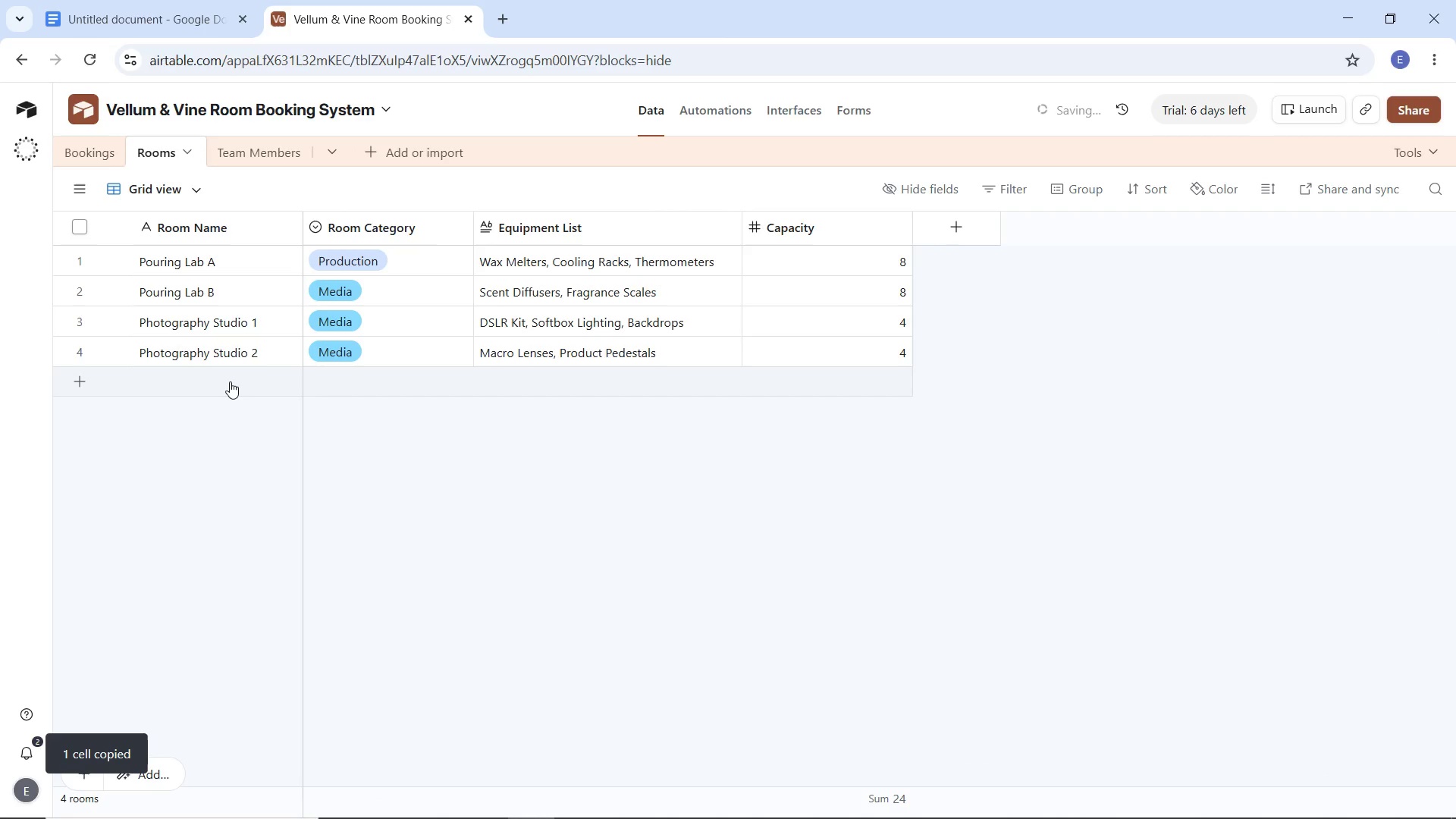 
double_click([230, 381])
 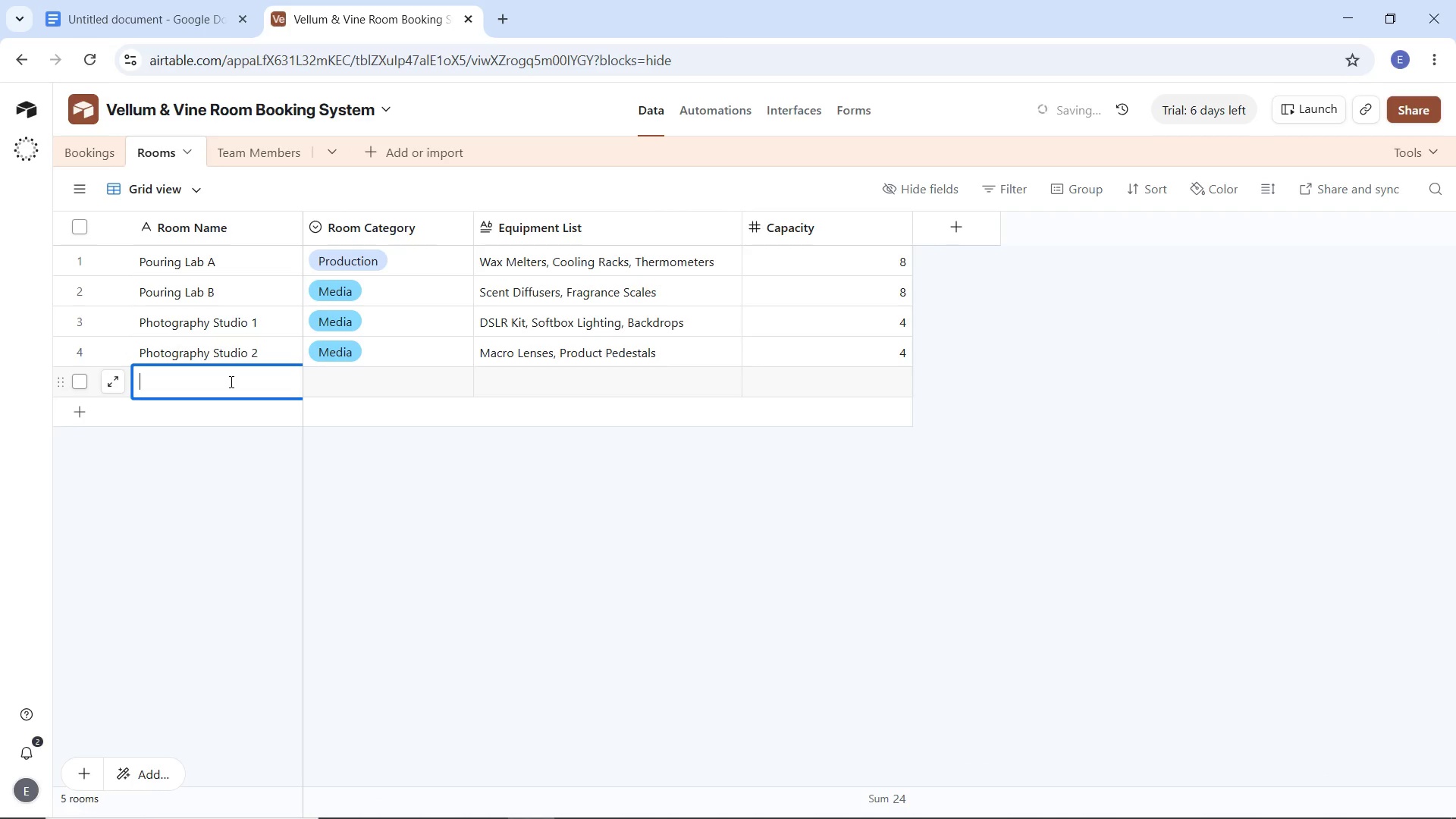 
key(Control+V)
 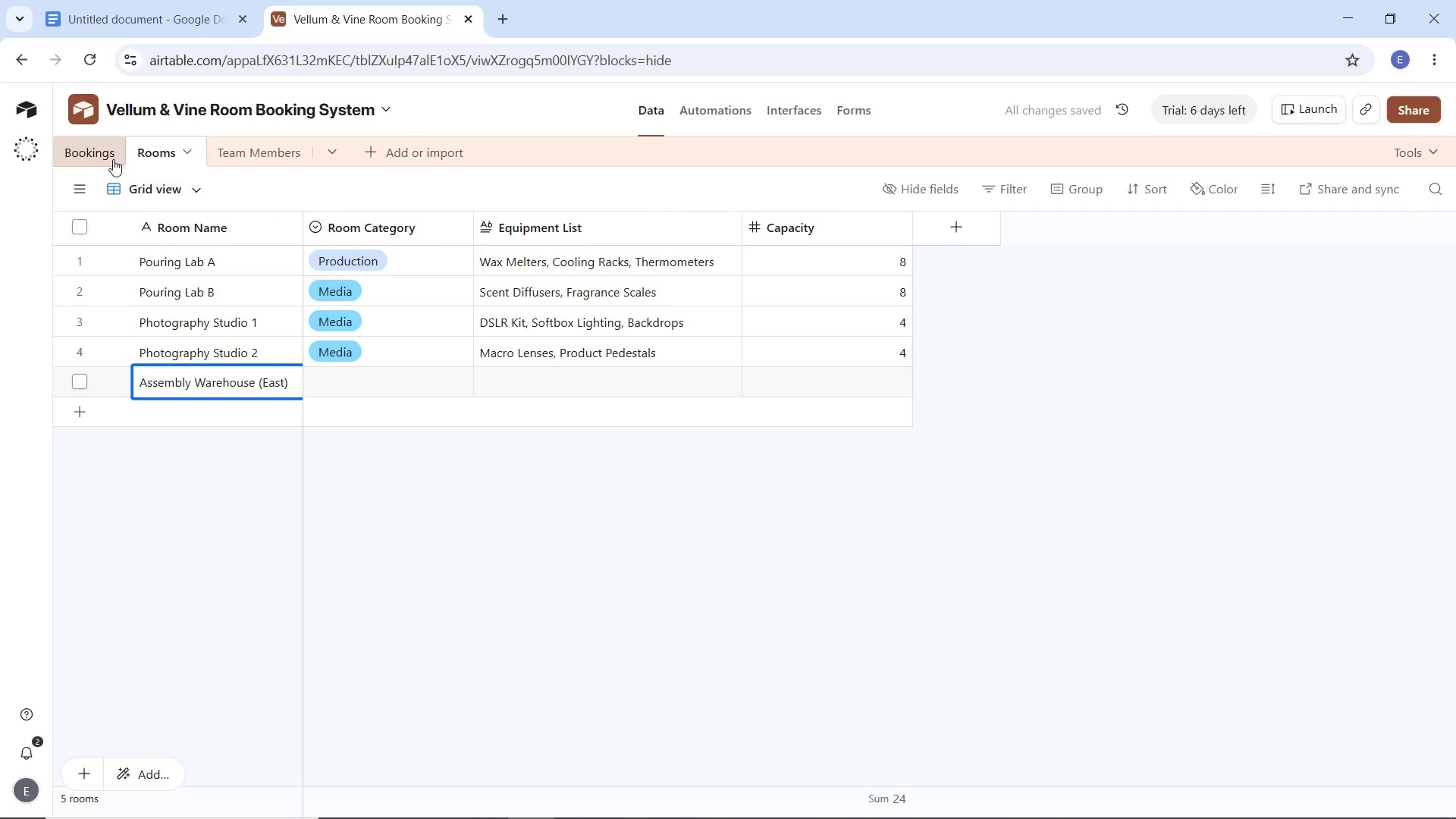 
left_click([104, 155])
 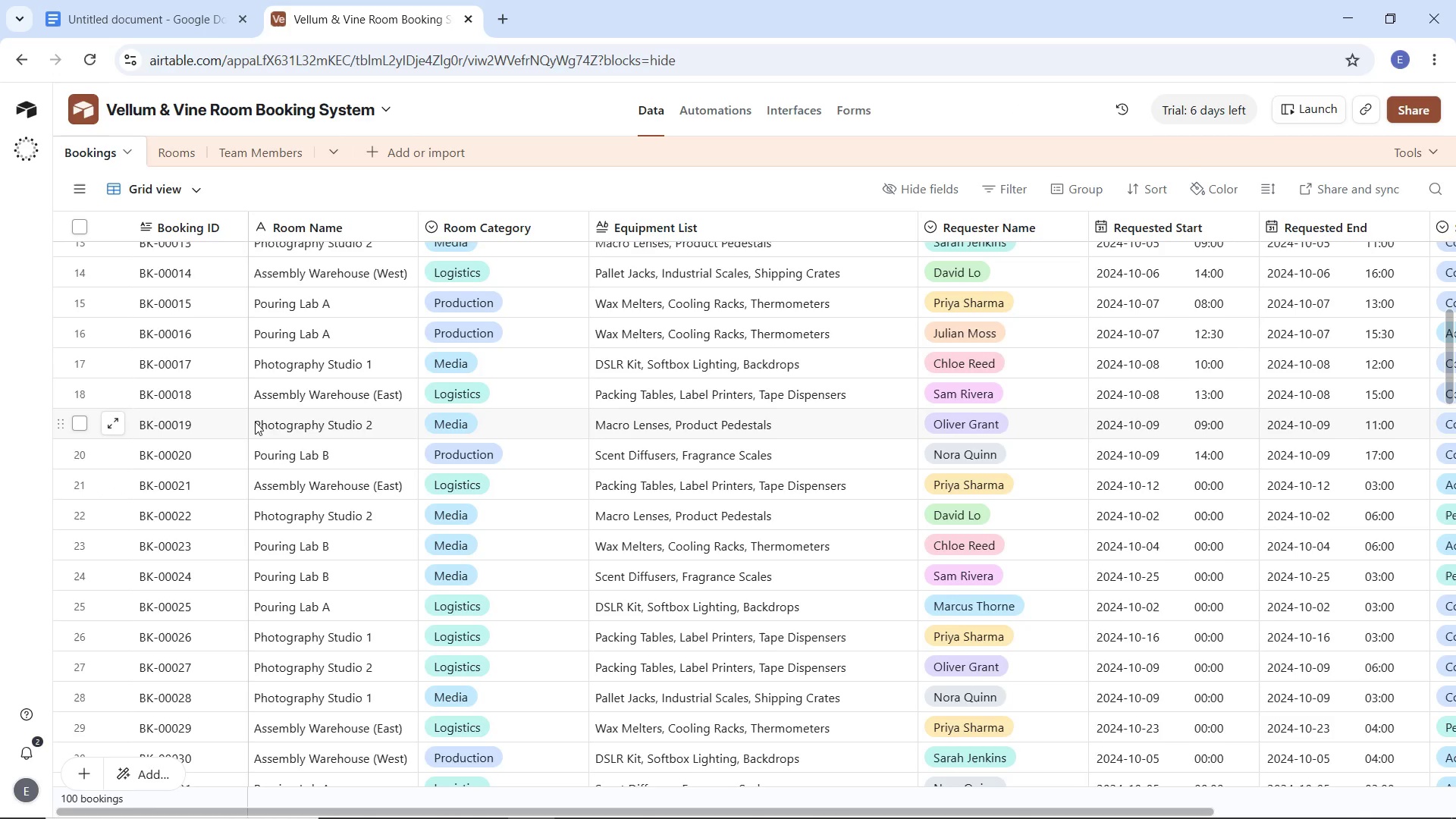 
wait(7.94)
 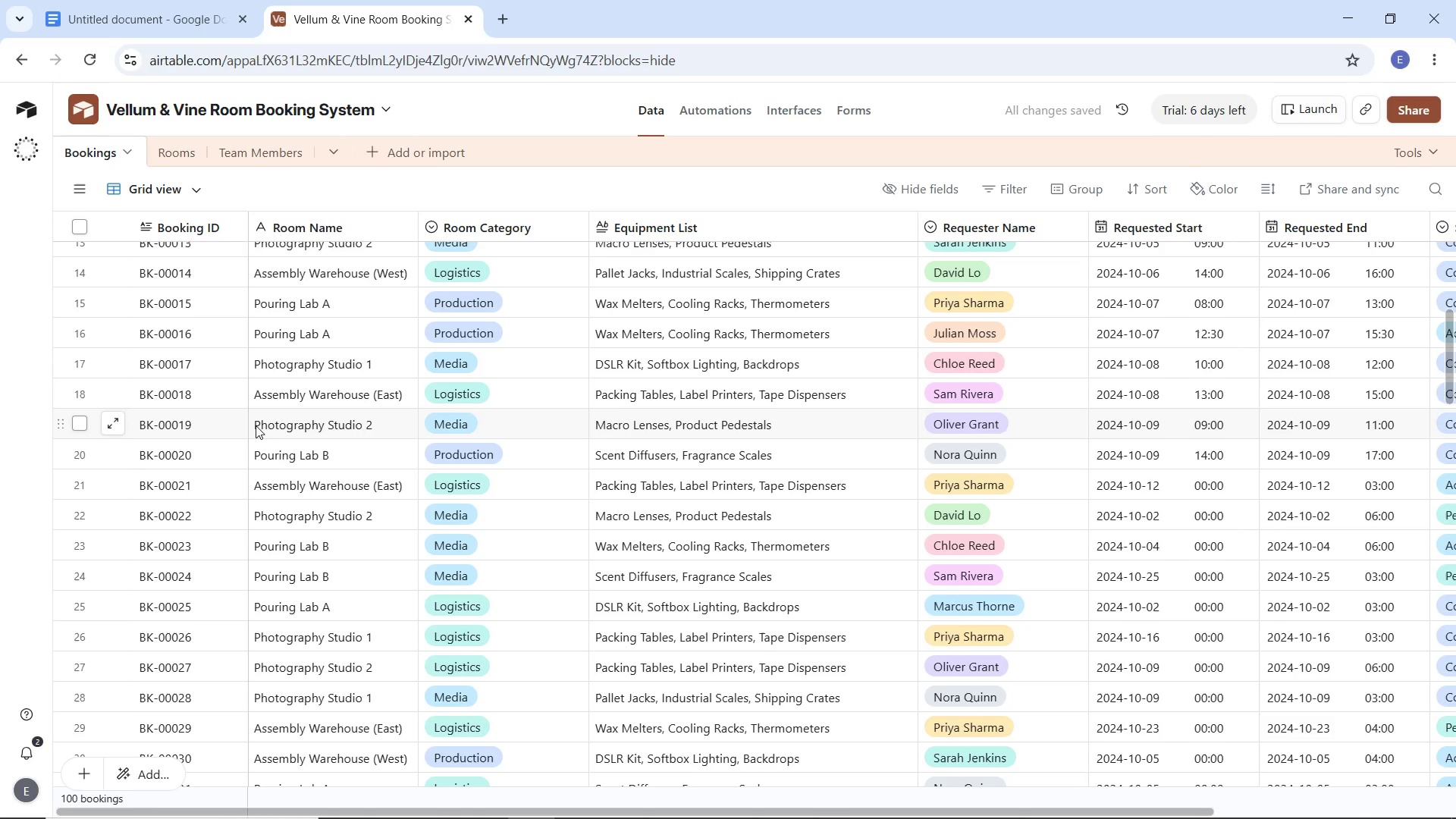 
mouse_move([248, 403])
 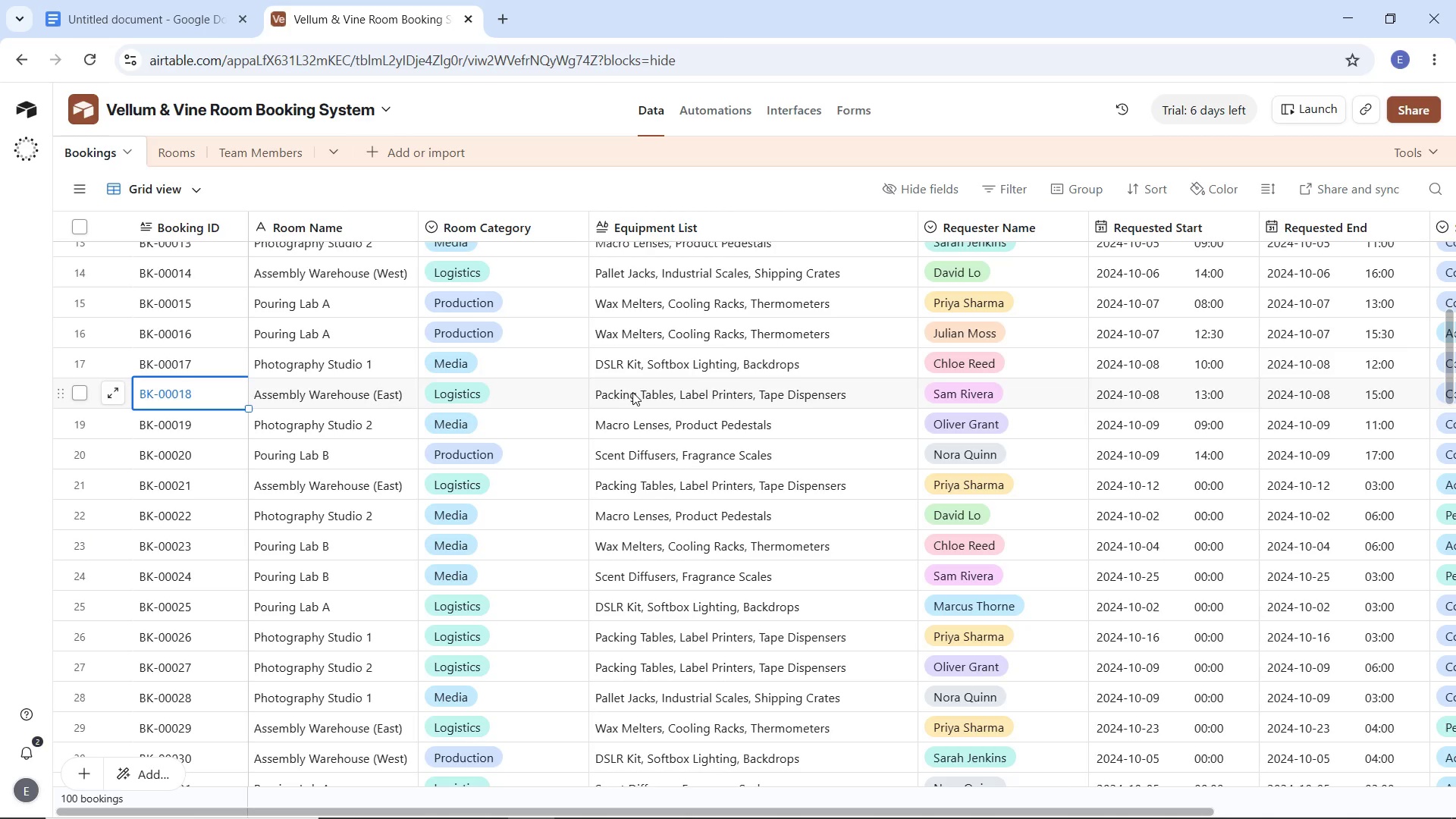 
left_click([632, 392])
 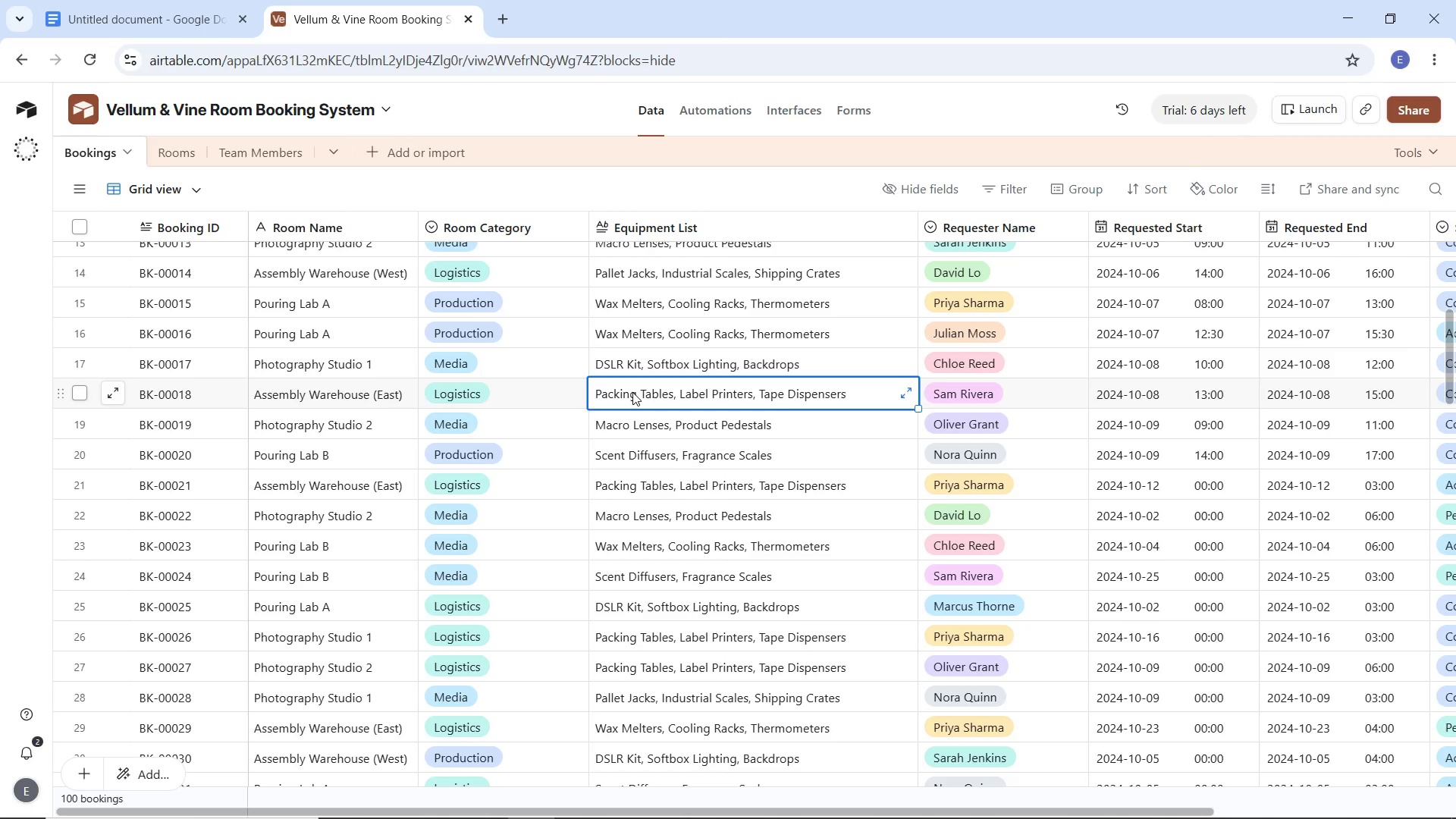 
key(Control+C)
 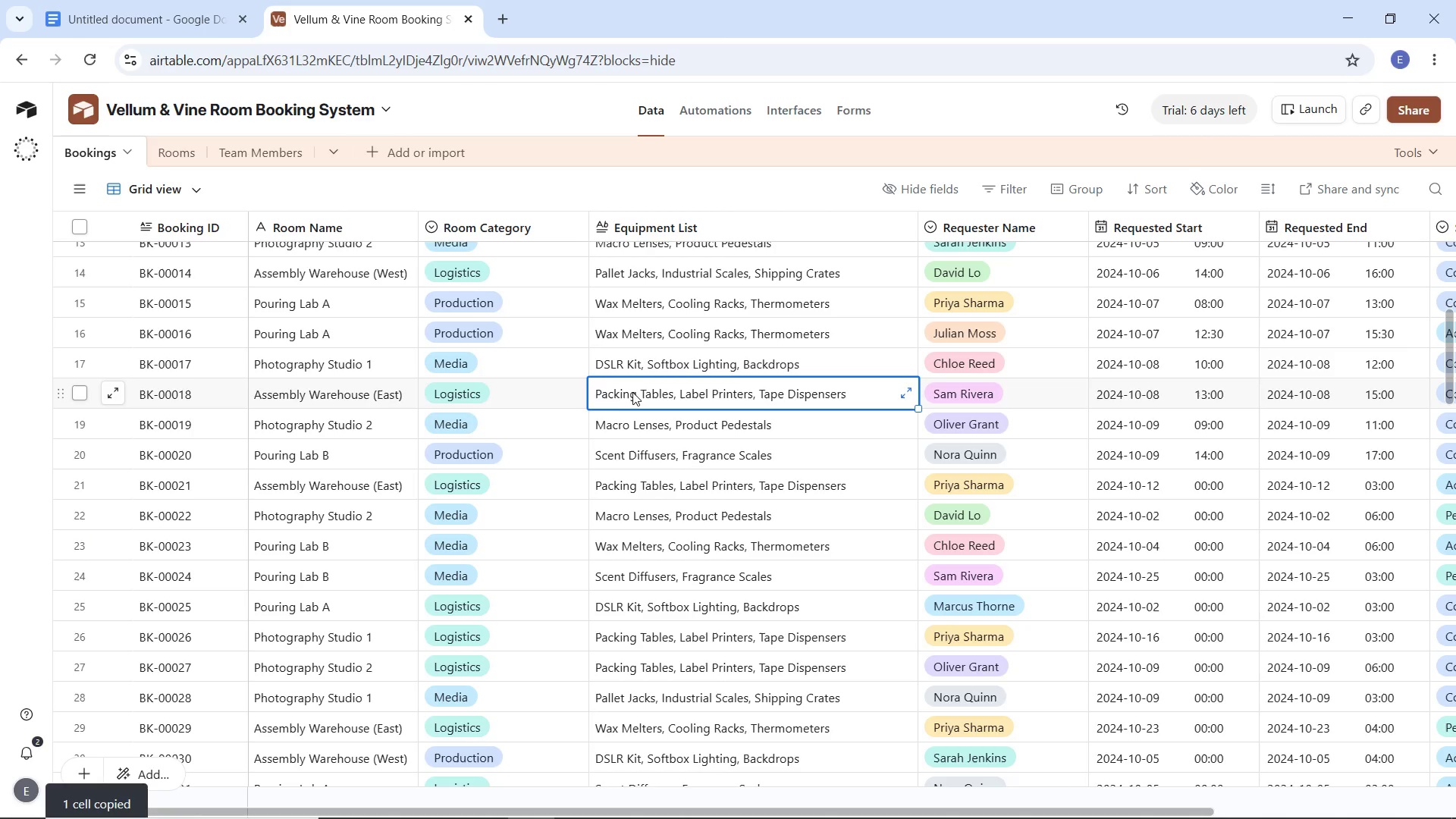 
key(Control+C)
 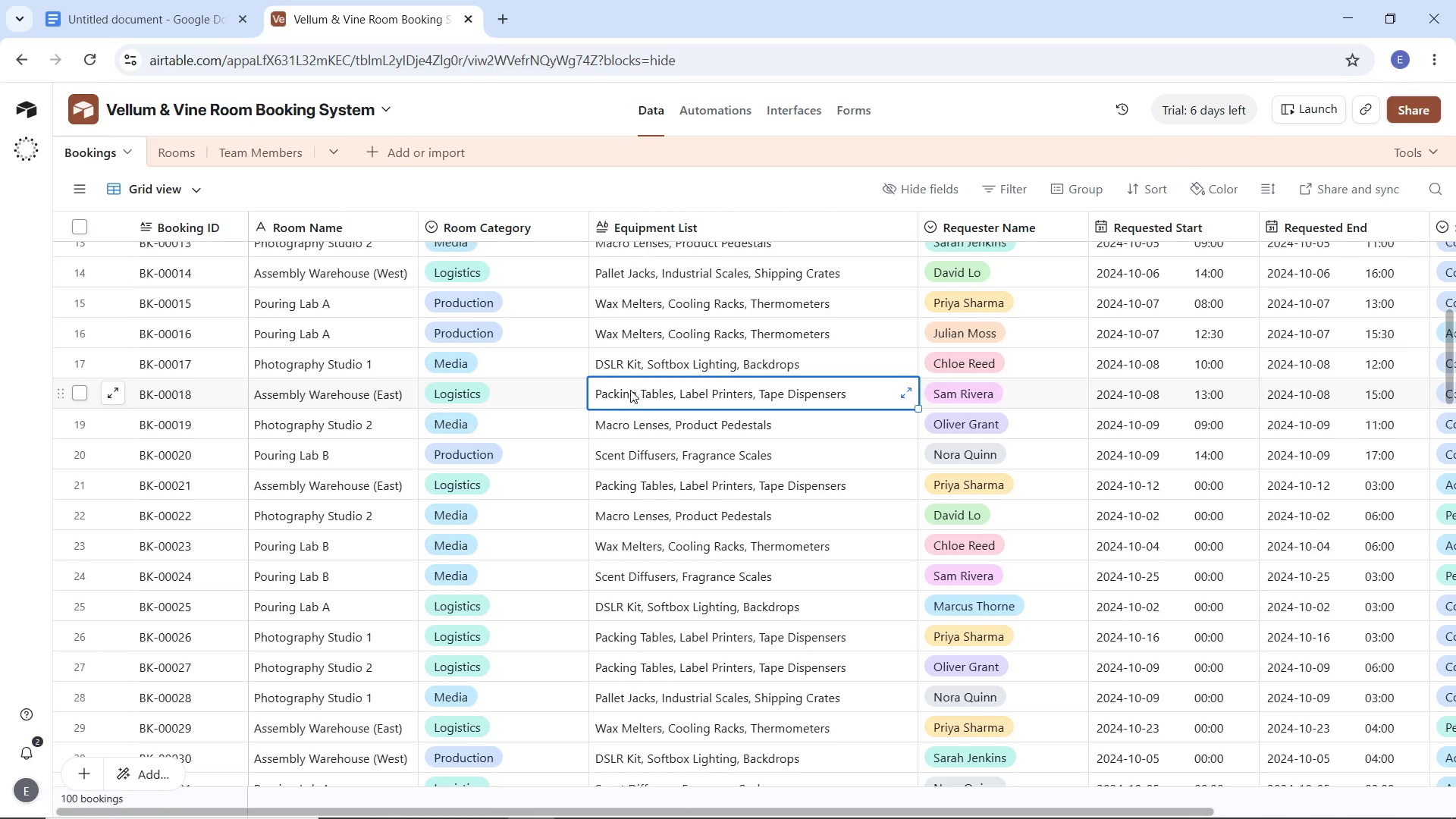 
key(Control+C)
 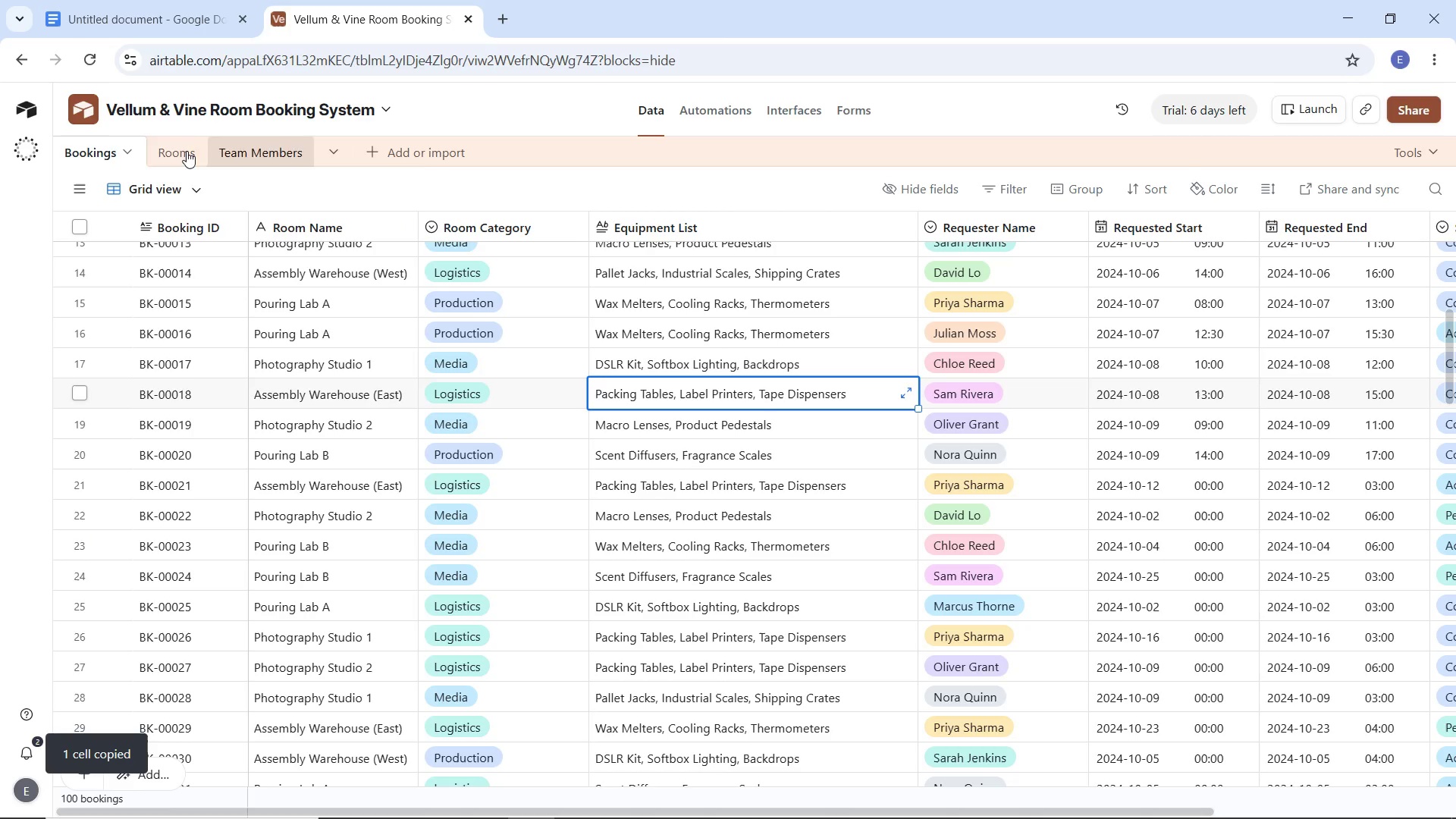 
left_click([158, 151])
 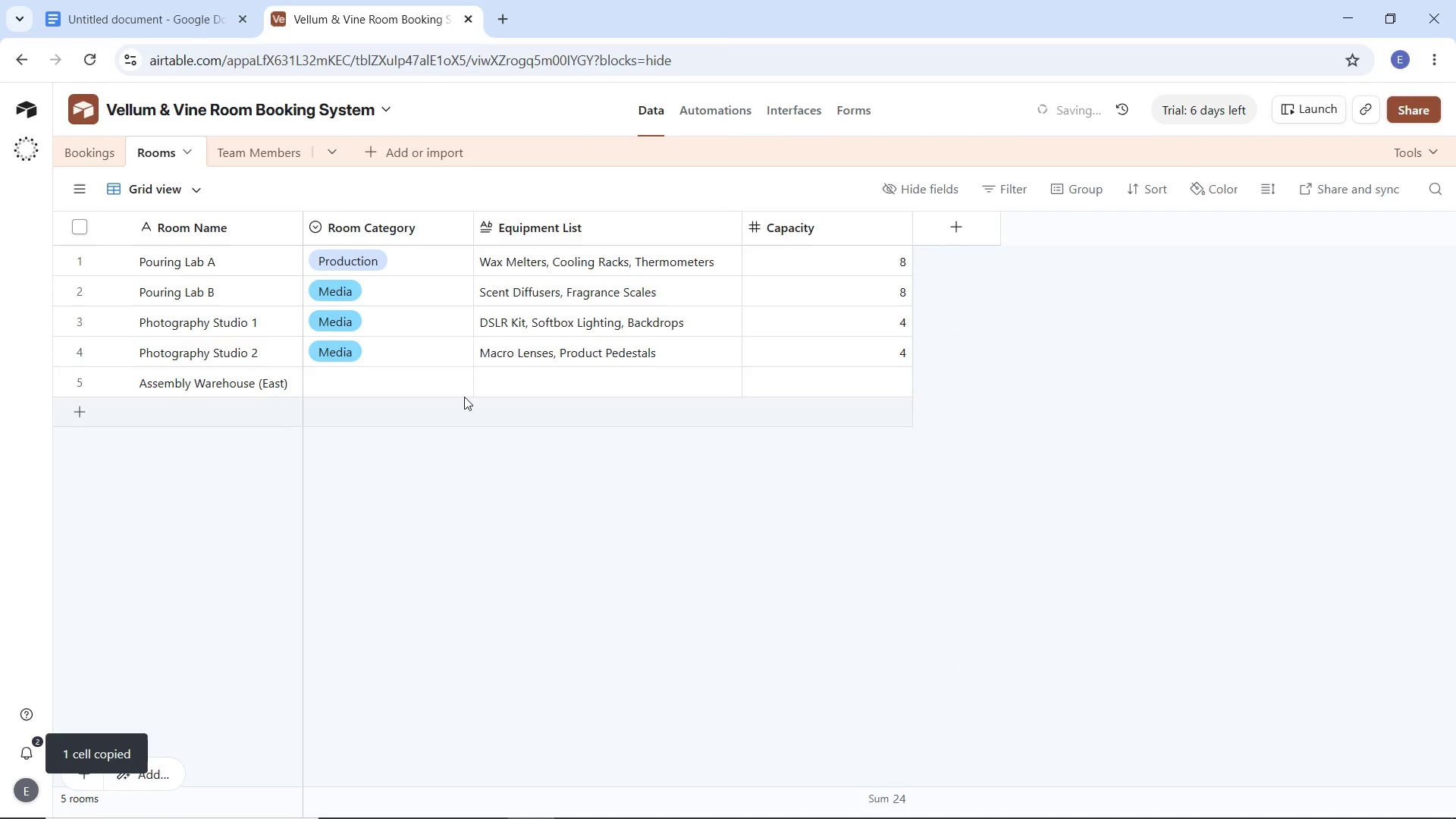 
left_click([547, 391])
 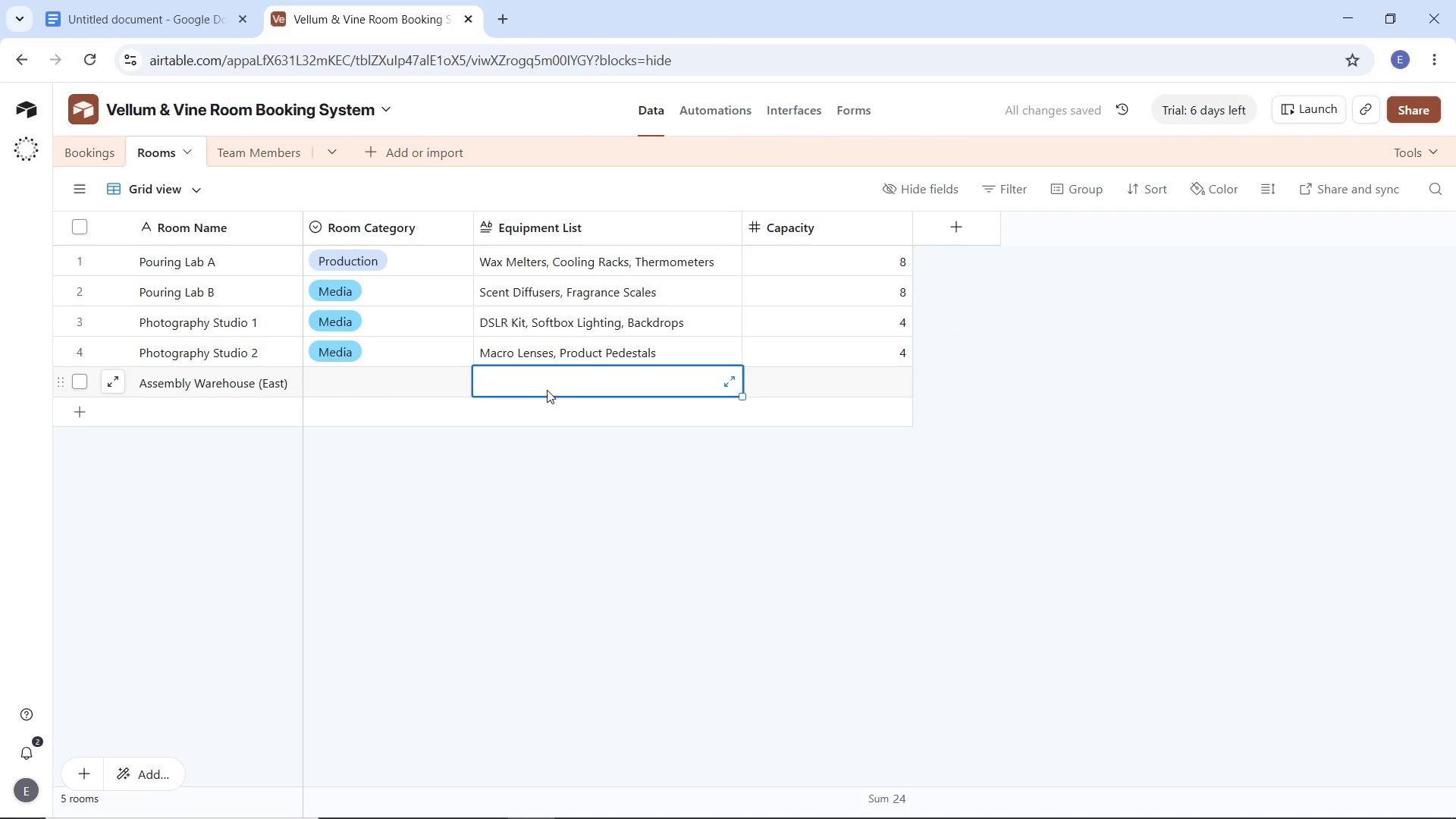 
key(Control+V)
 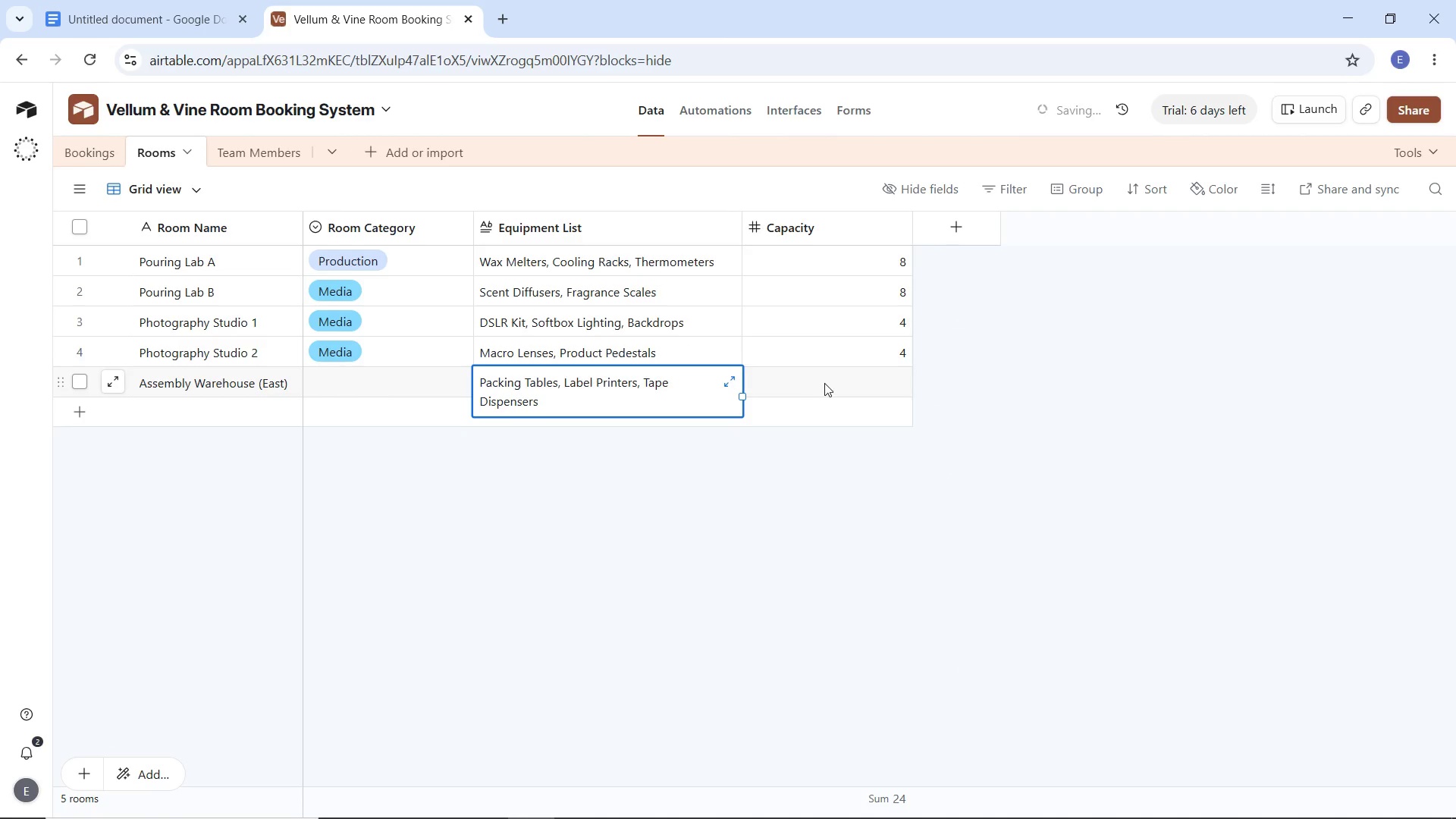 
left_click([827, 381])
 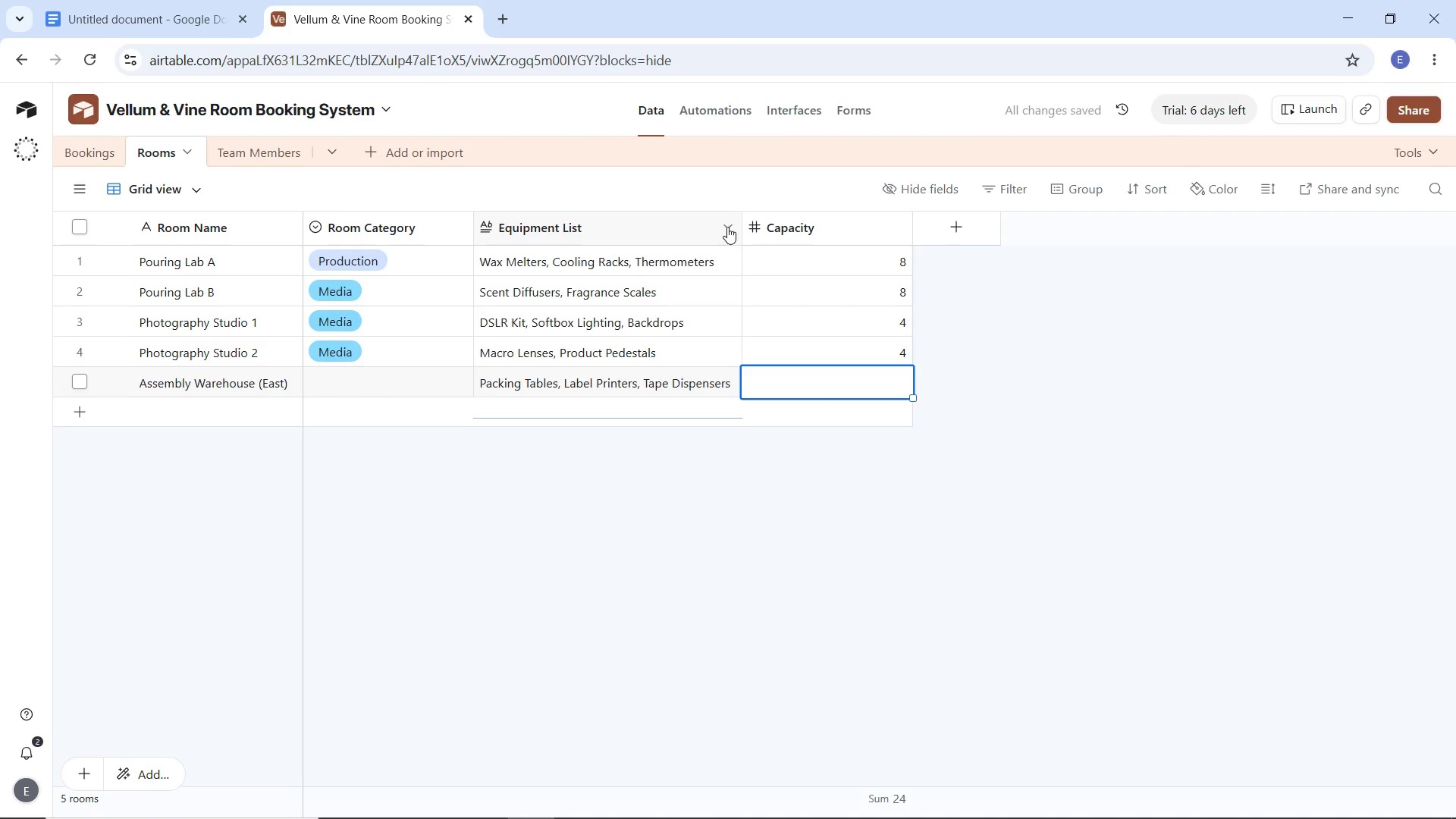 
left_click_drag(start_coordinate=[736, 228], to_coordinate=[755, 235])
 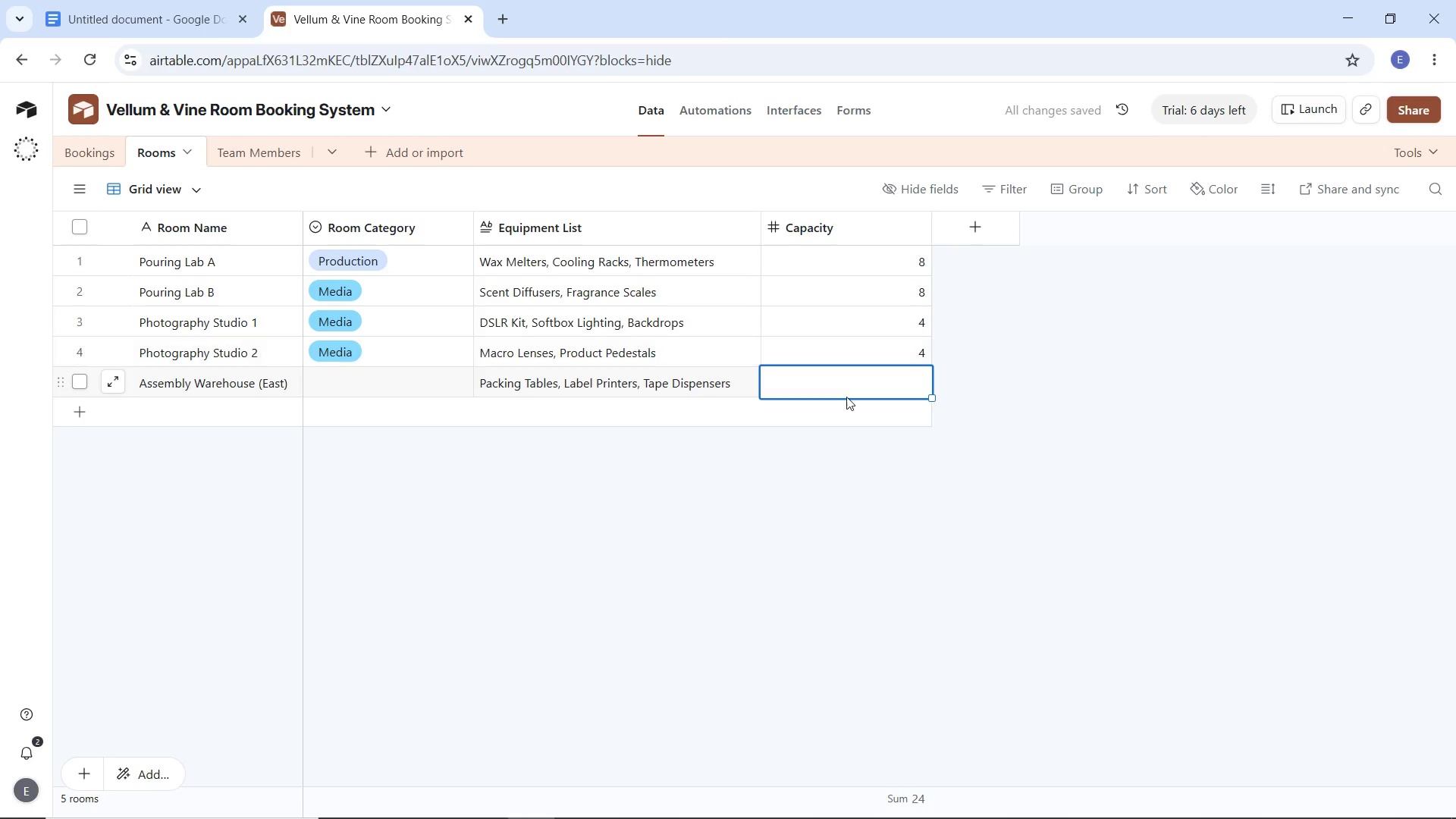 
double_click([839, 384])
 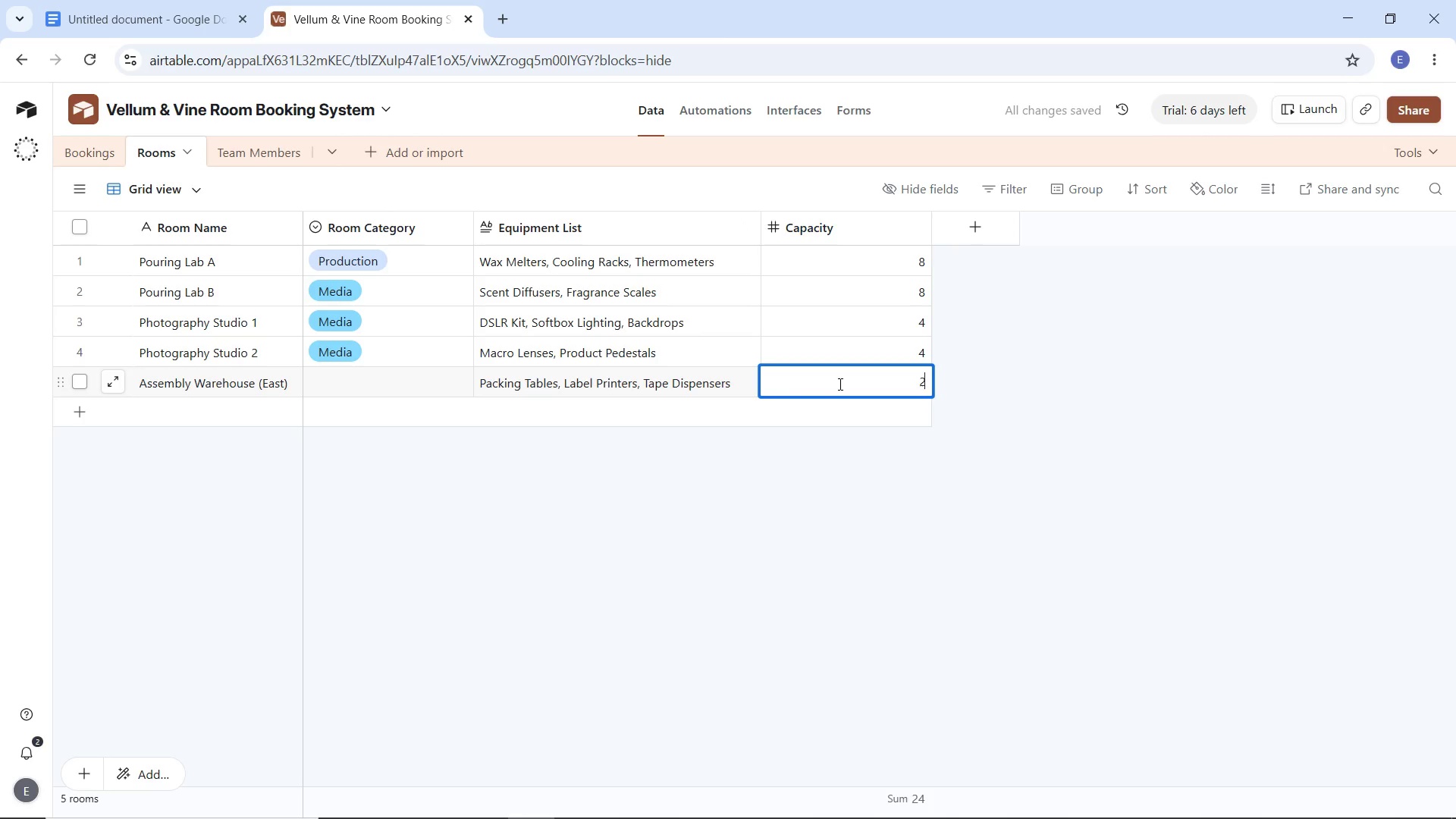 
type(20)
 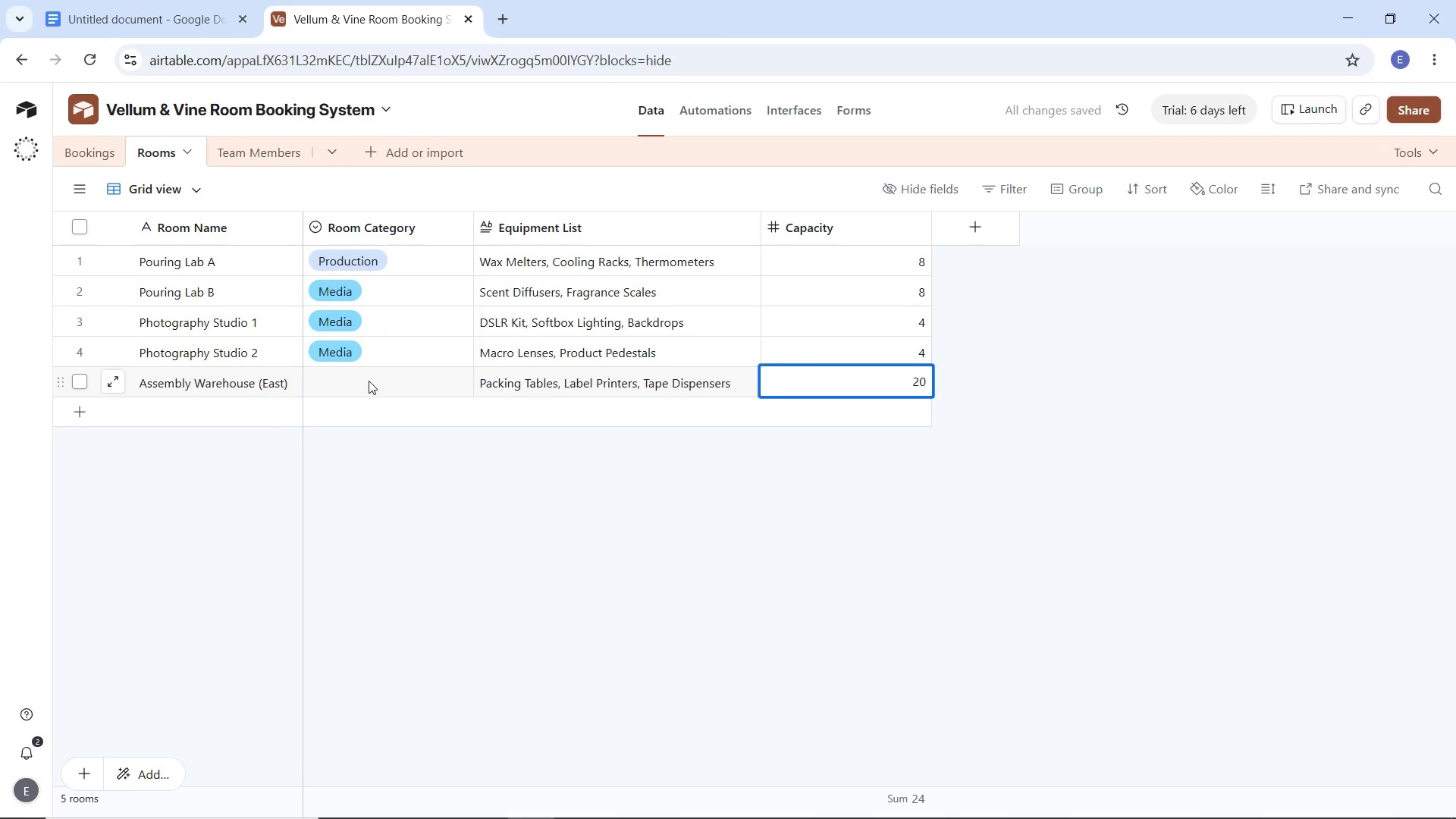 
left_click([369, 381])
 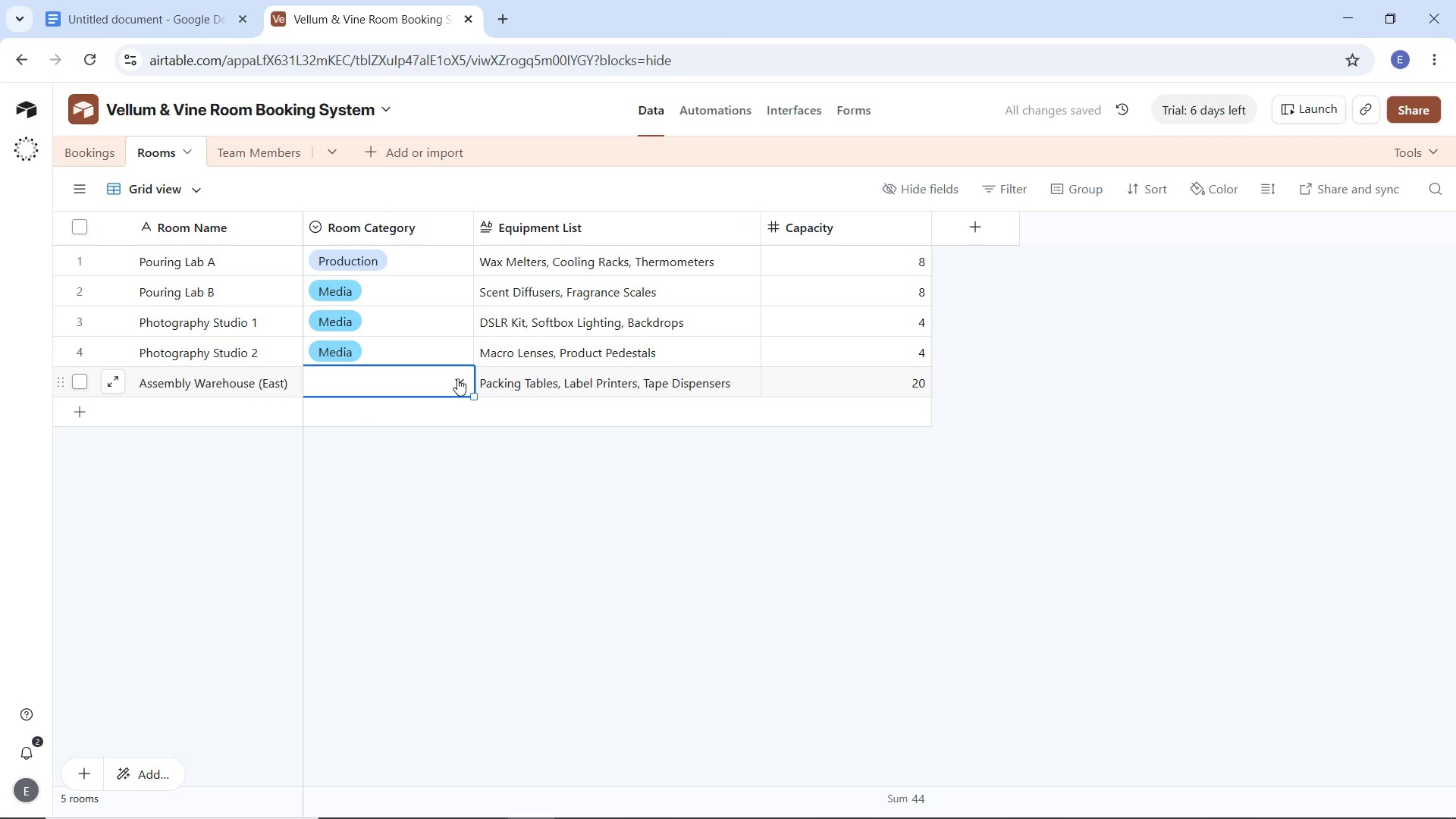 
left_click([457, 378])
 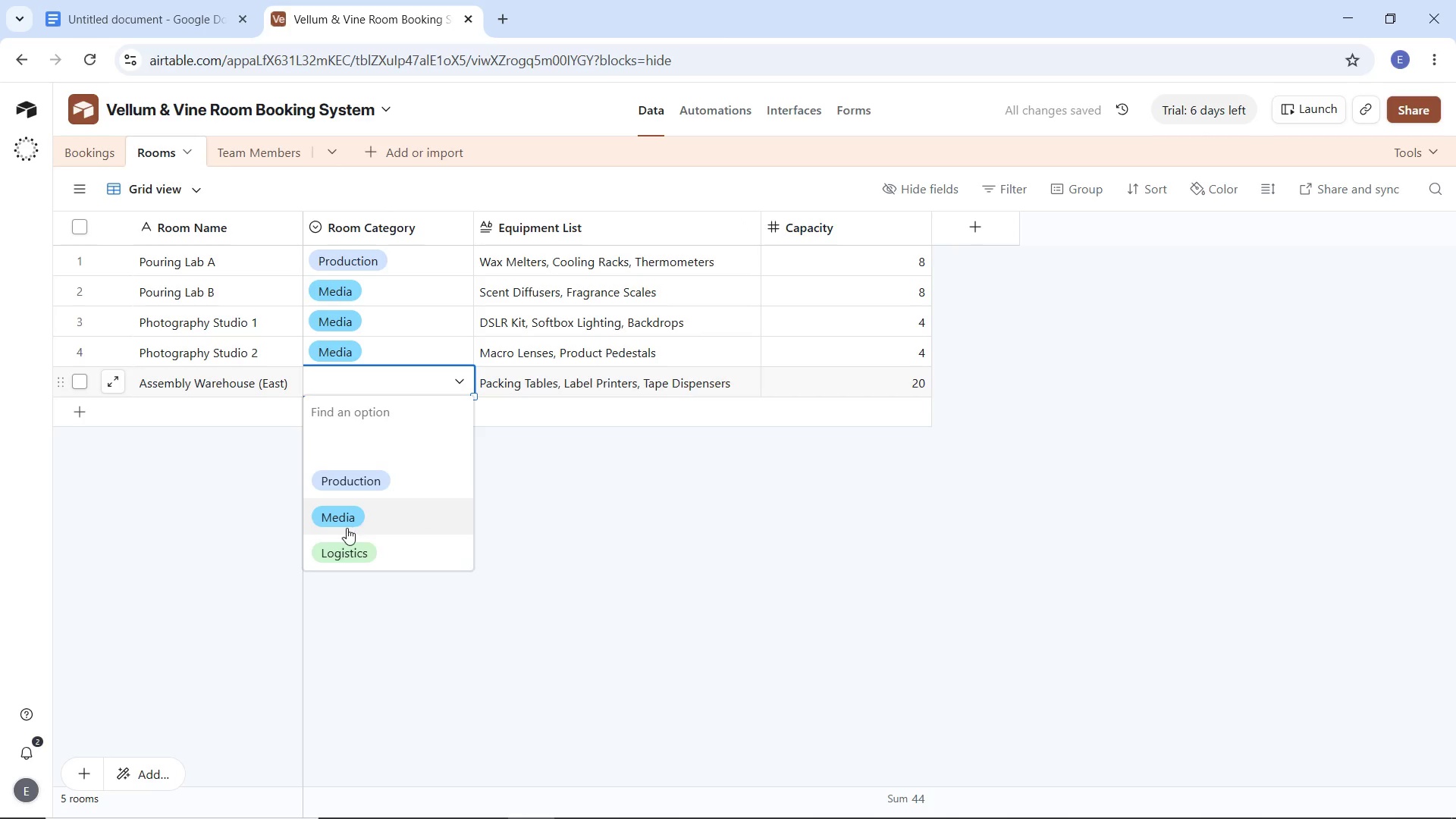 
left_click([344, 544])
 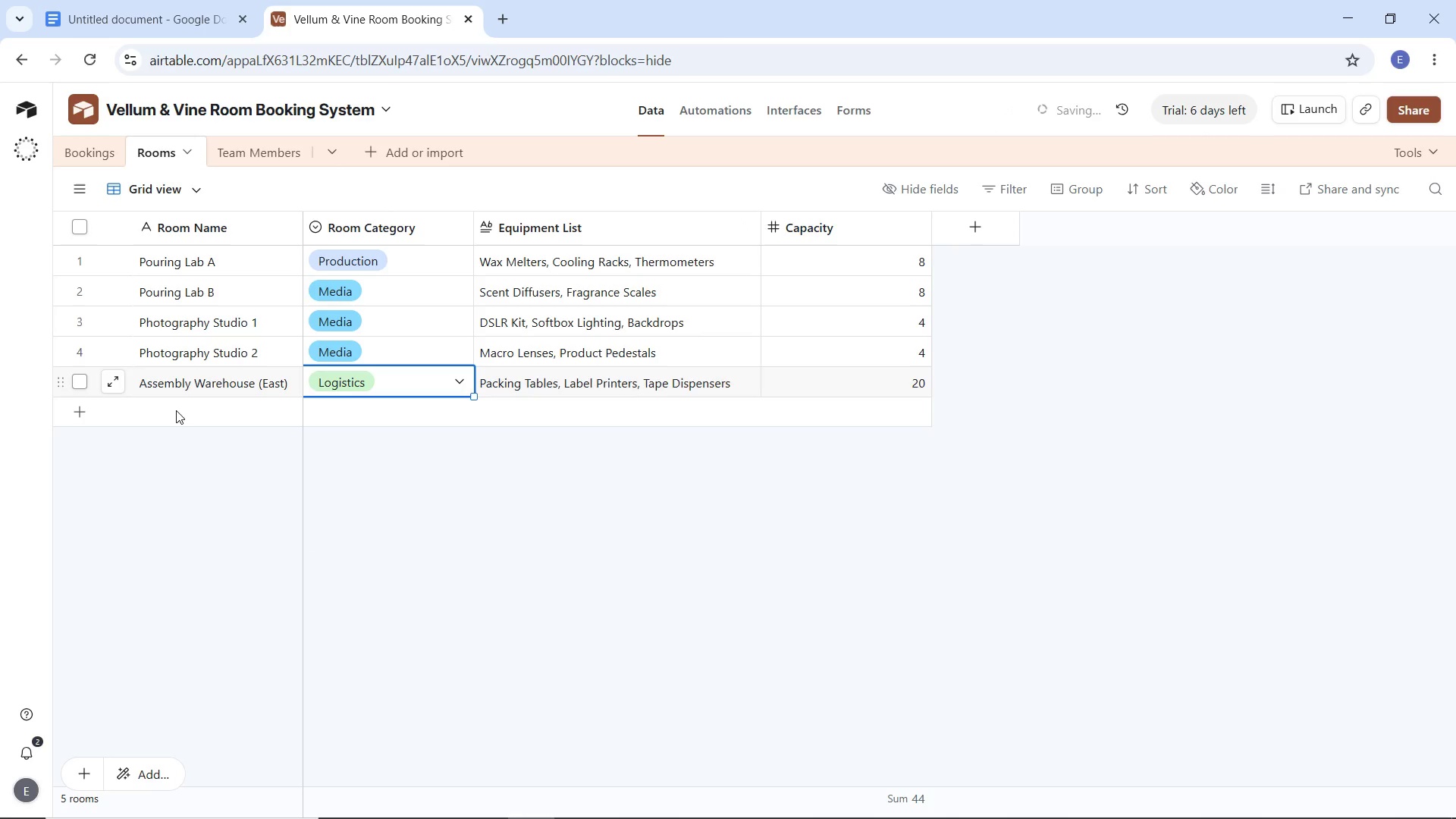 
left_click([176, 410])
 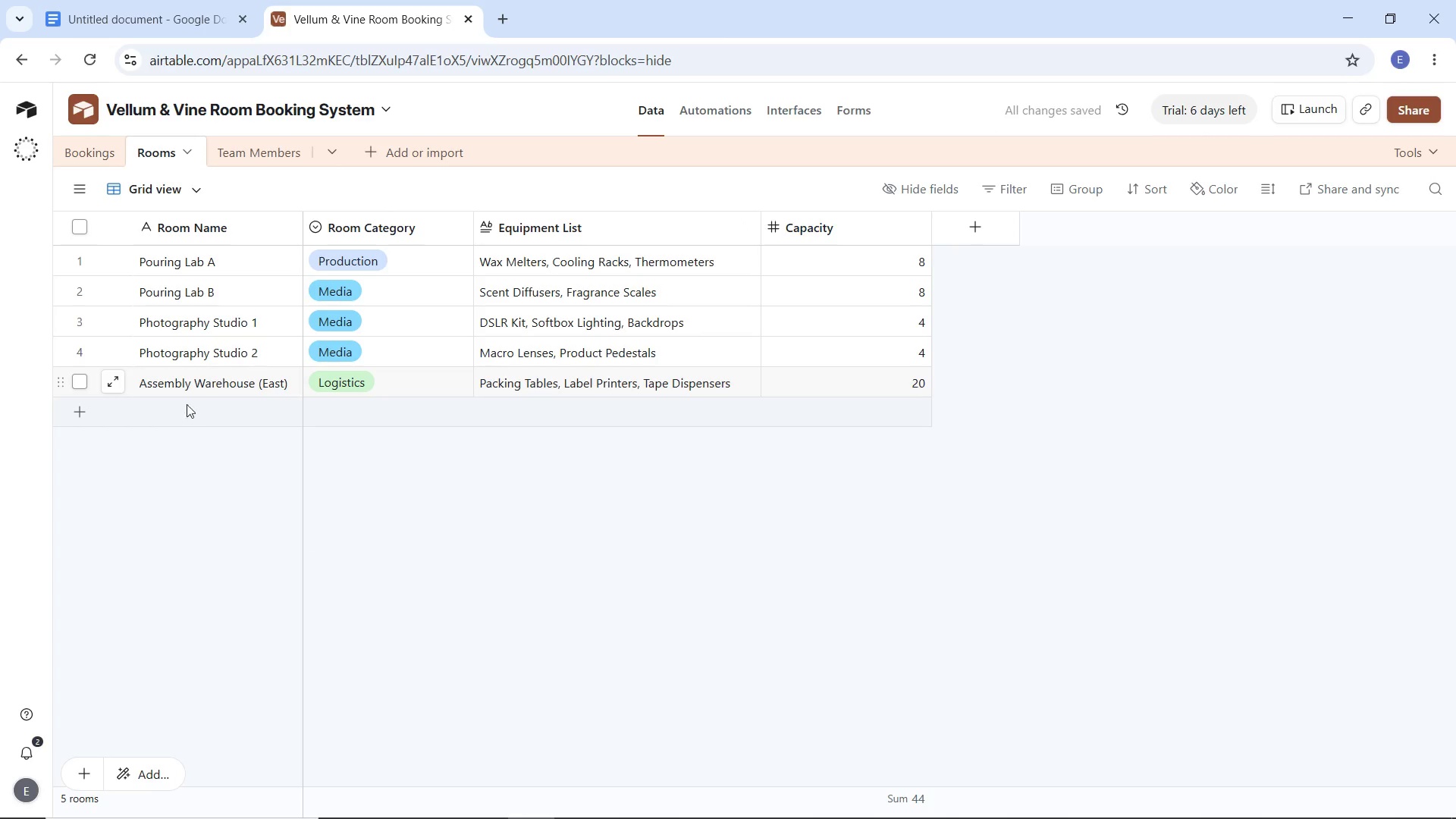 
double_click([187, 404])
 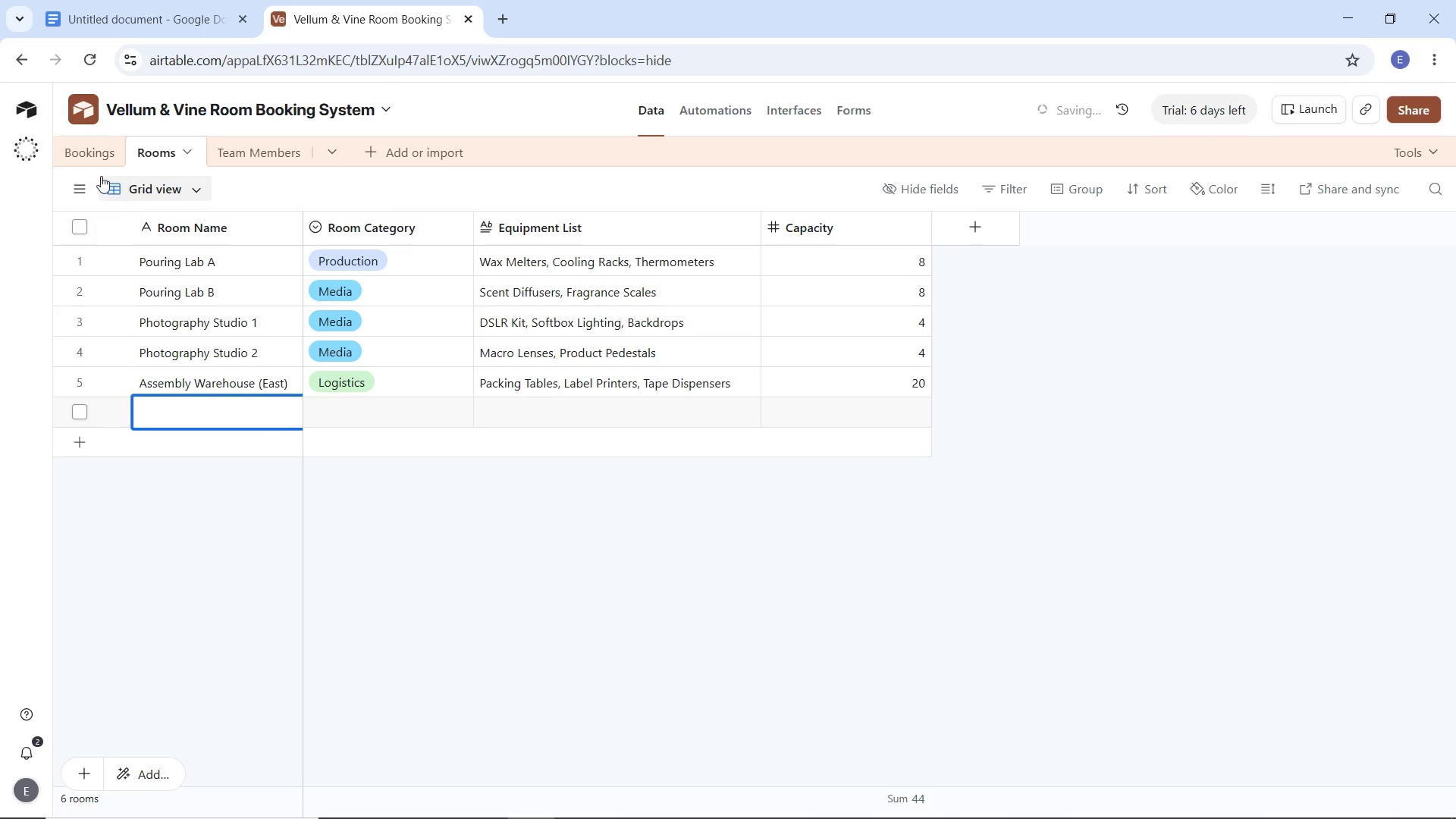 
left_click([89, 156])
 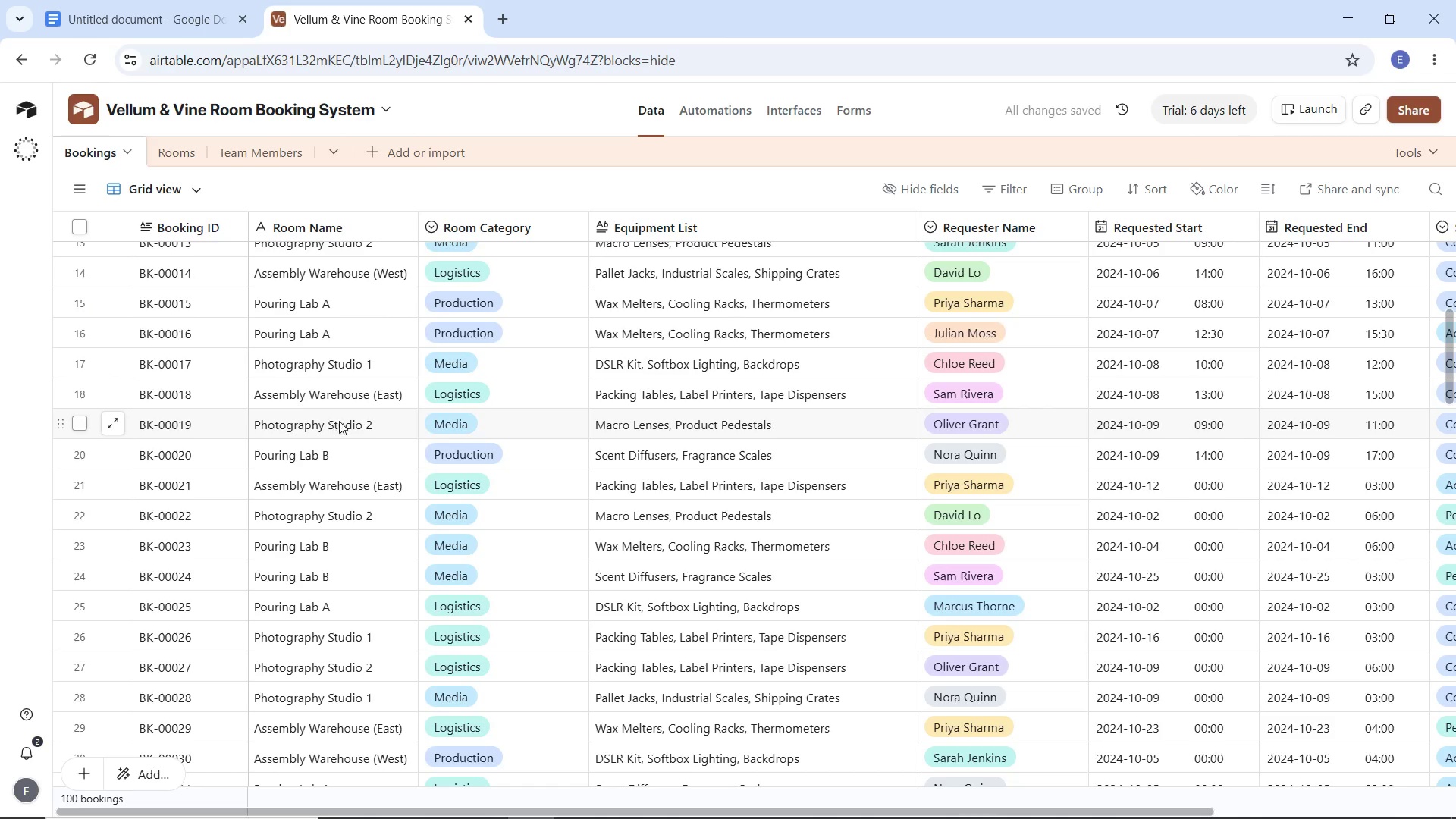 
scroll: coordinate [350, 423], scroll_direction: up, amount: 1.0
 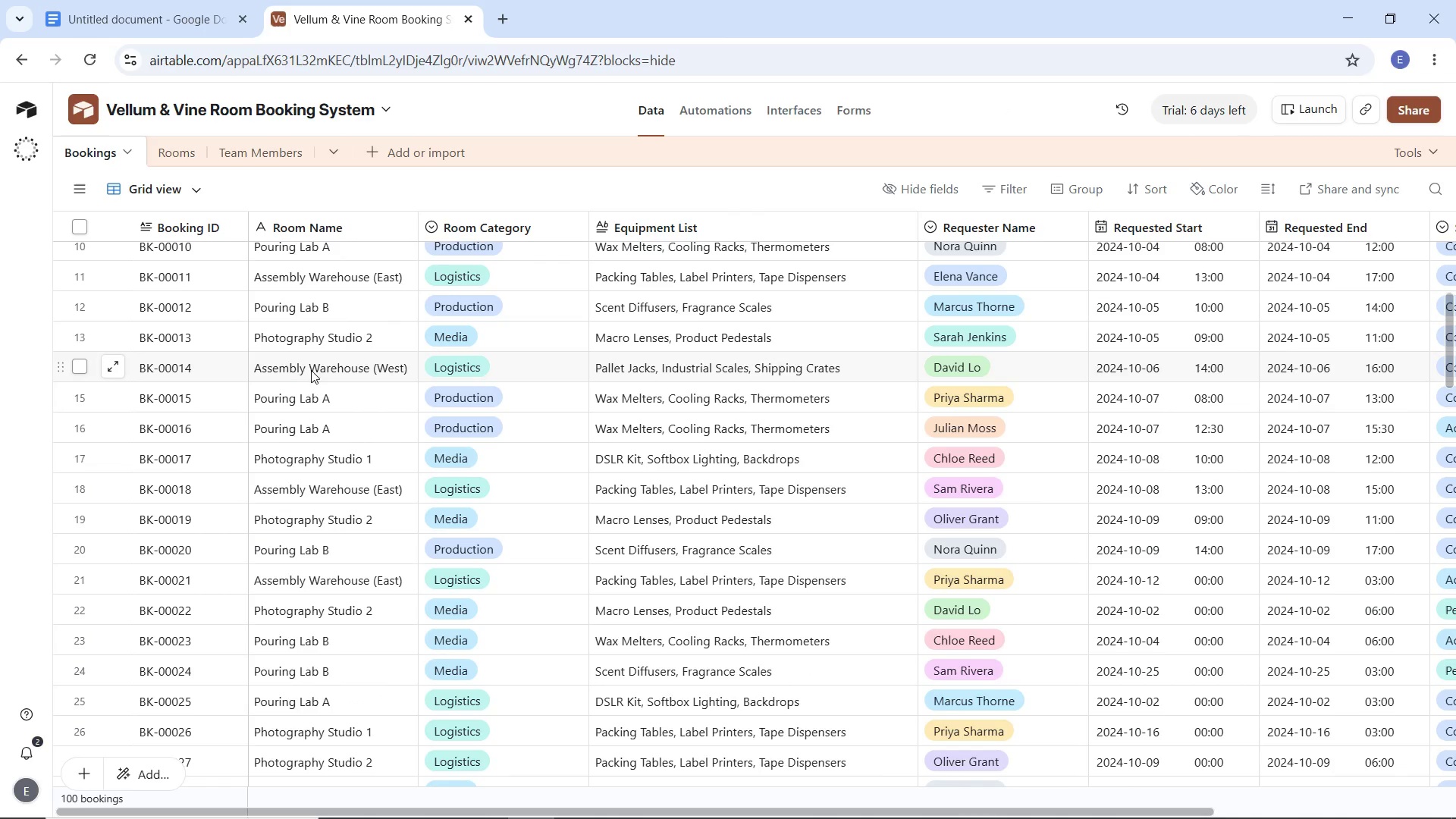 
left_click([325, 370])
 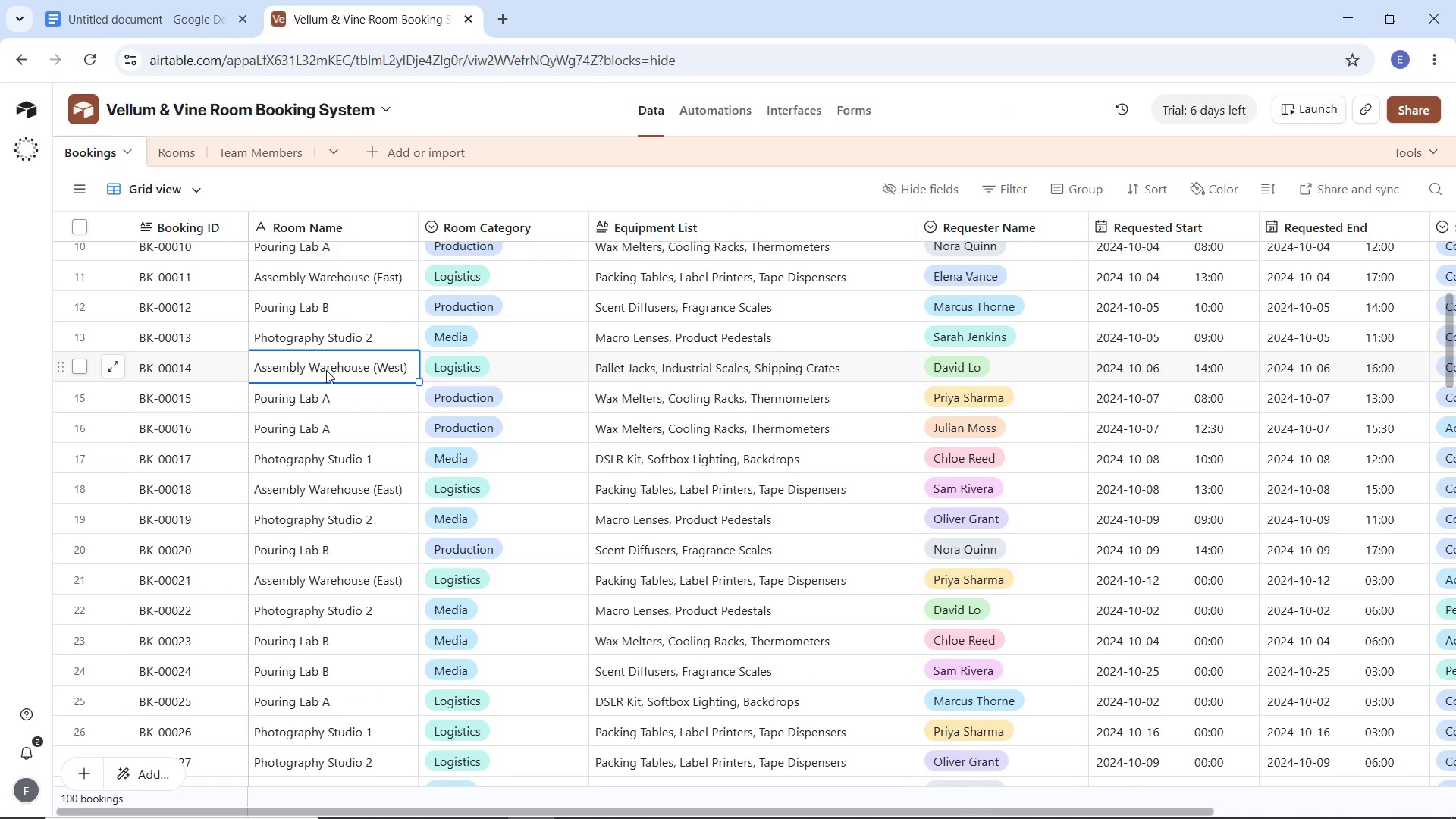 
key(Control+C)
 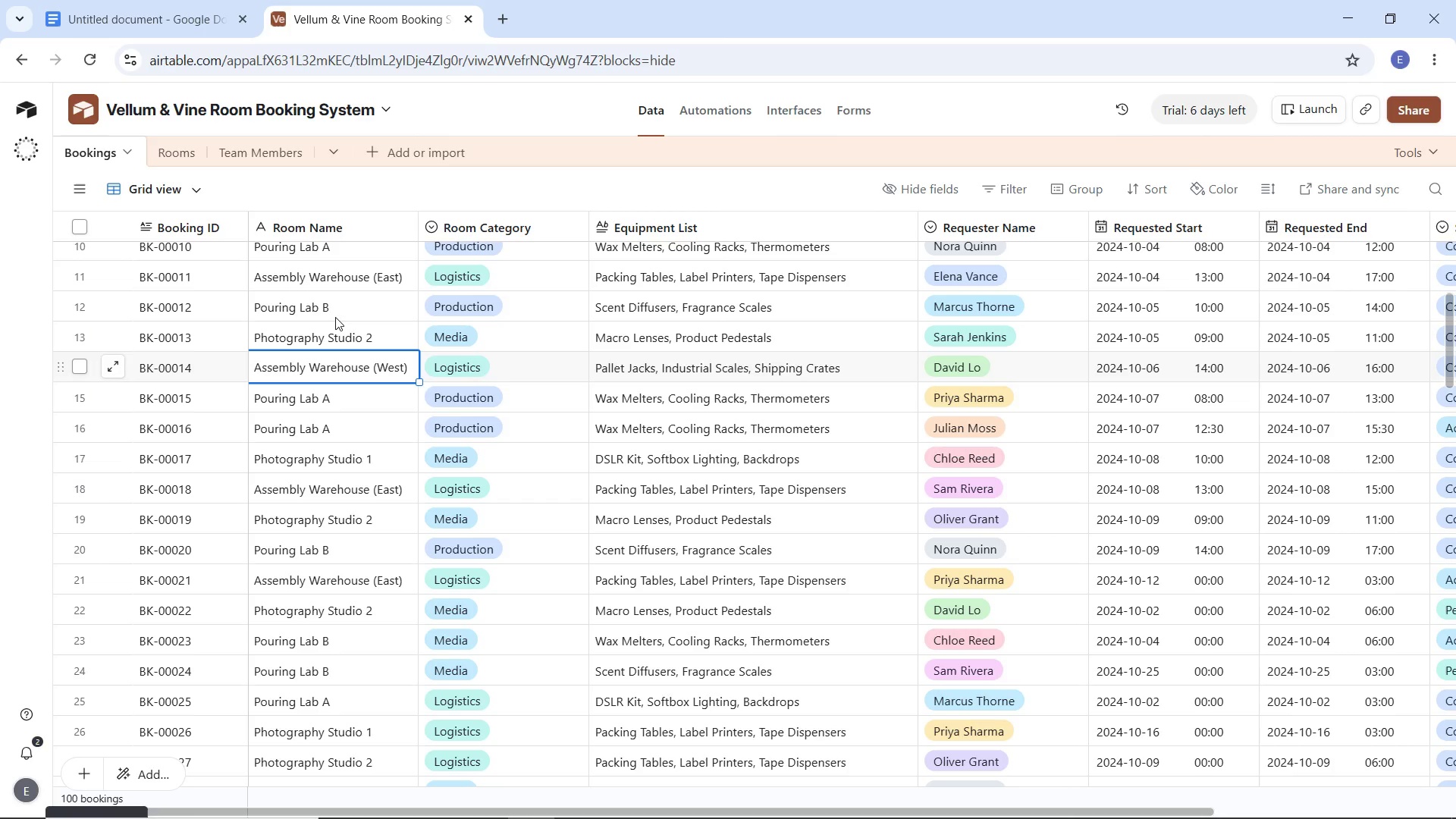 
key(Control+C)
 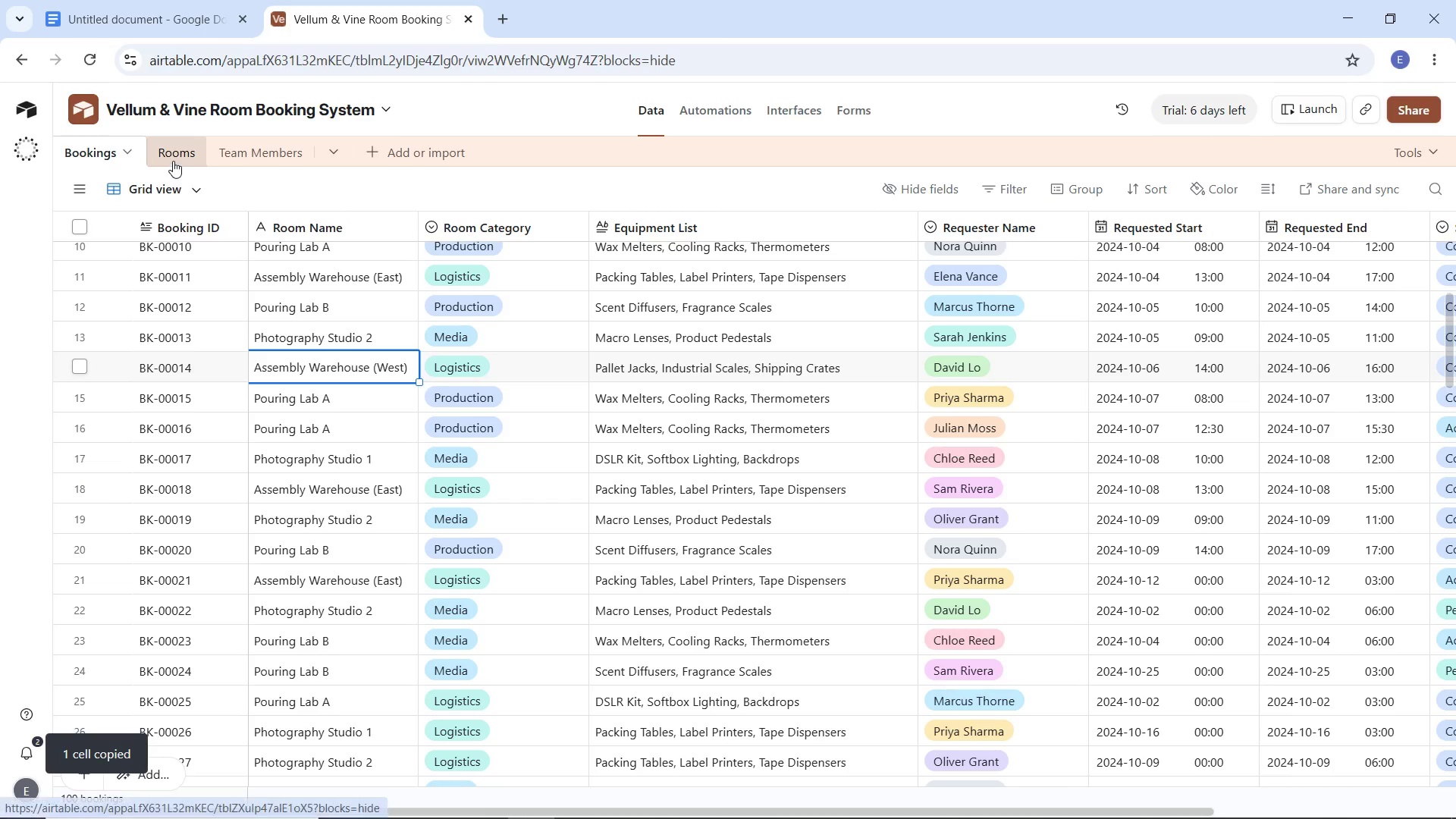 
left_click([173, 161])
 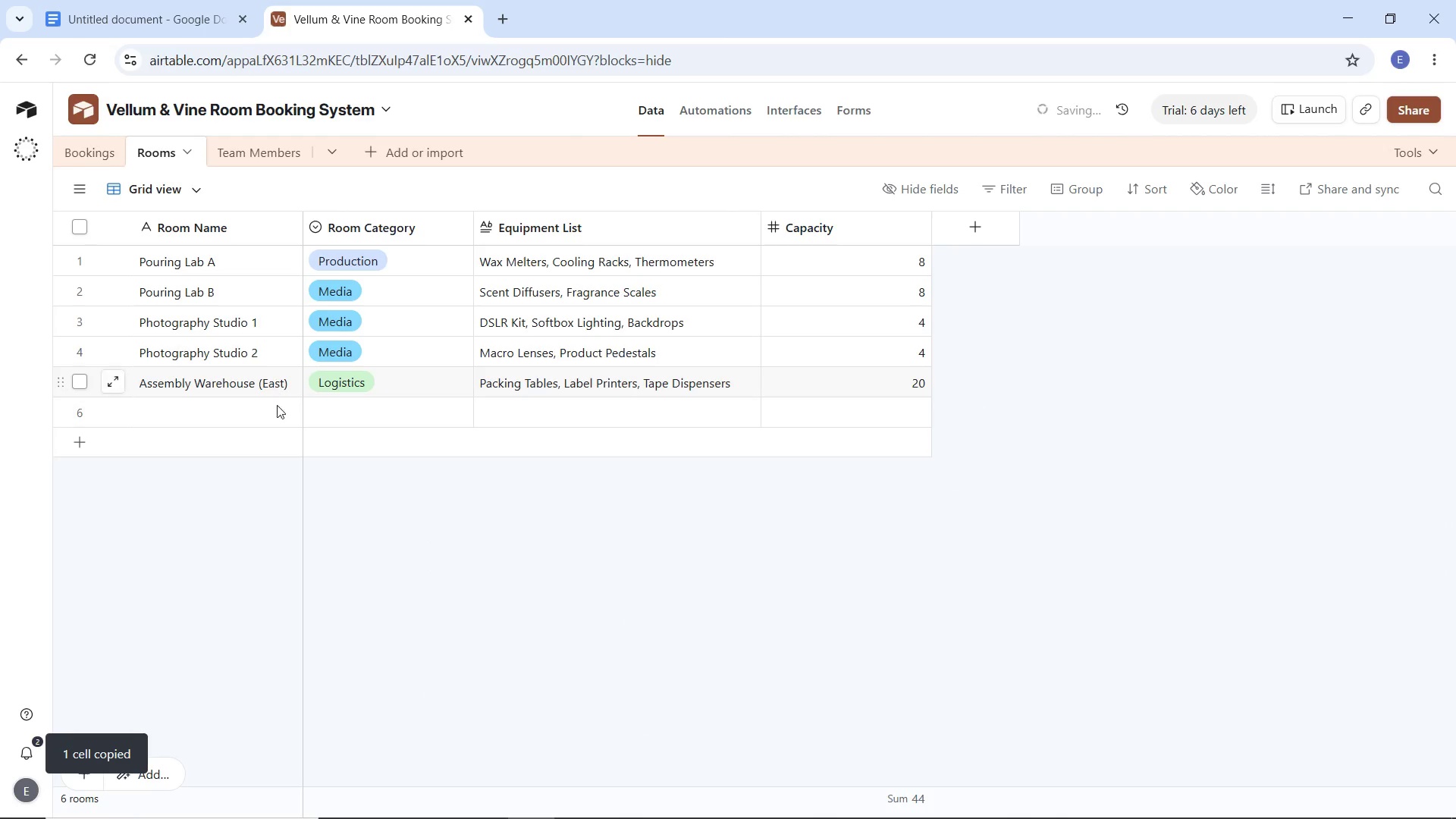 
left_click([246, 423])
 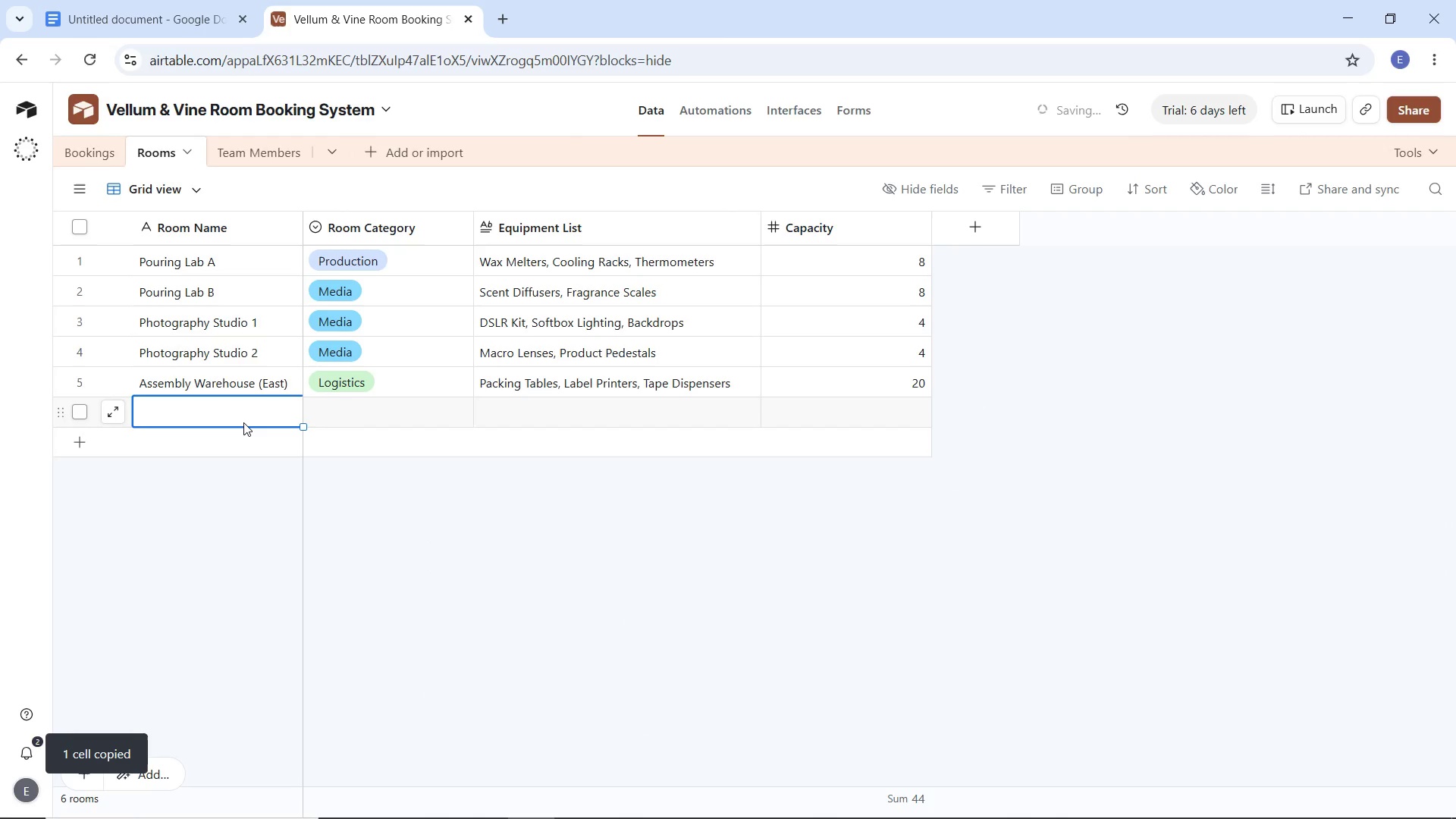 
key(Control+V)
 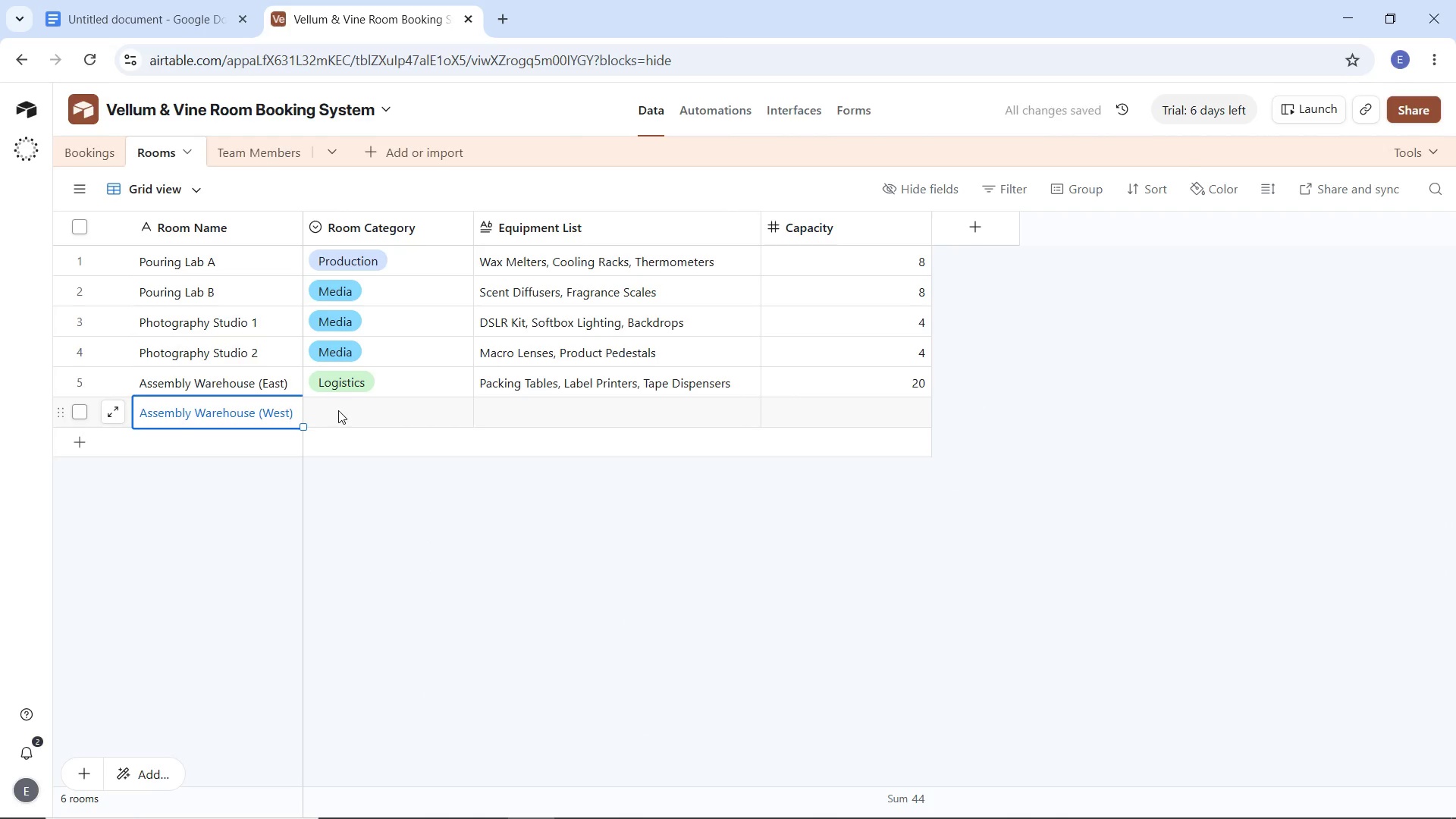 
left_click([338, 410])
 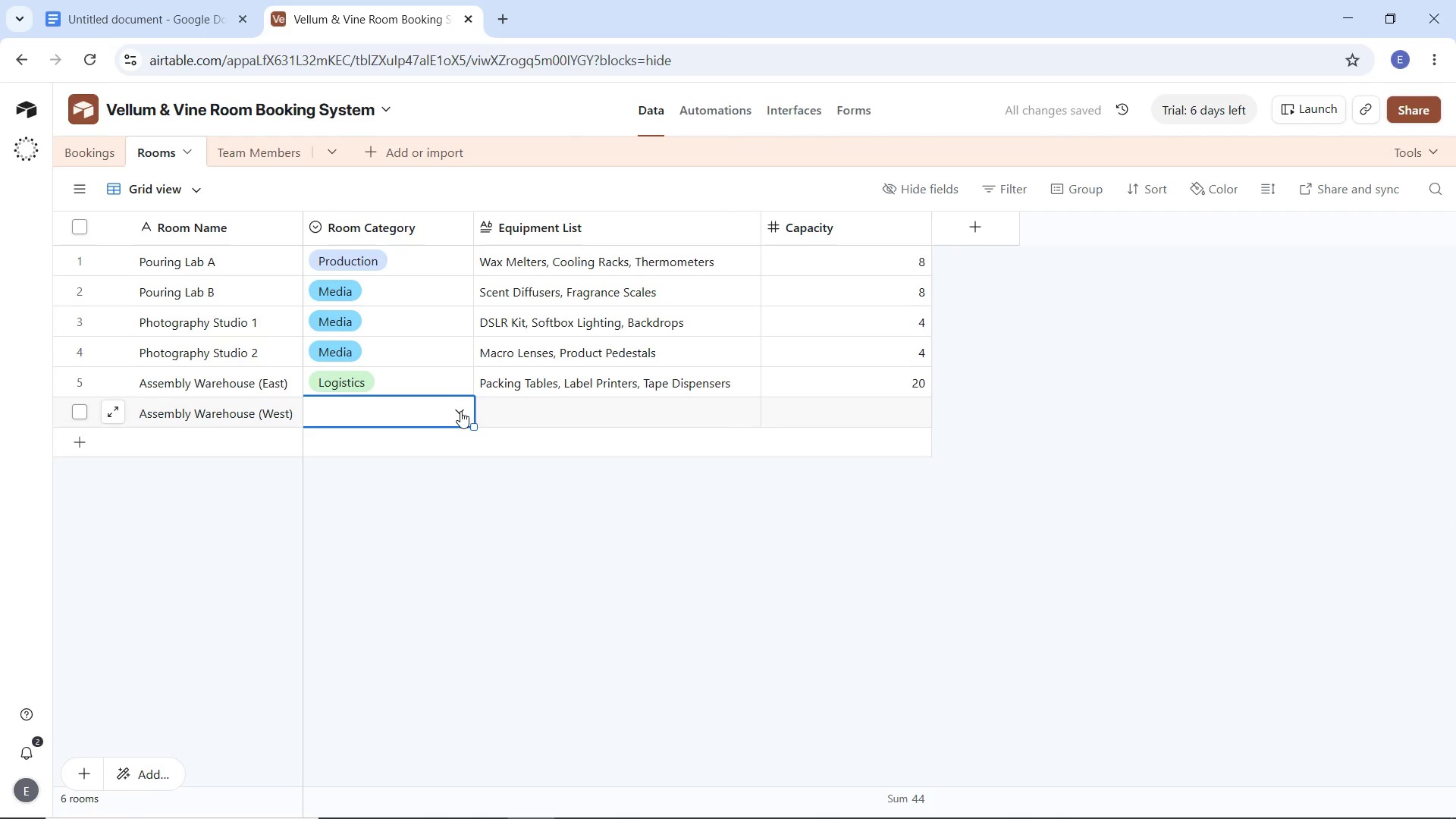 
left_click([460, 411])
 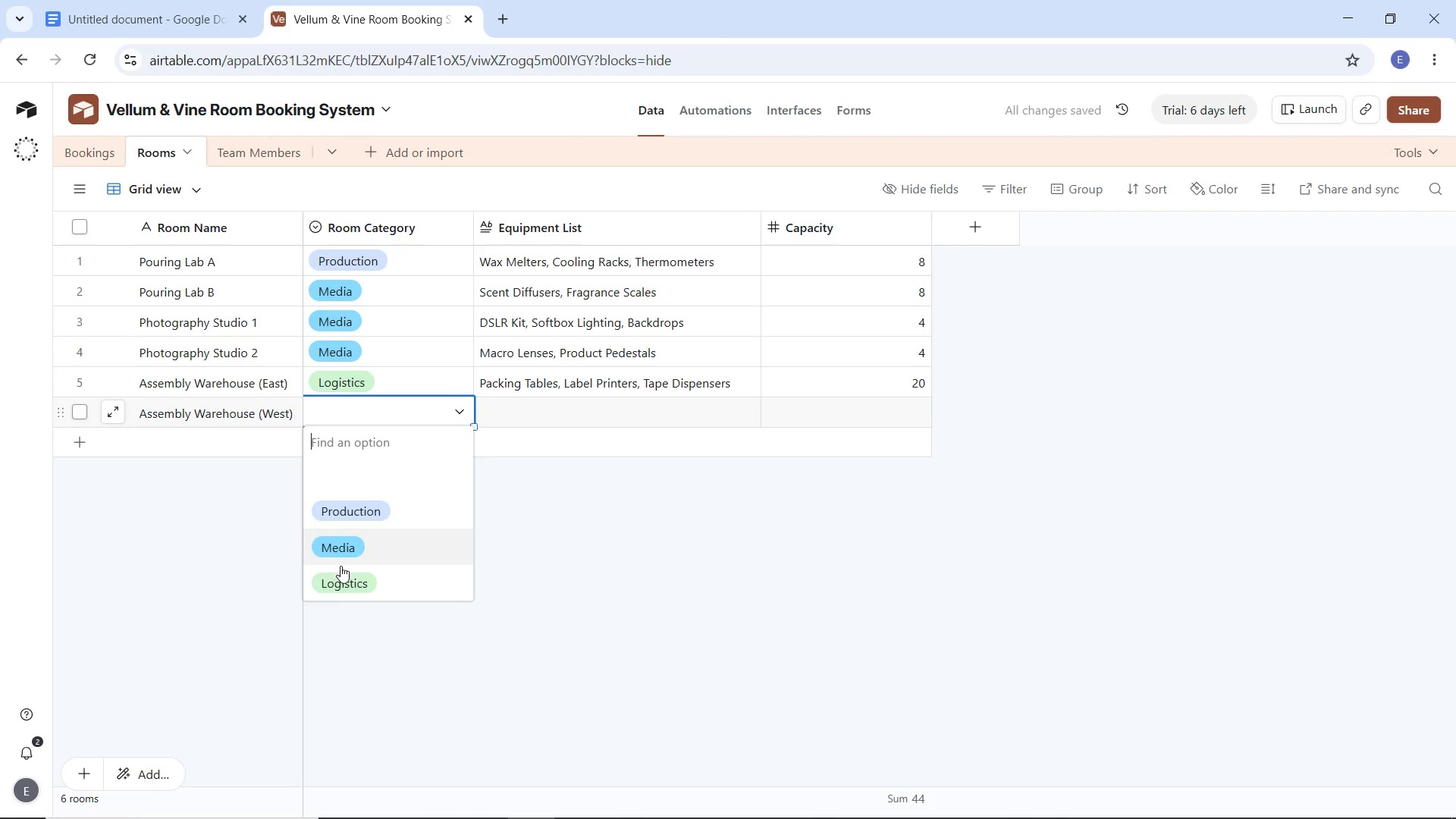 
left_click([340, 573])
 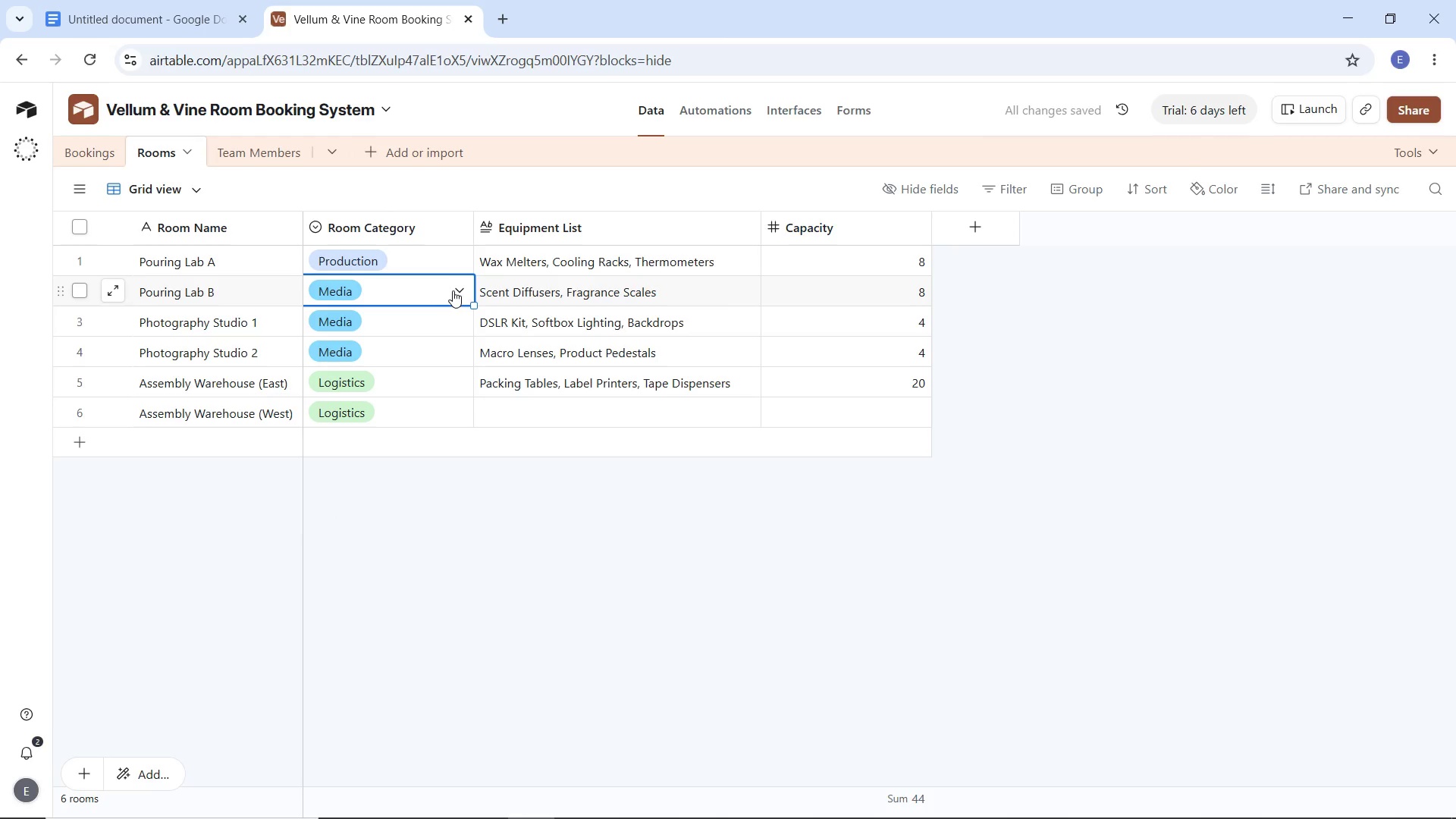 
wait(5.31)
 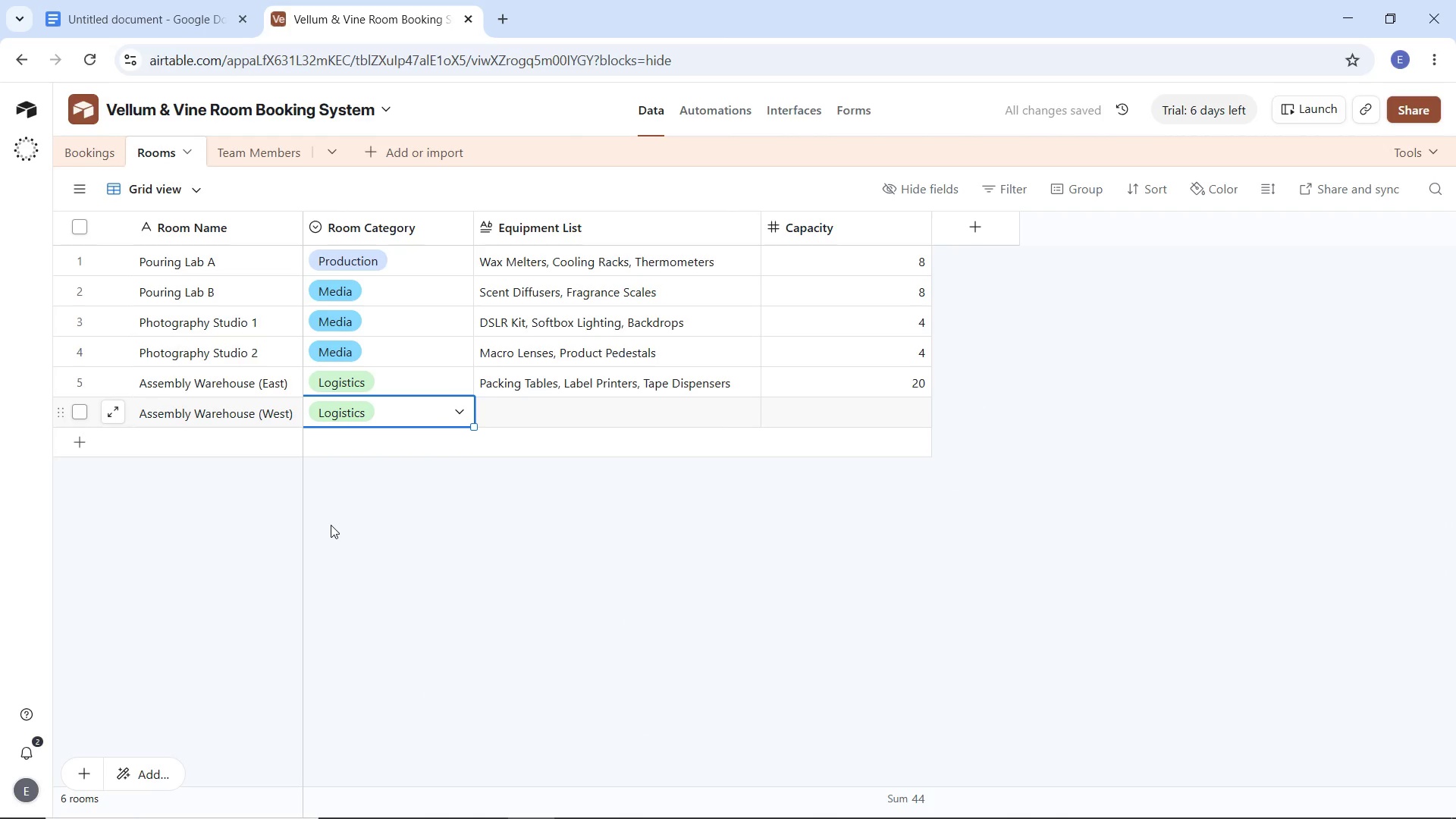 
left_click([454, 290])
 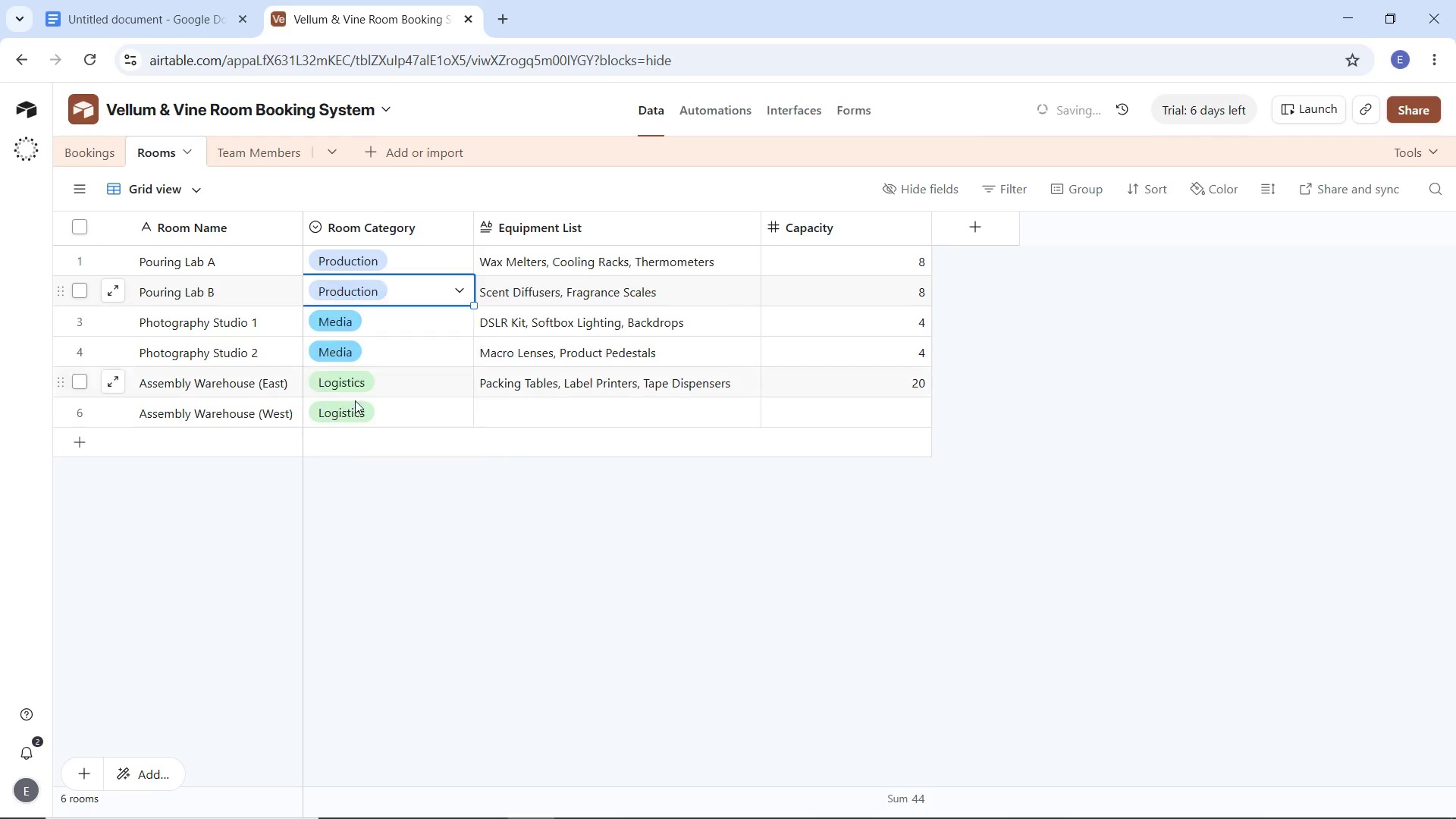 
double_click([353, 500])
 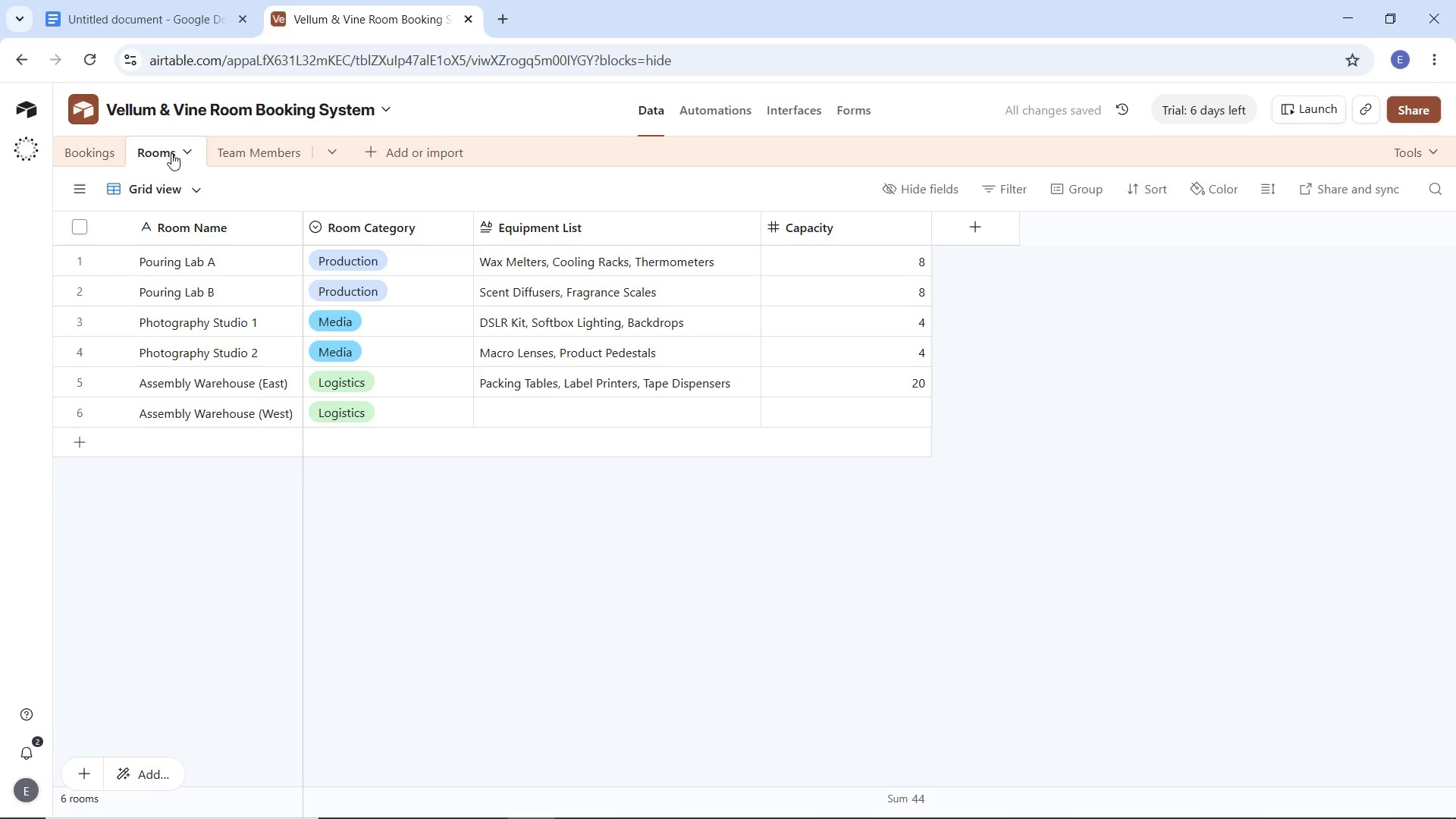 
left_click([88, 149])
 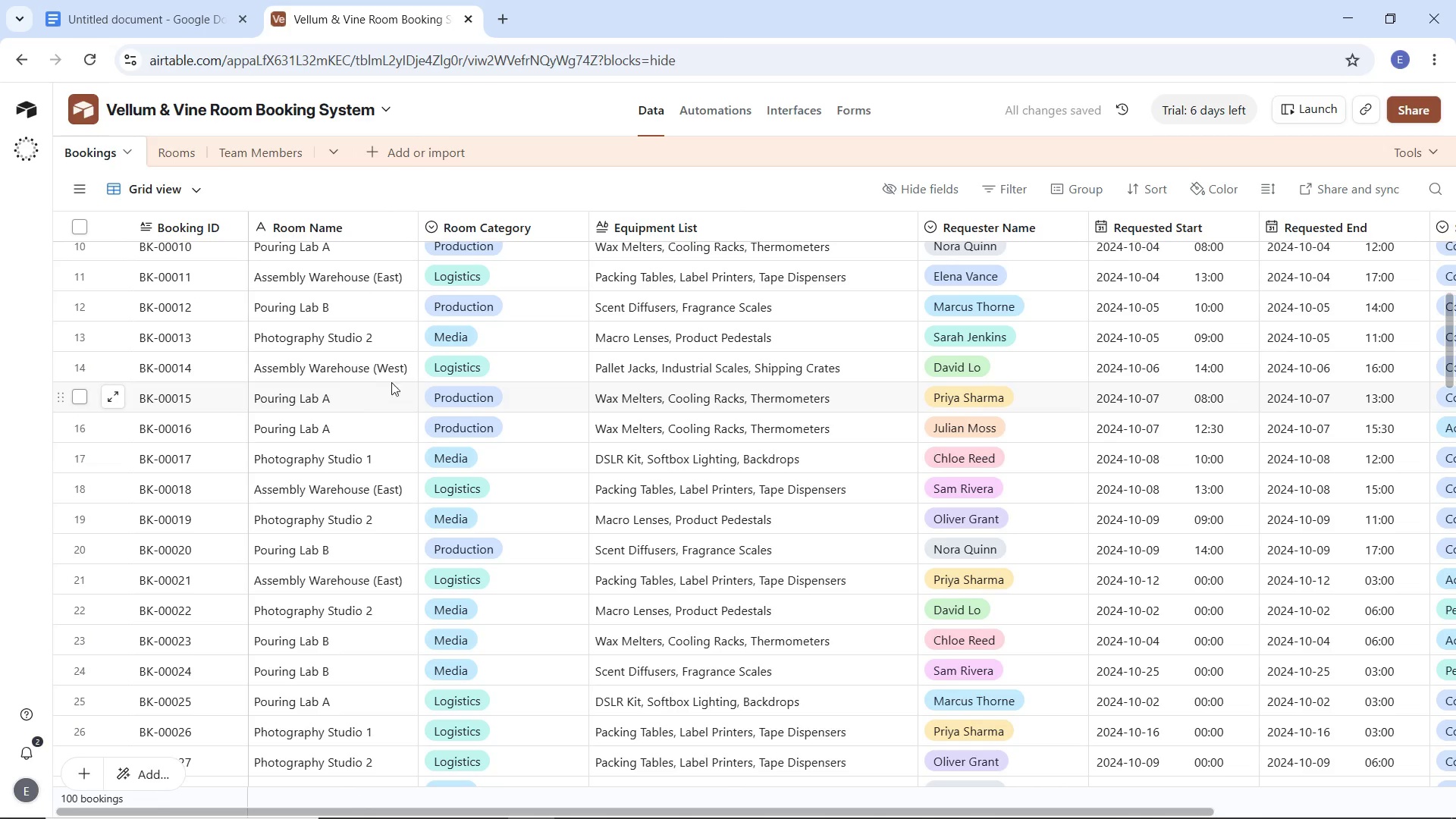 
left_click([666, 378])
 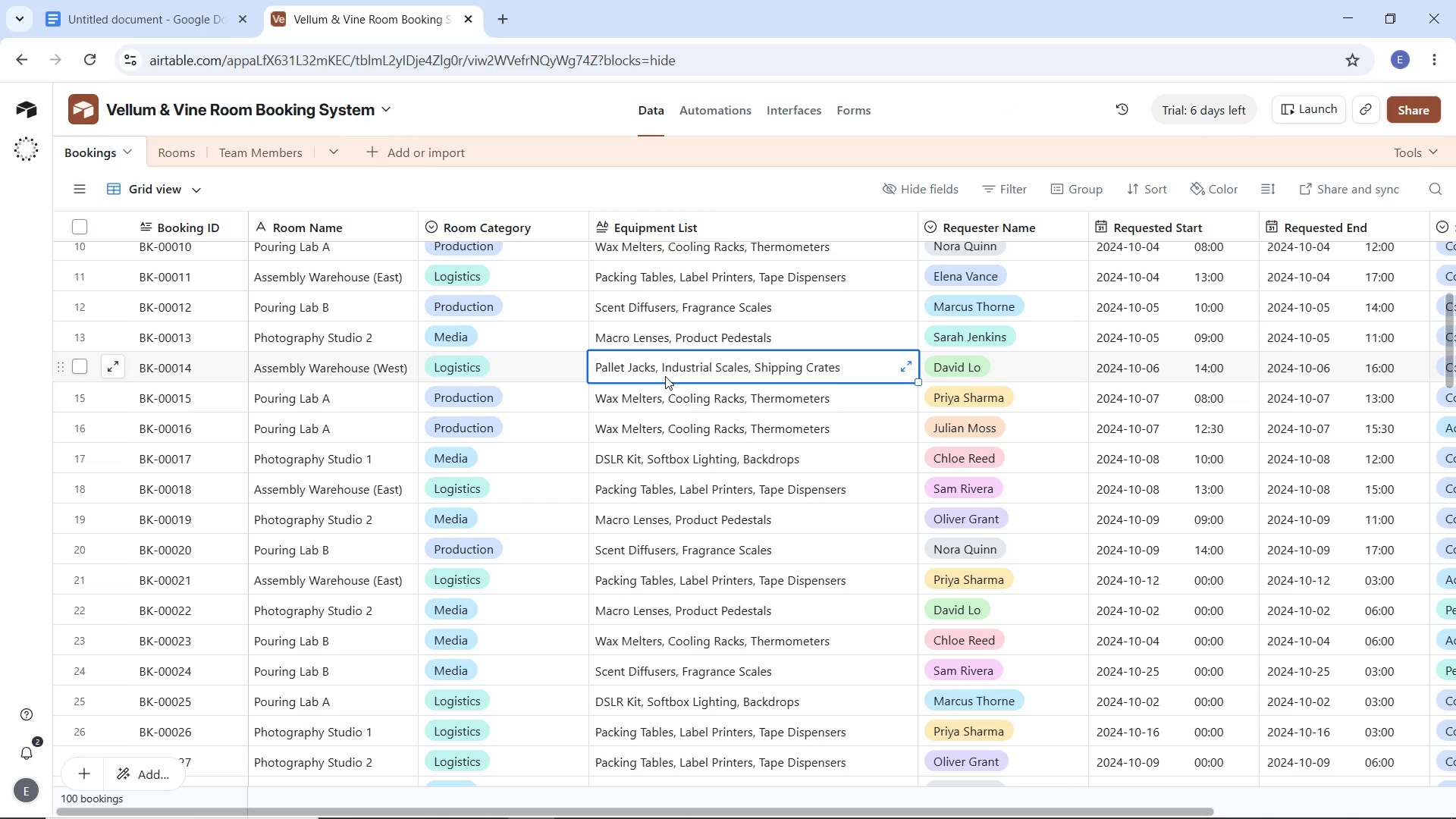 
key(Control+C)
 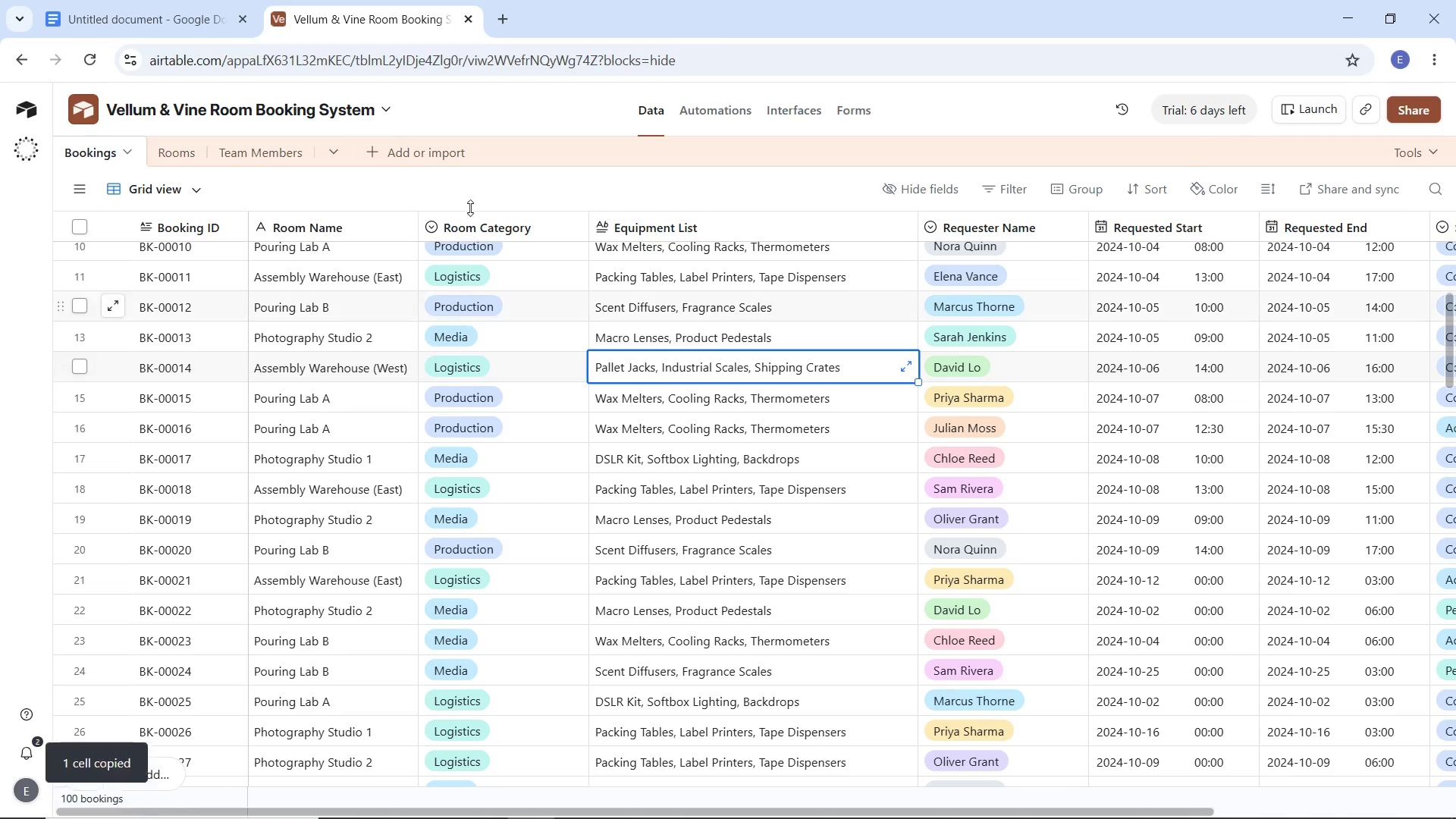 
key(Control+C)
 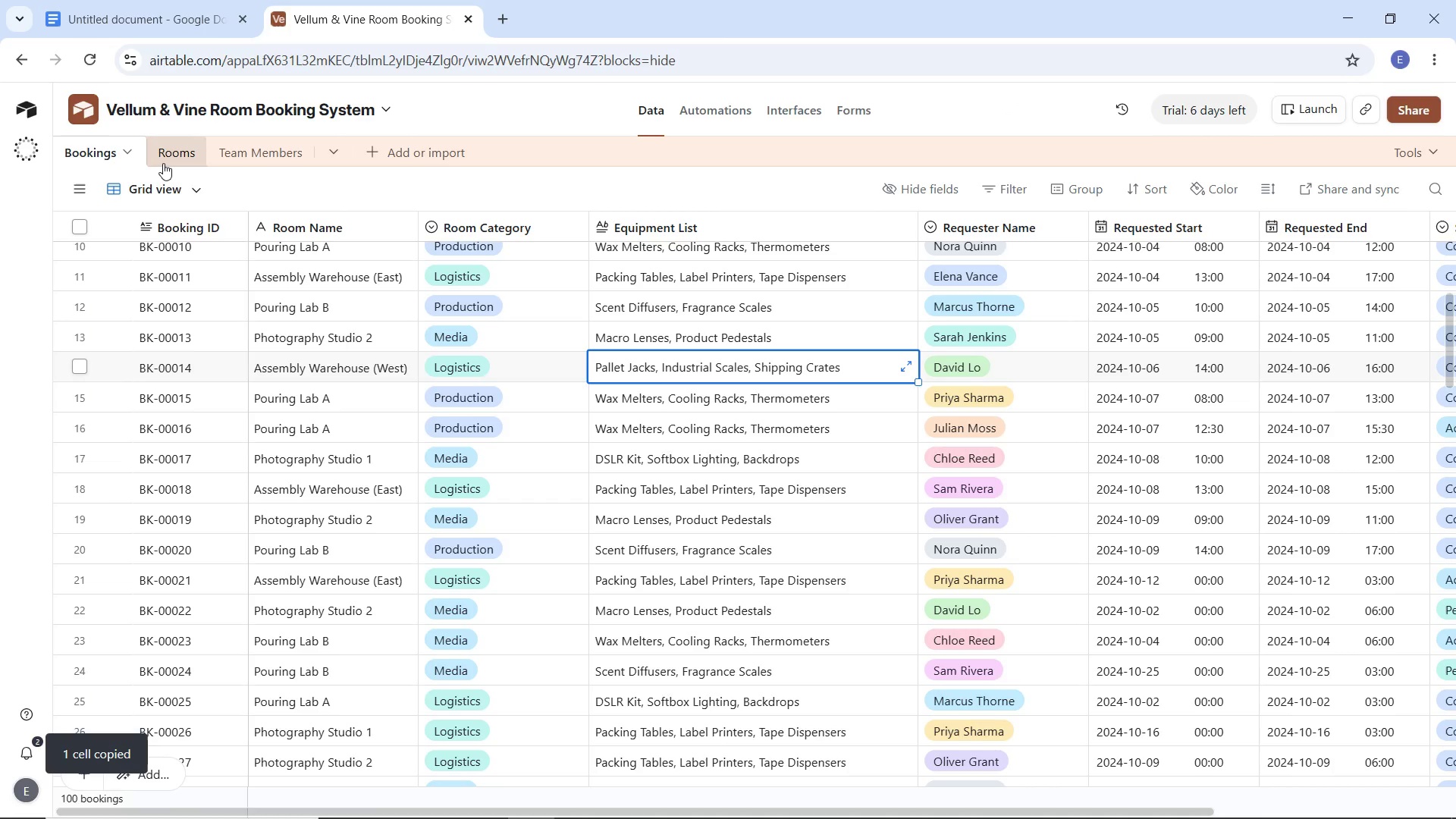 
left_click([163, 161])
 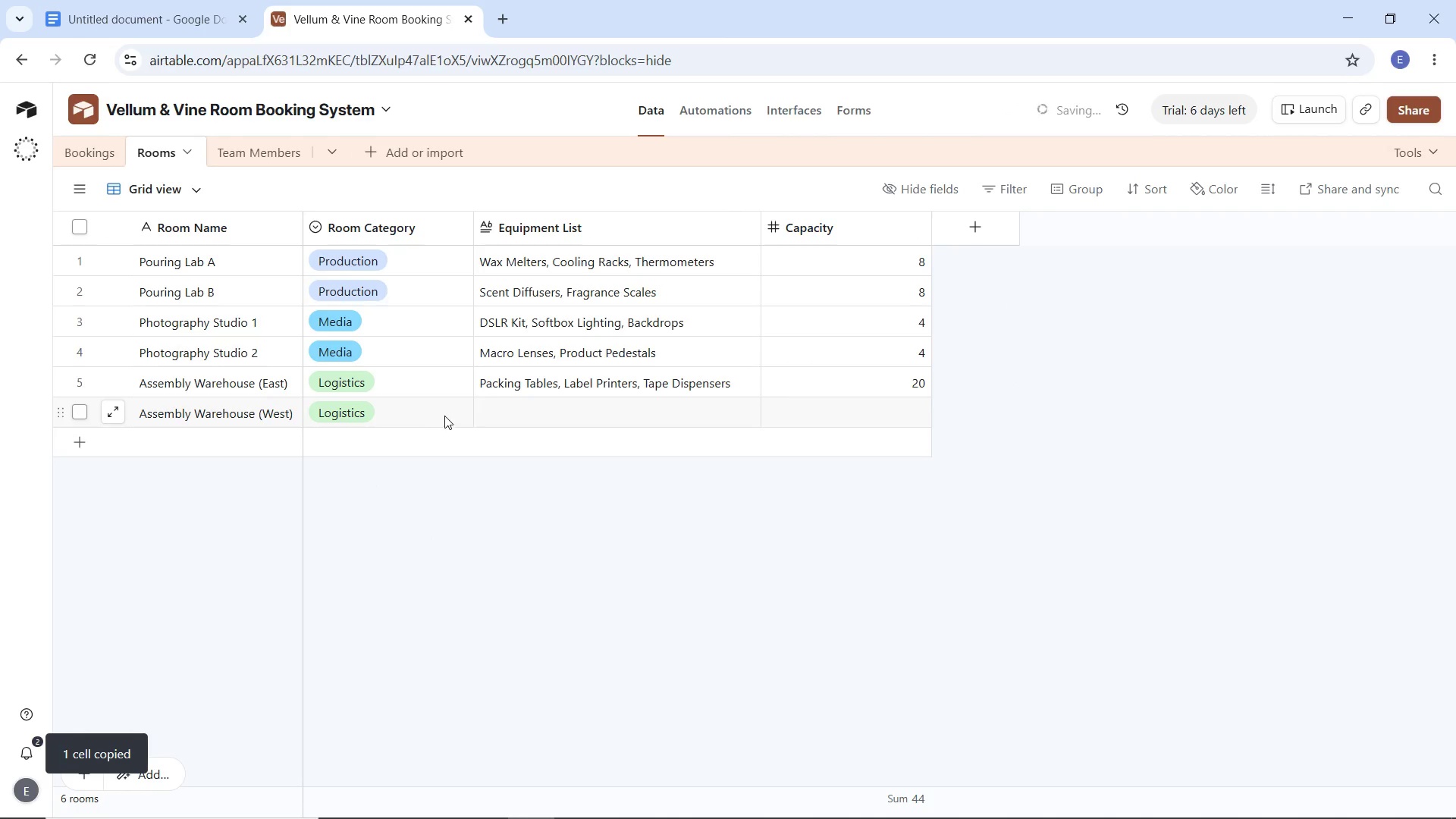 
left_click([488, 413])
 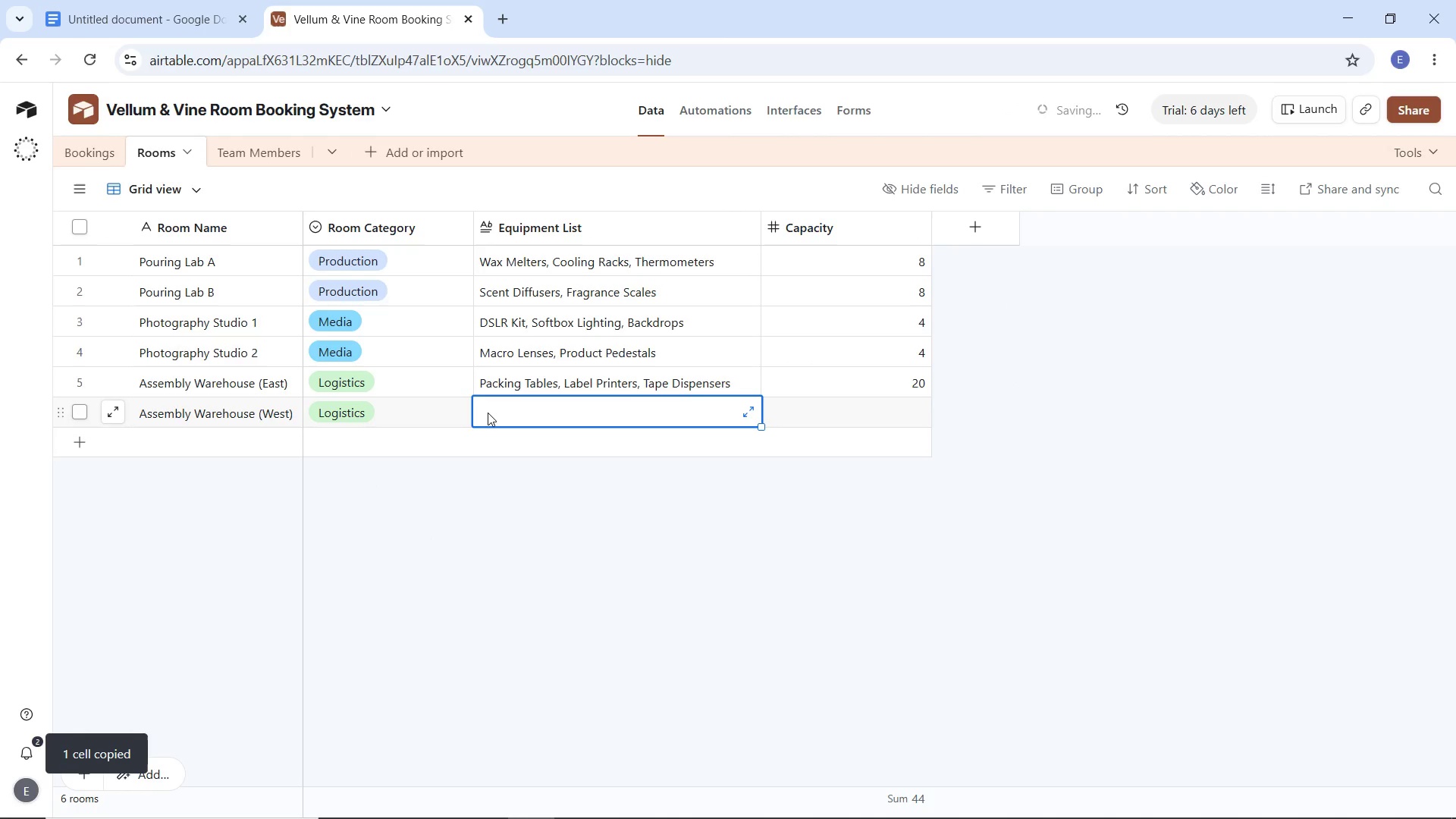 
key(Control+V)
 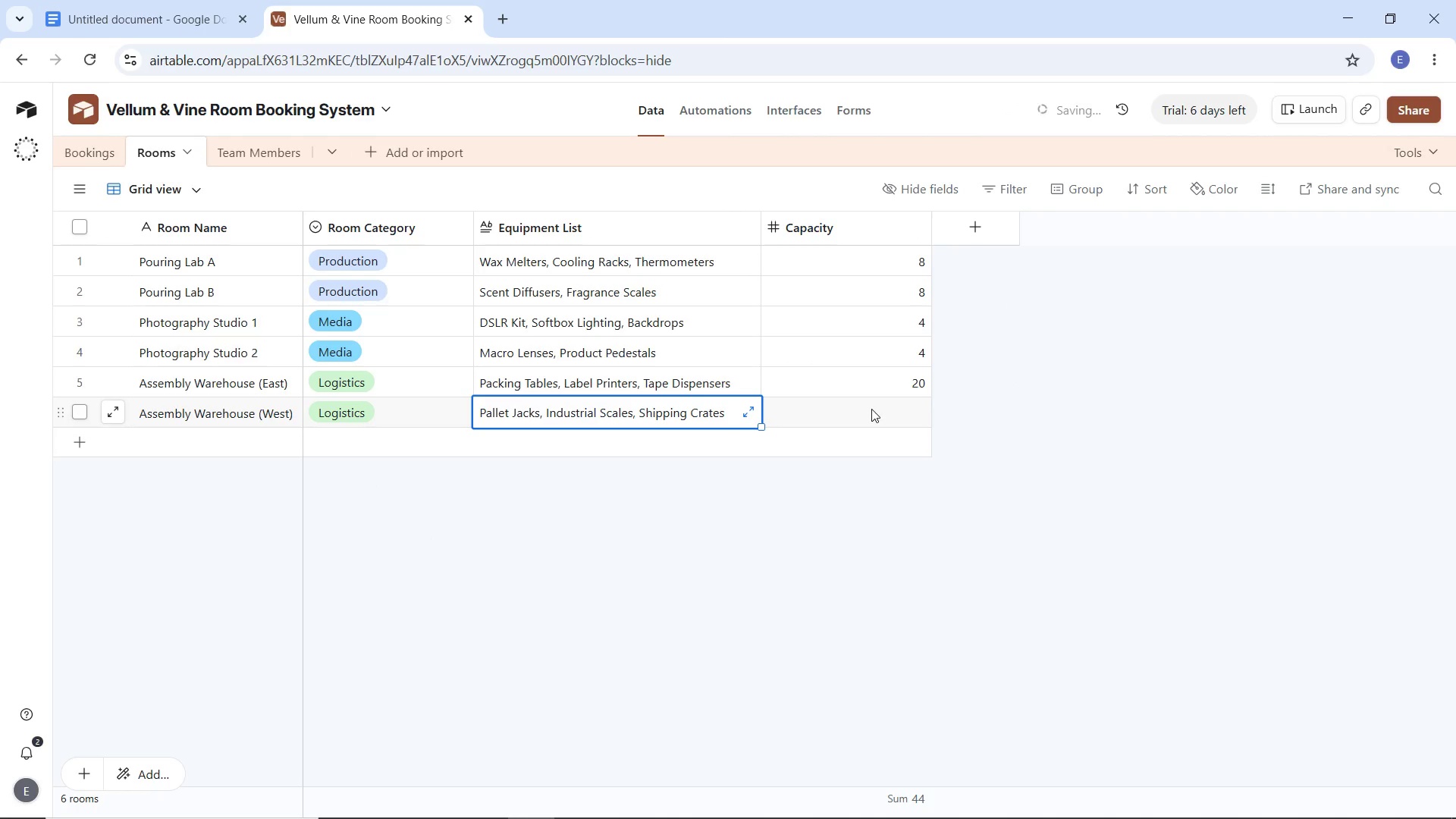 
left_click([871, 409])
 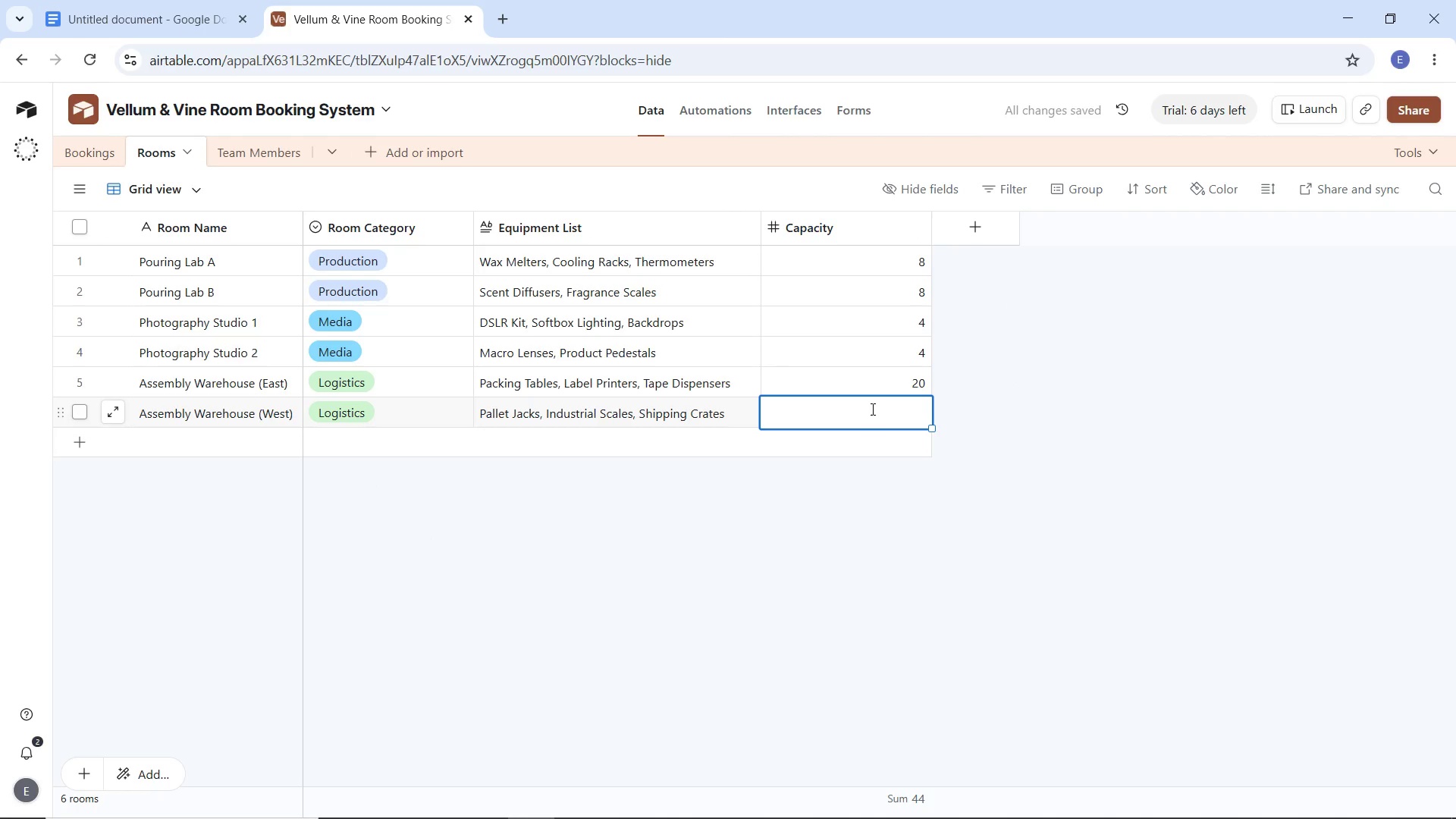 
type(20)
 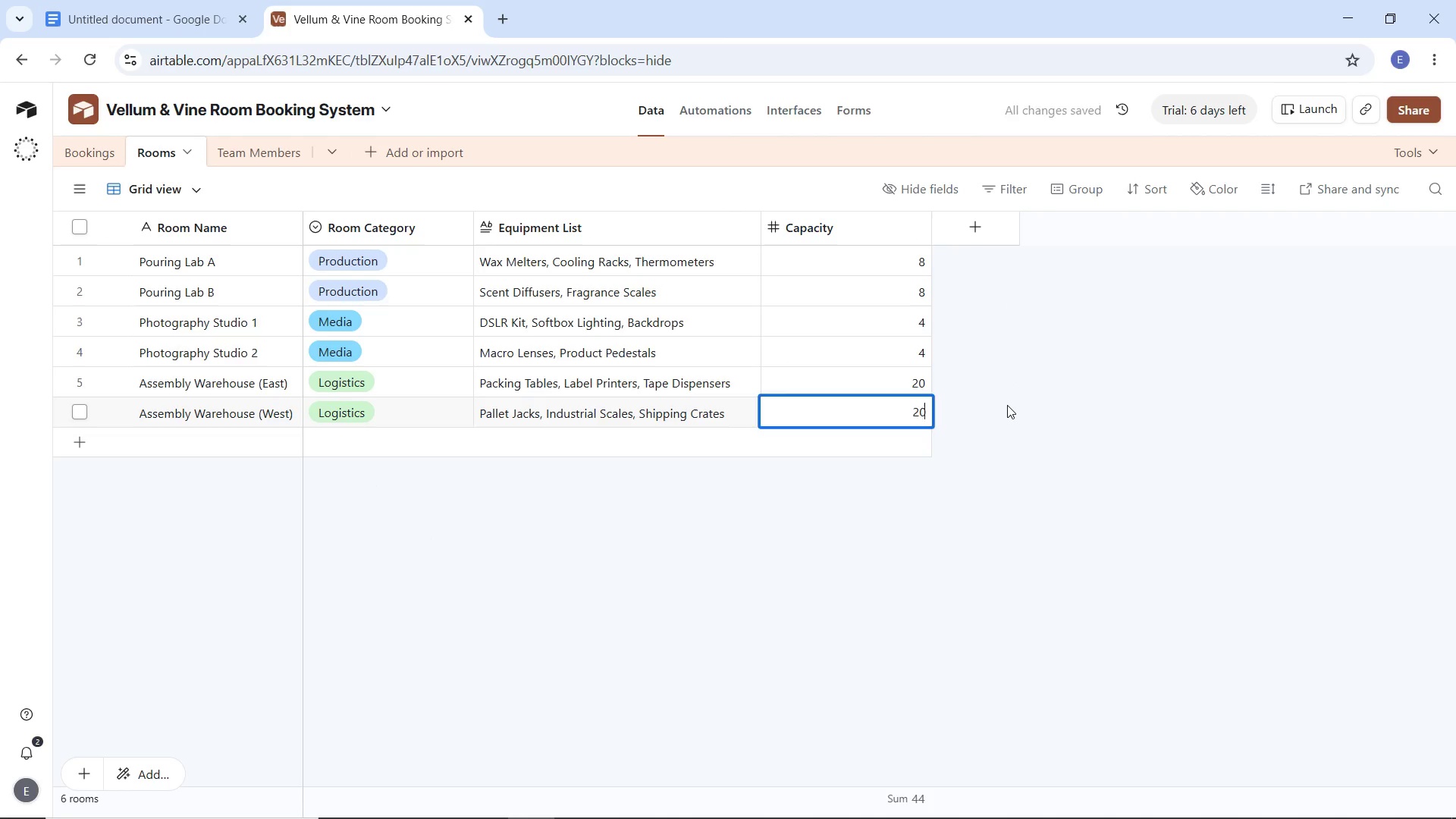 
left_click([1007, 405])
 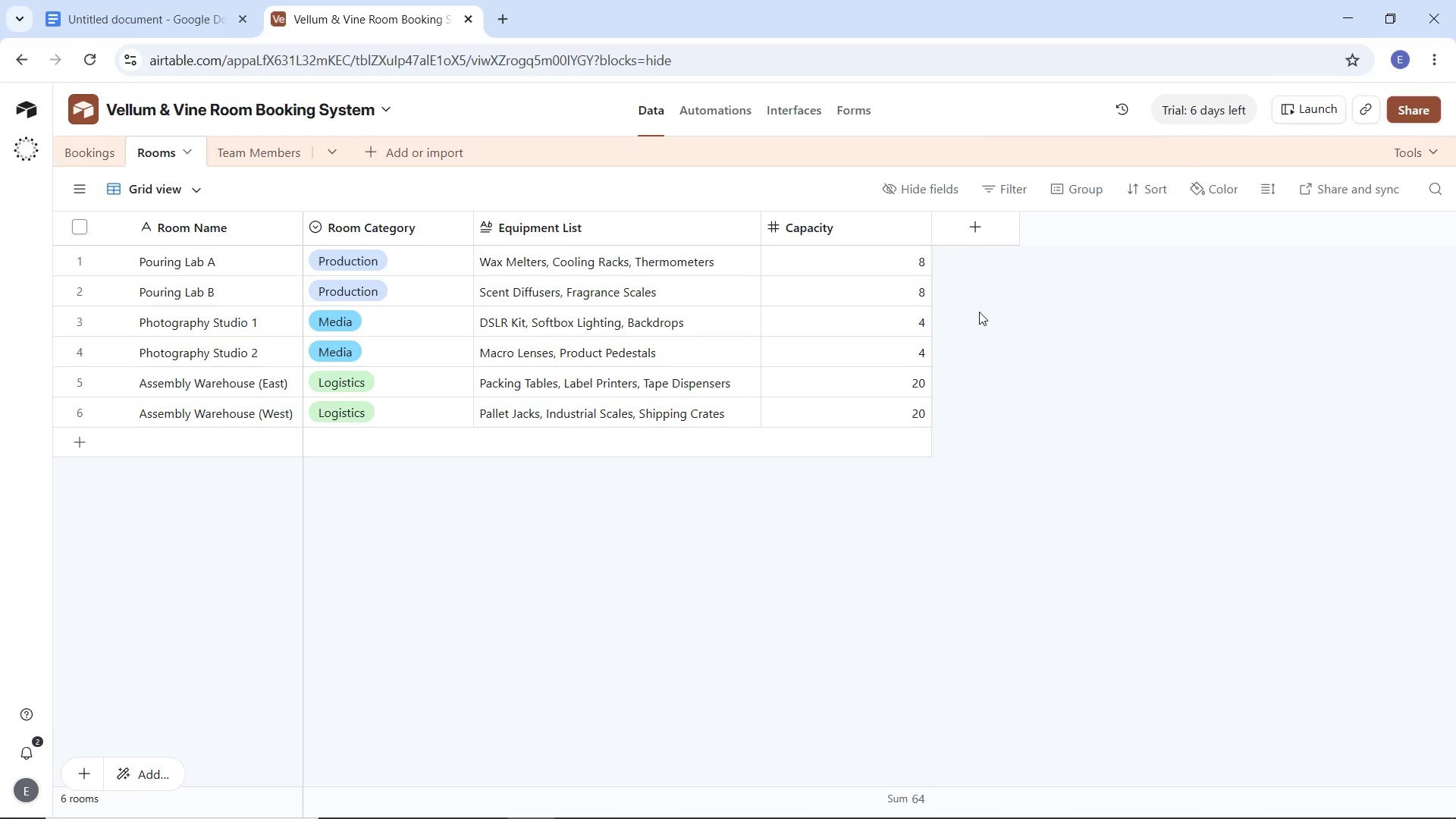 
wait(22.38)
 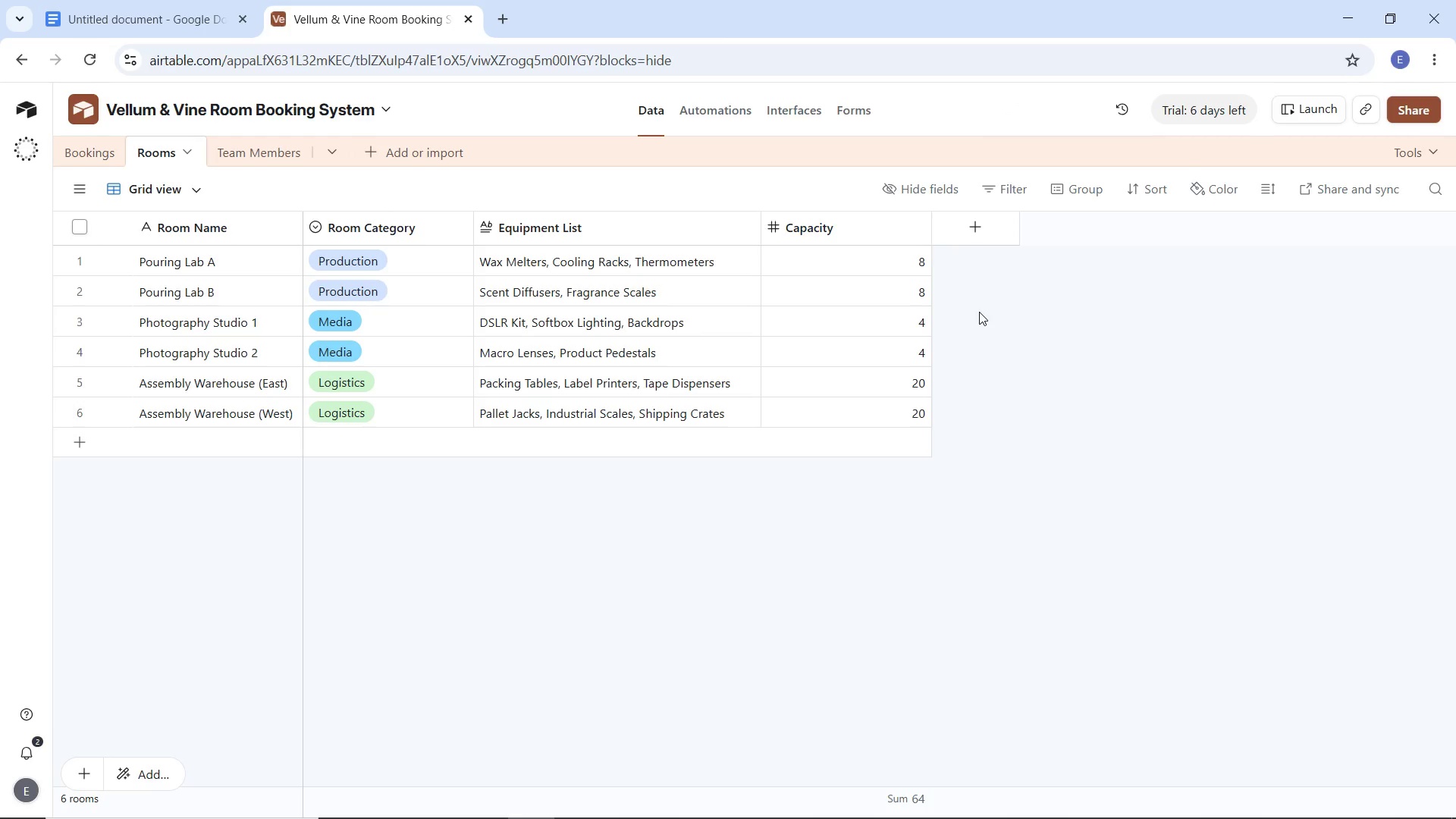 
left_click([281, 153])
 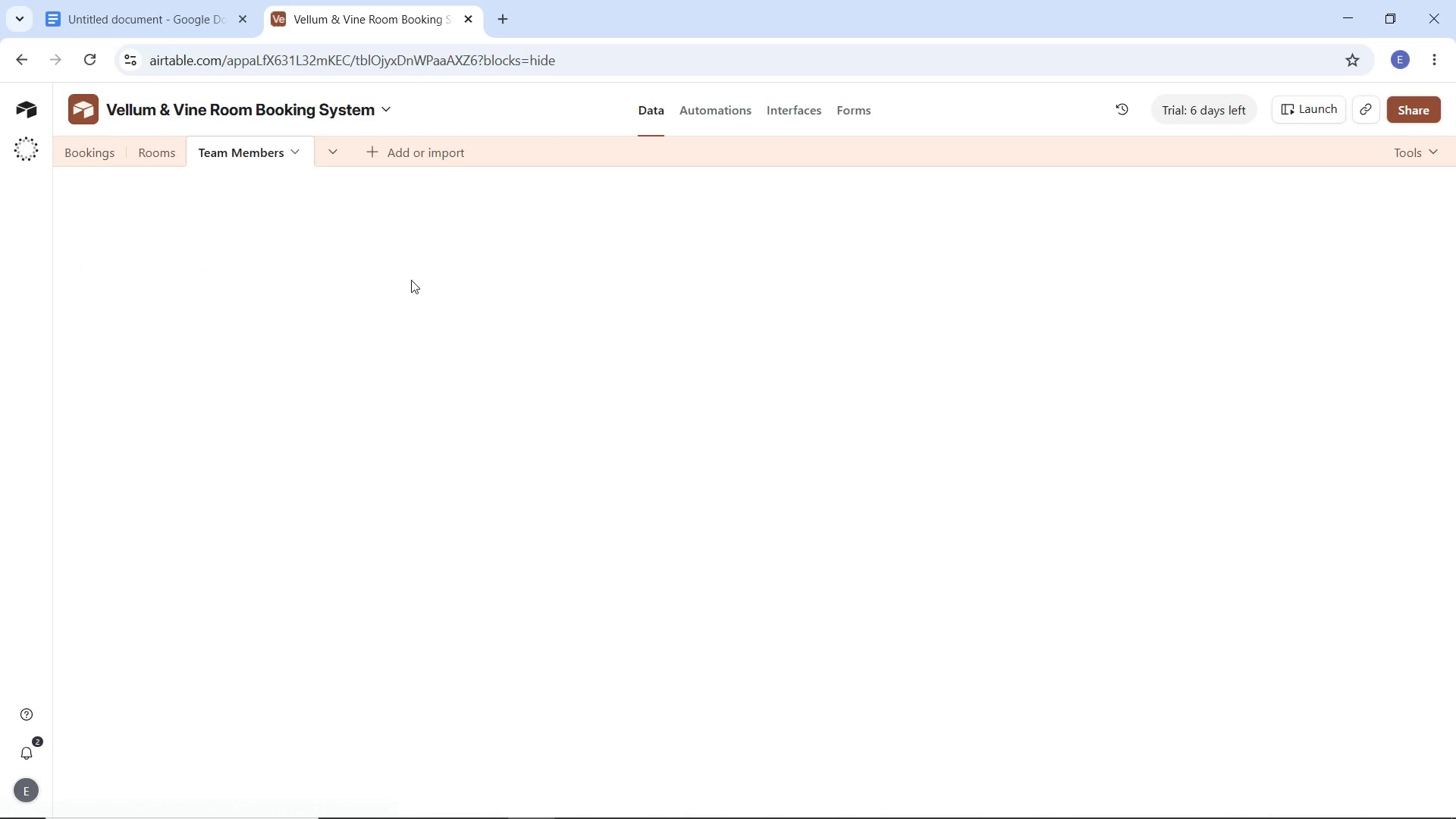 
mouse_move([397, 294])
 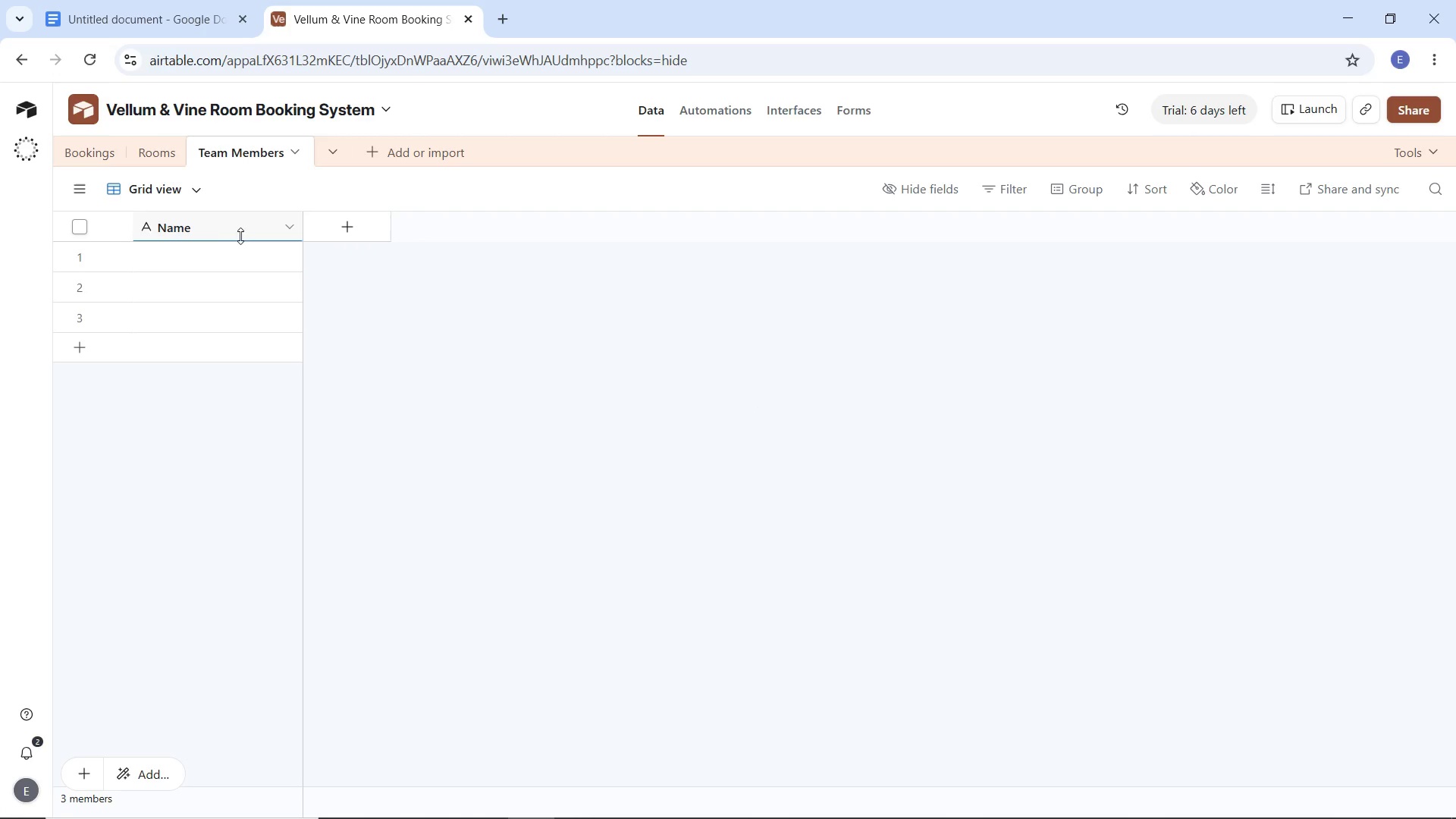 
double_click([206, 228])
 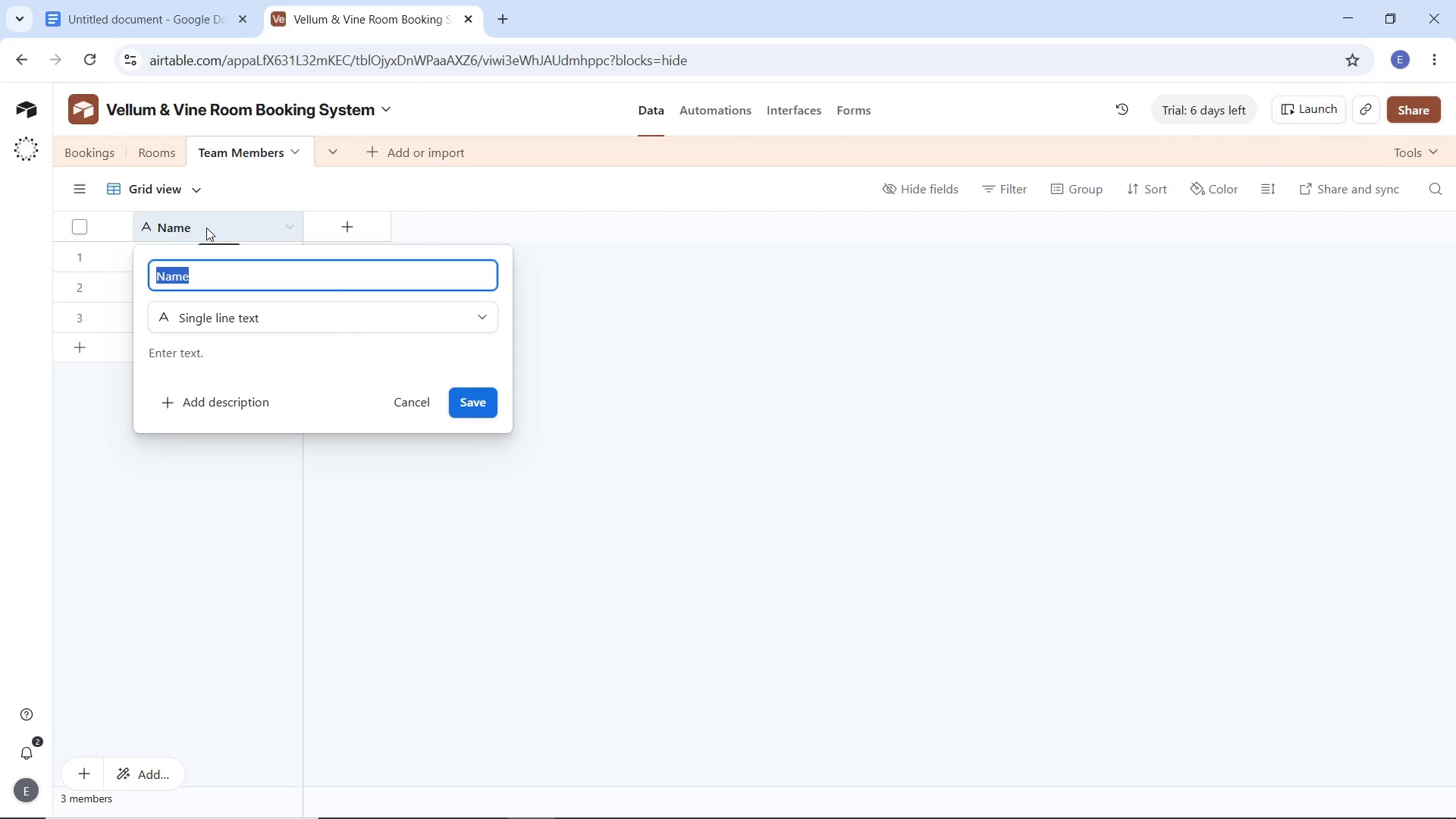 
key(Control+ControlLeft)
 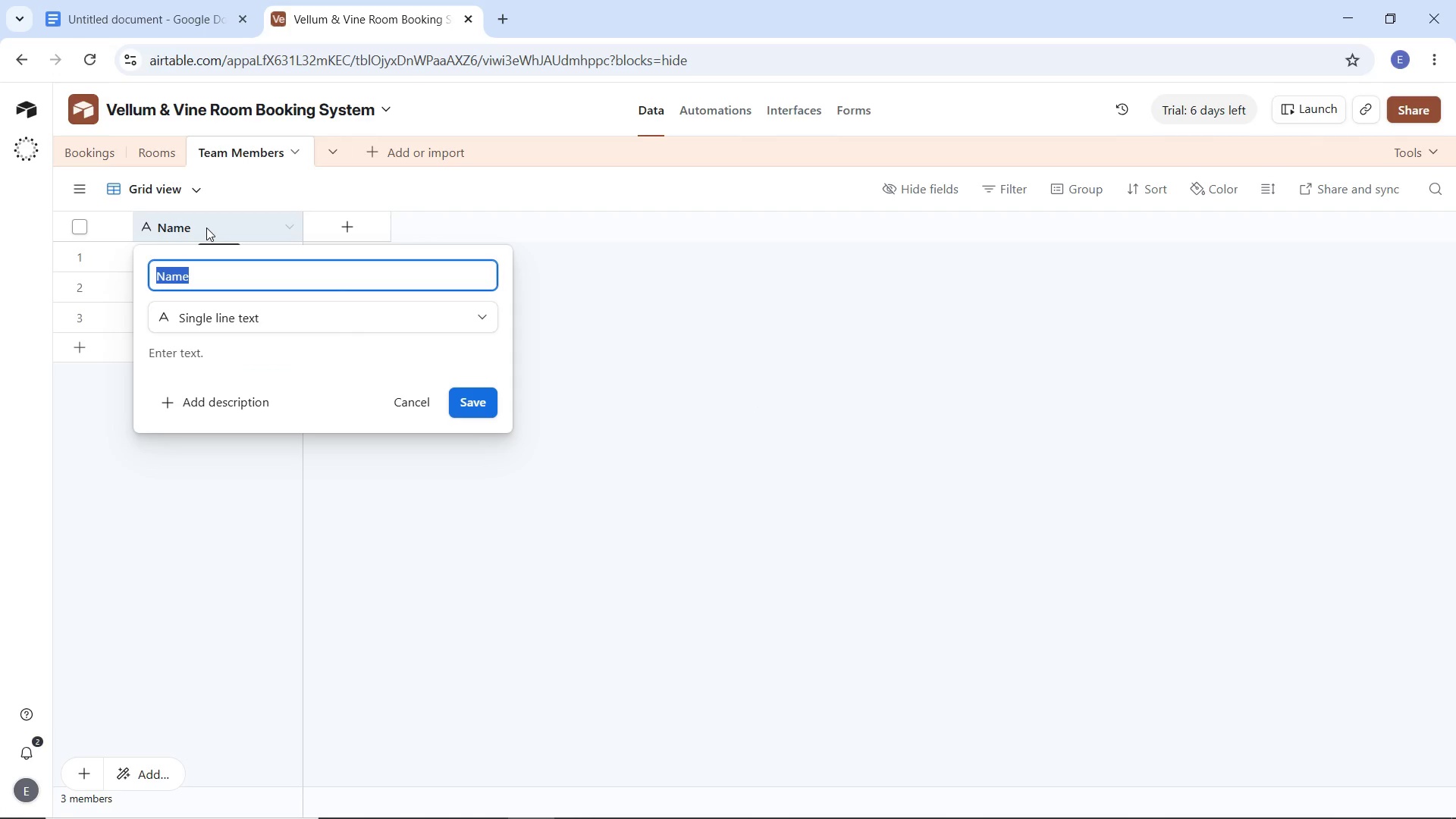 
type(Full Name)
 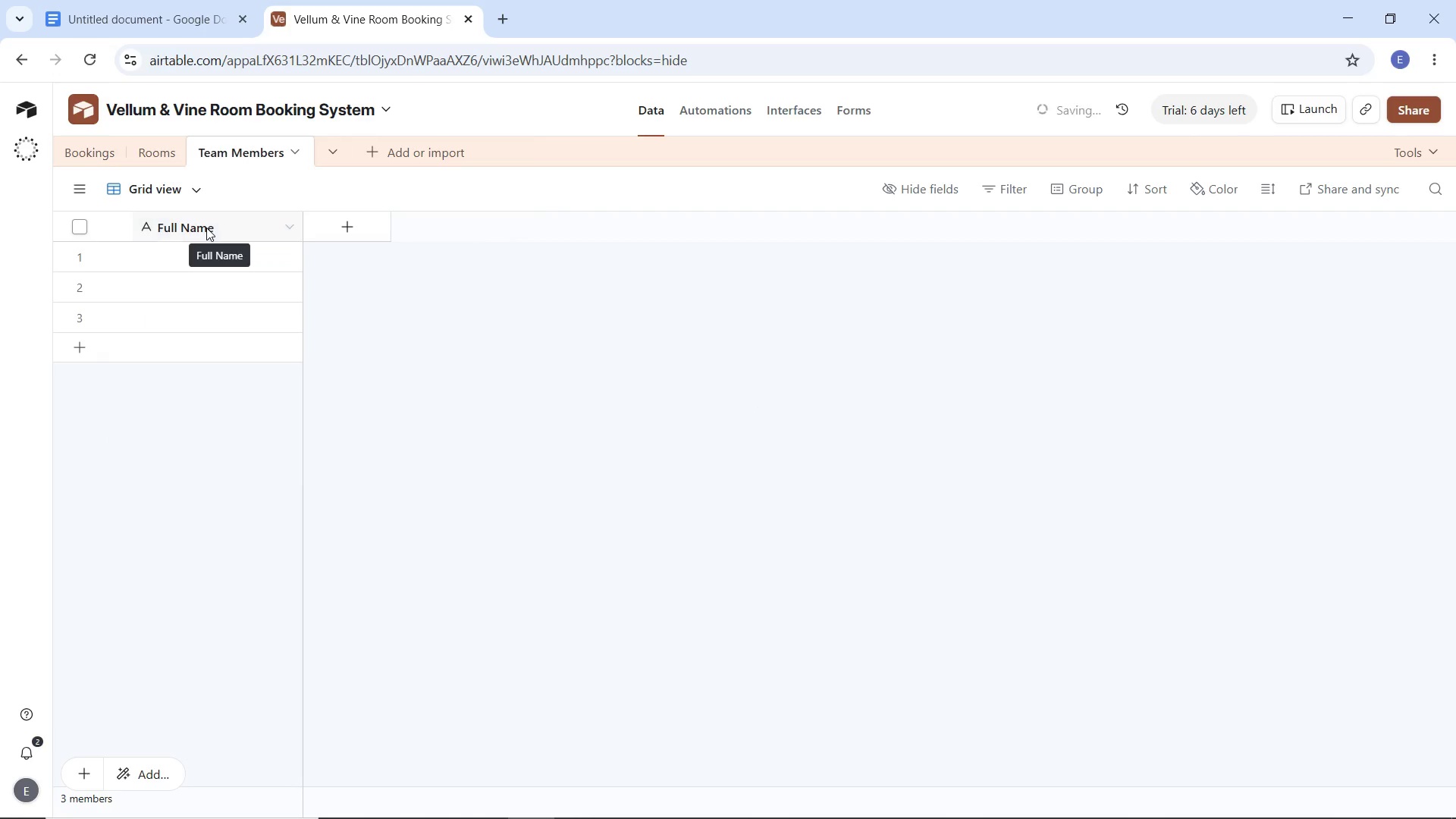 
key(Enter)
 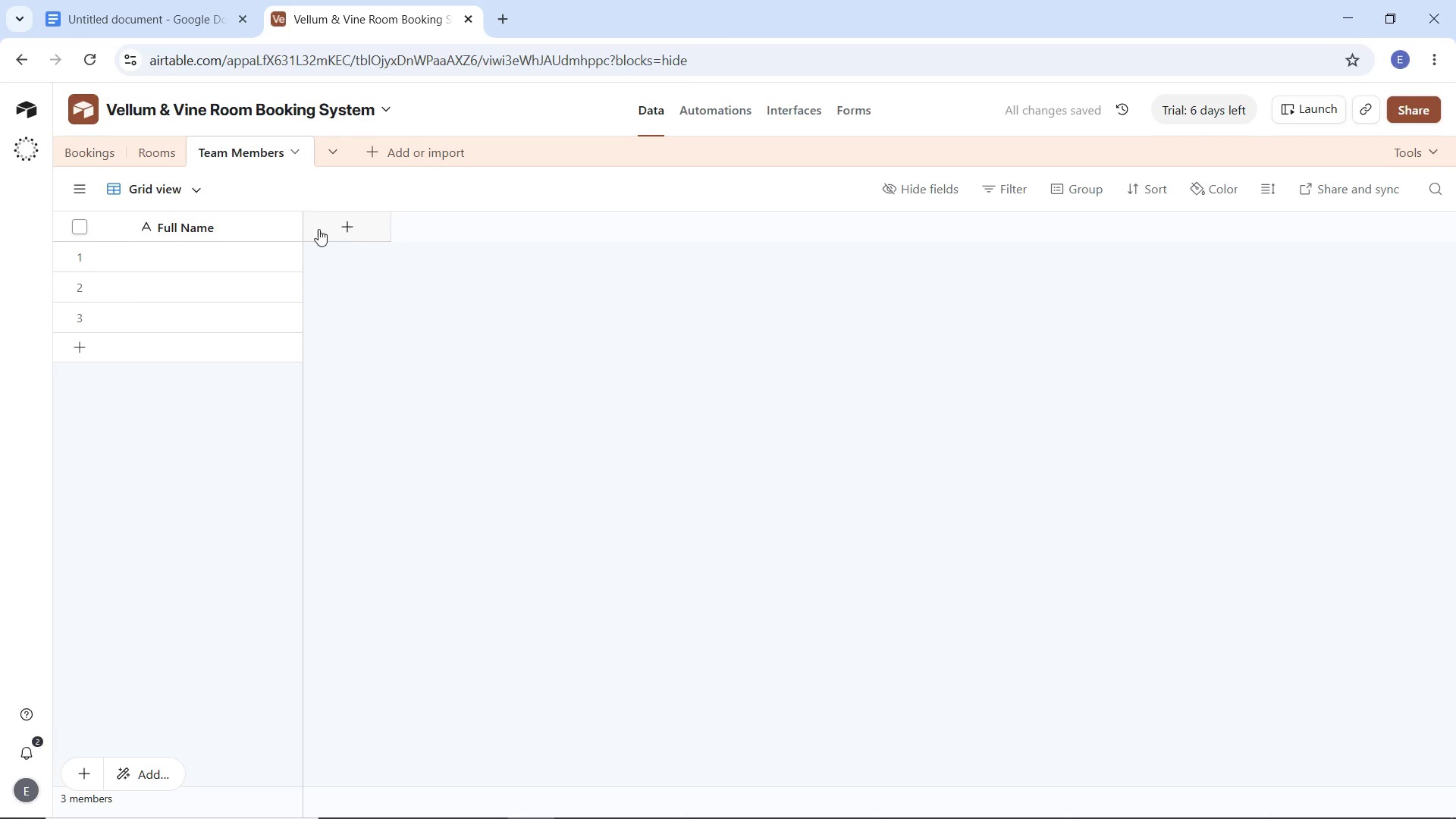 
left_click_drag(start_coordinate=[302, 222], to_coordinate=[369, 231])
 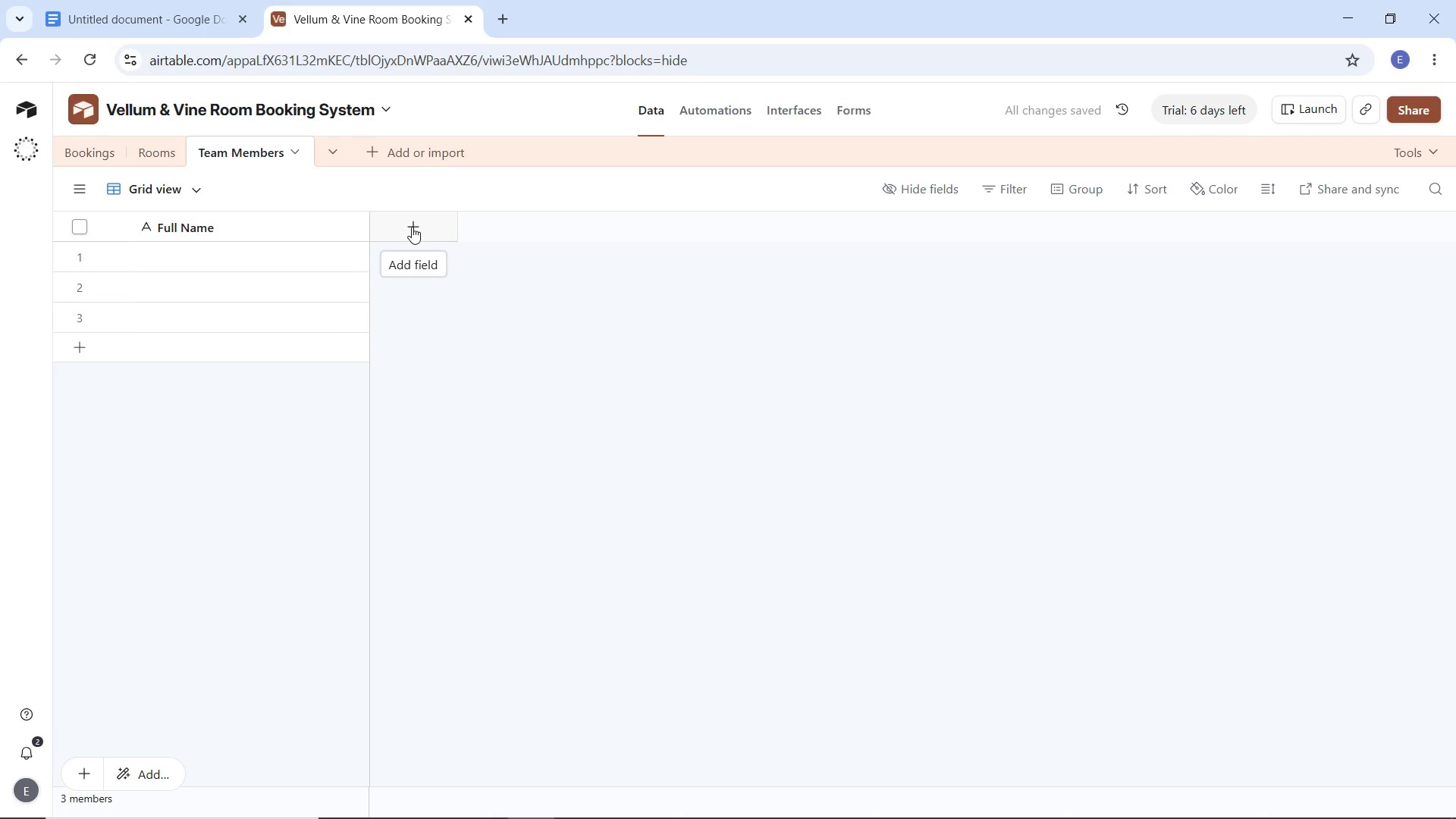 
left_click([412, 227])
 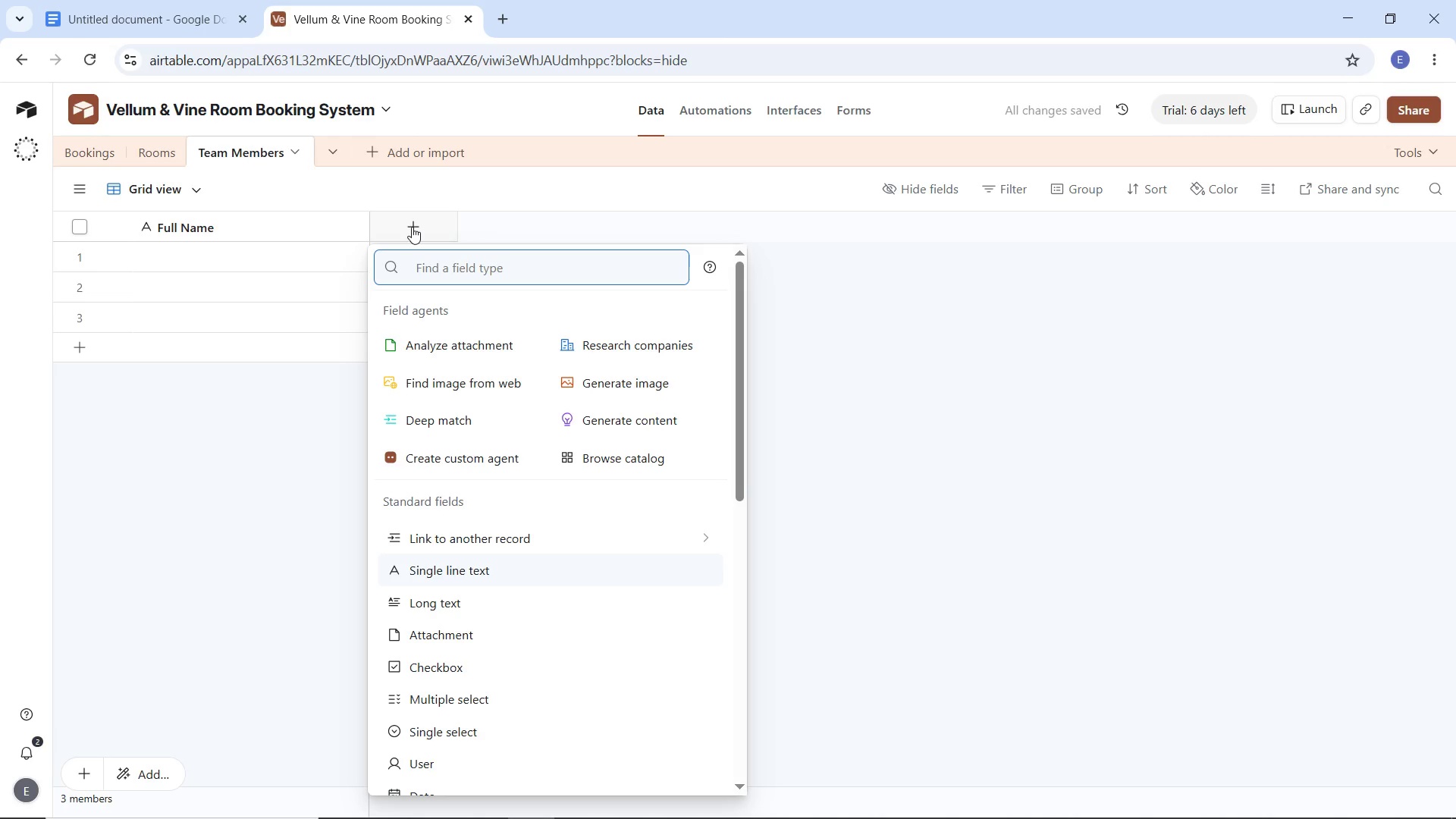 
type(email)
 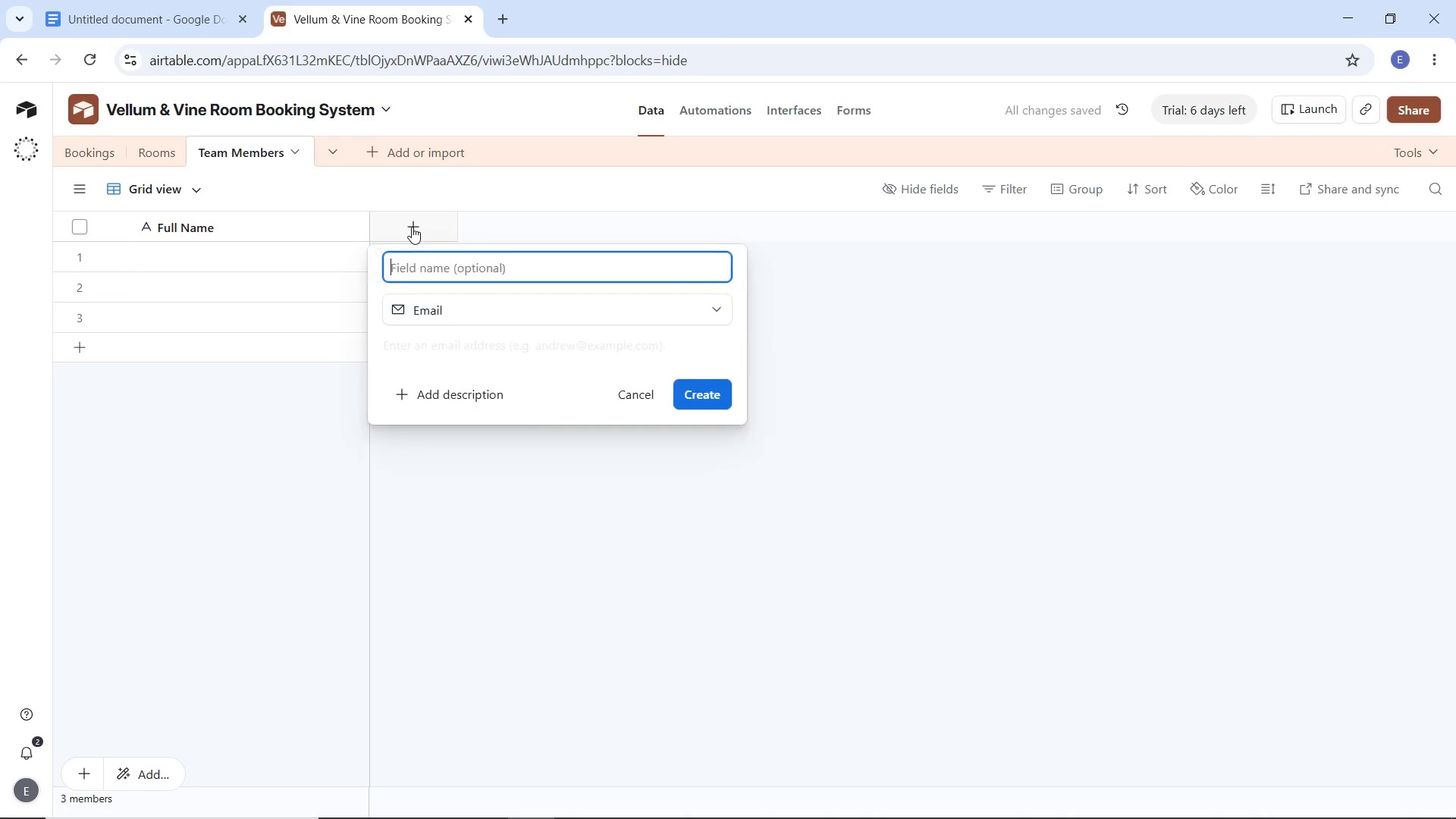 
key(Enter)
 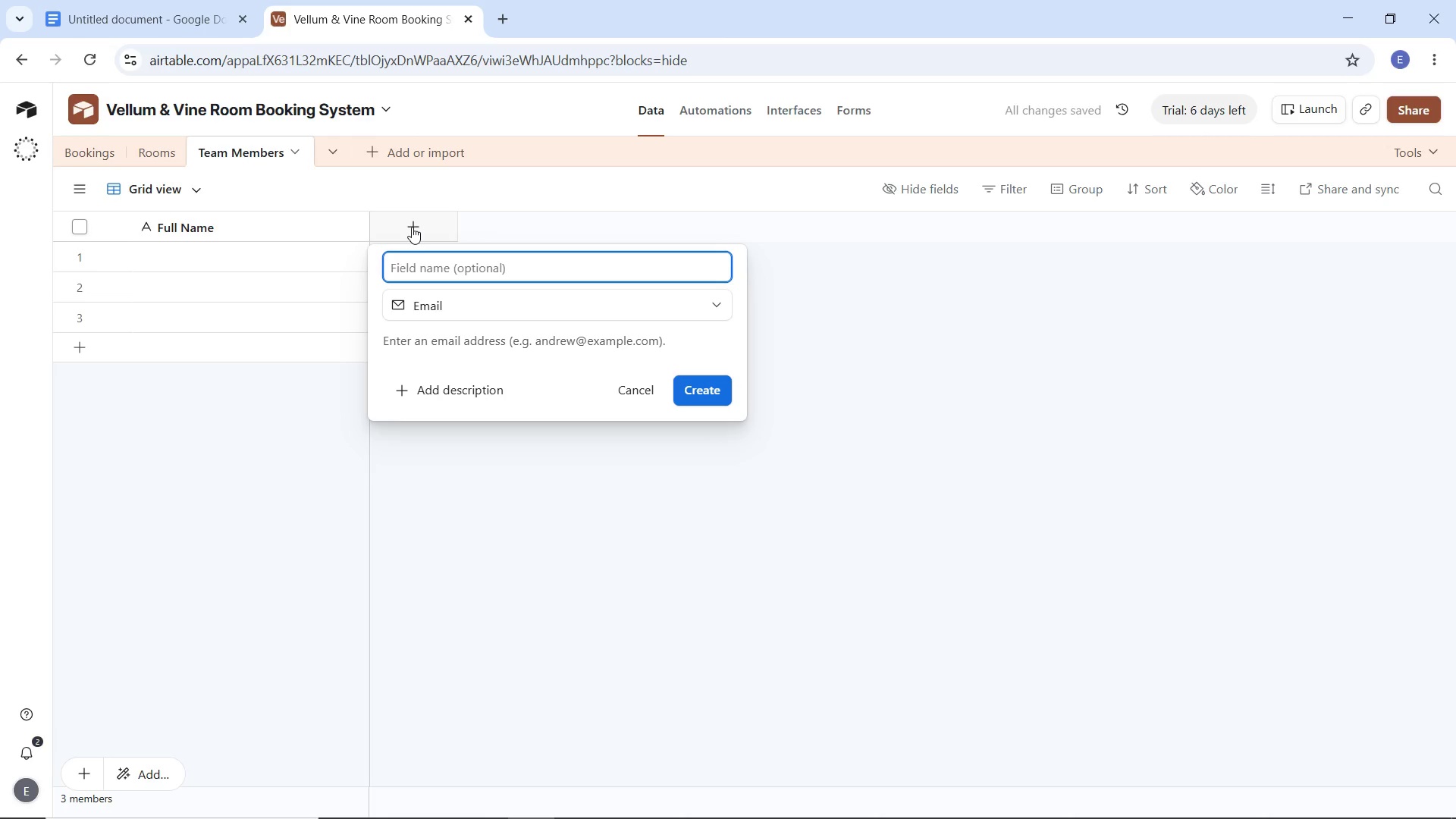 
type(Email)
 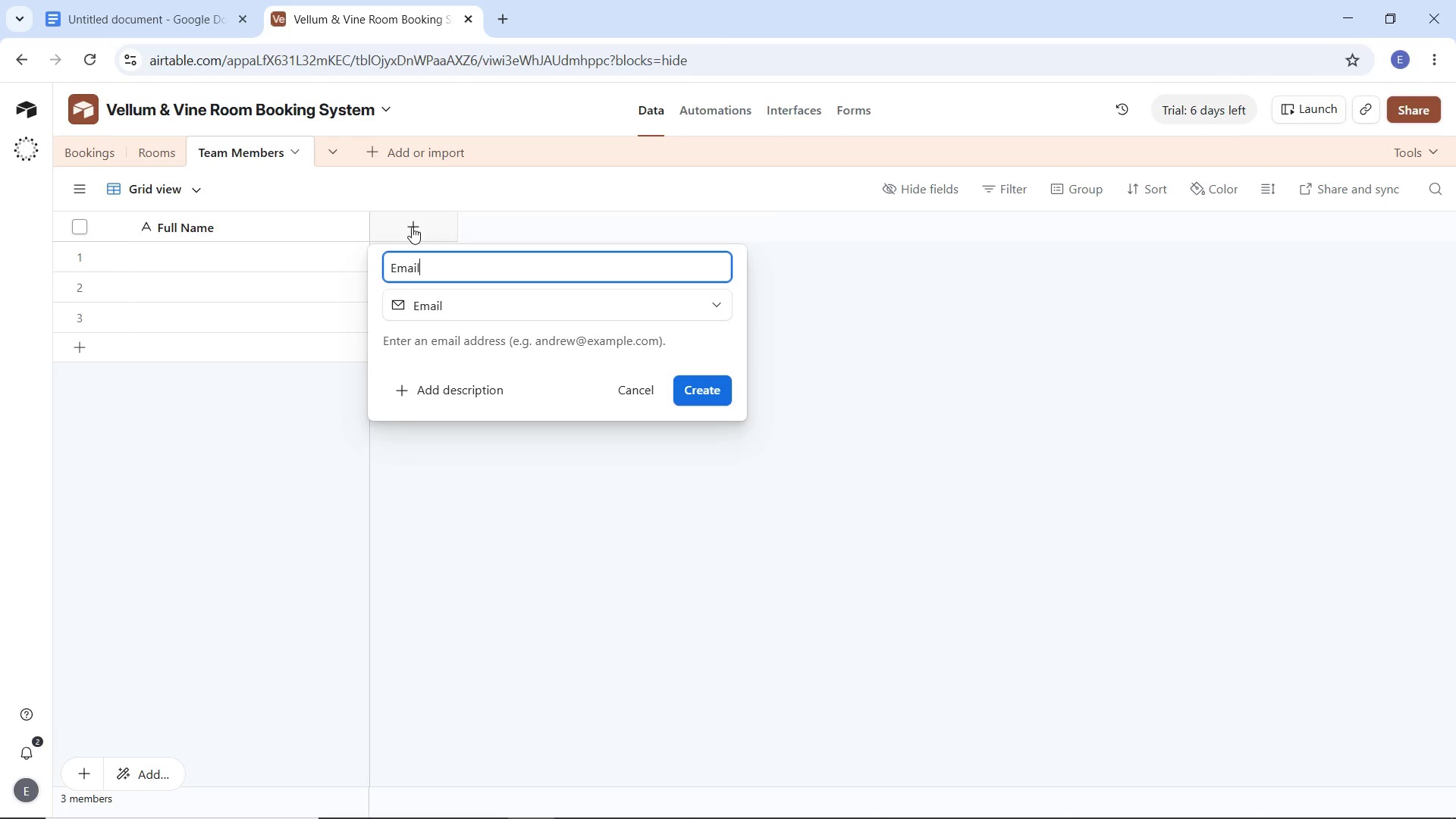 
key(Enter)
 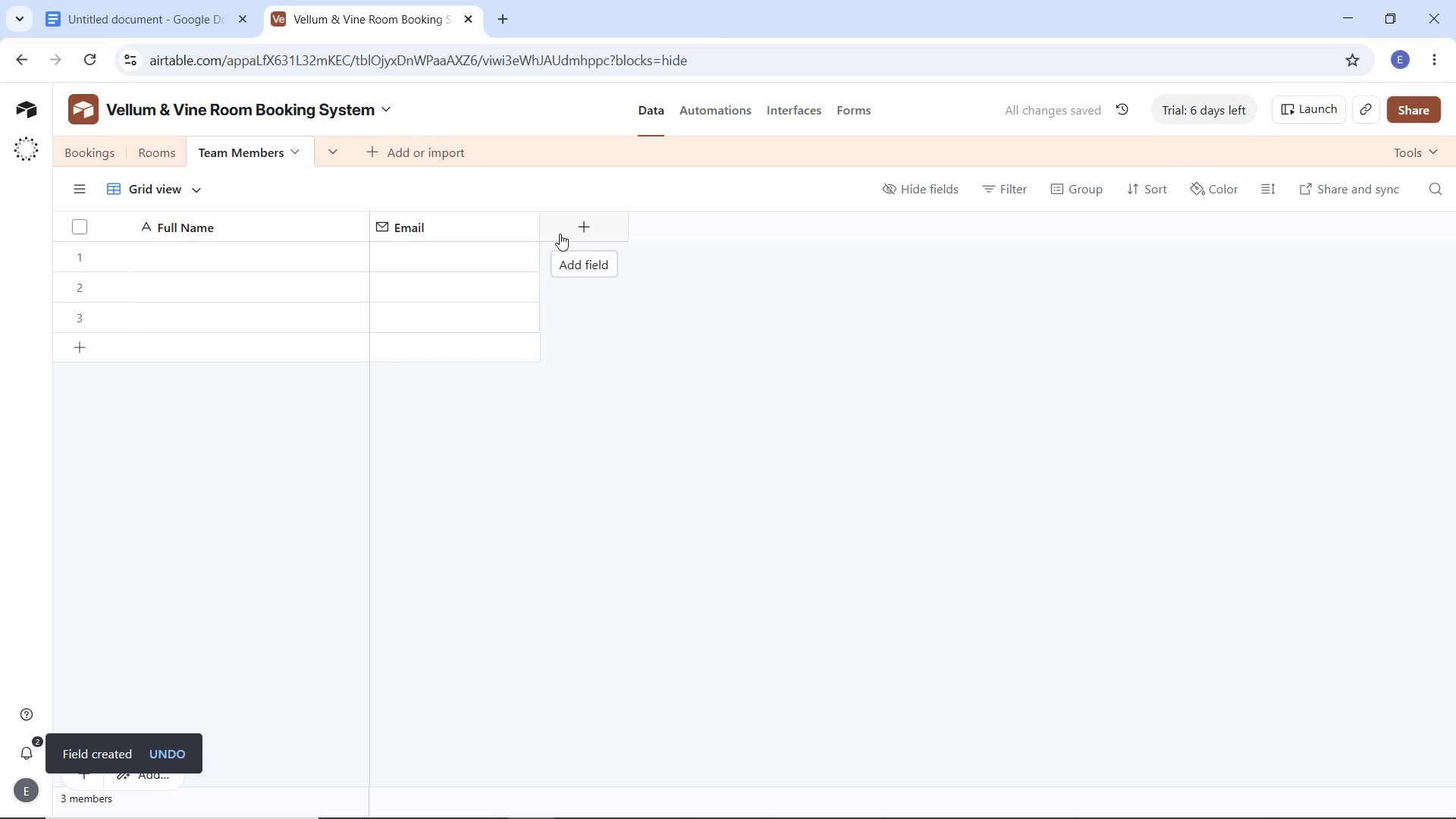 
left_click([560, 234])
 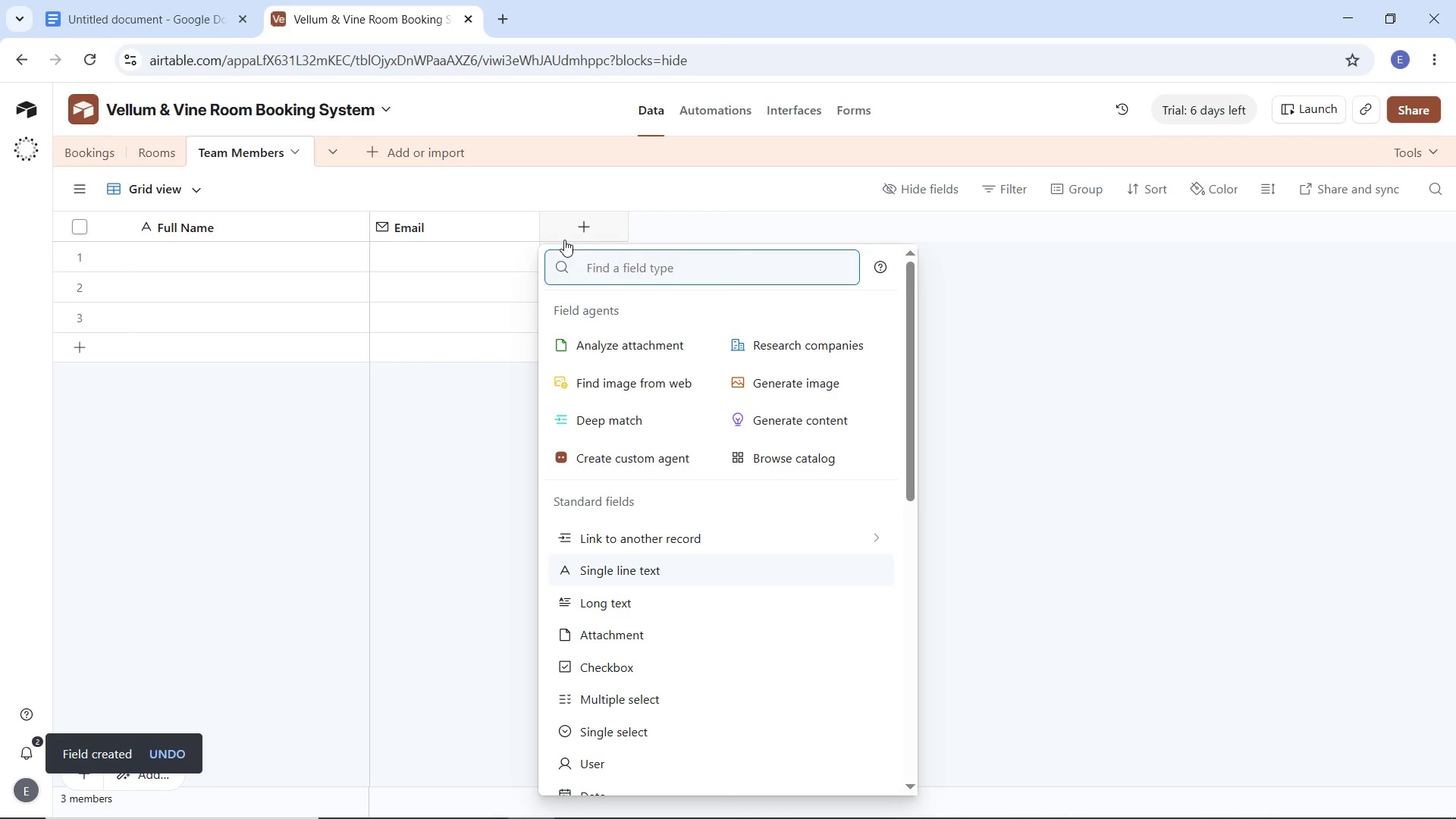 
type(sele)
 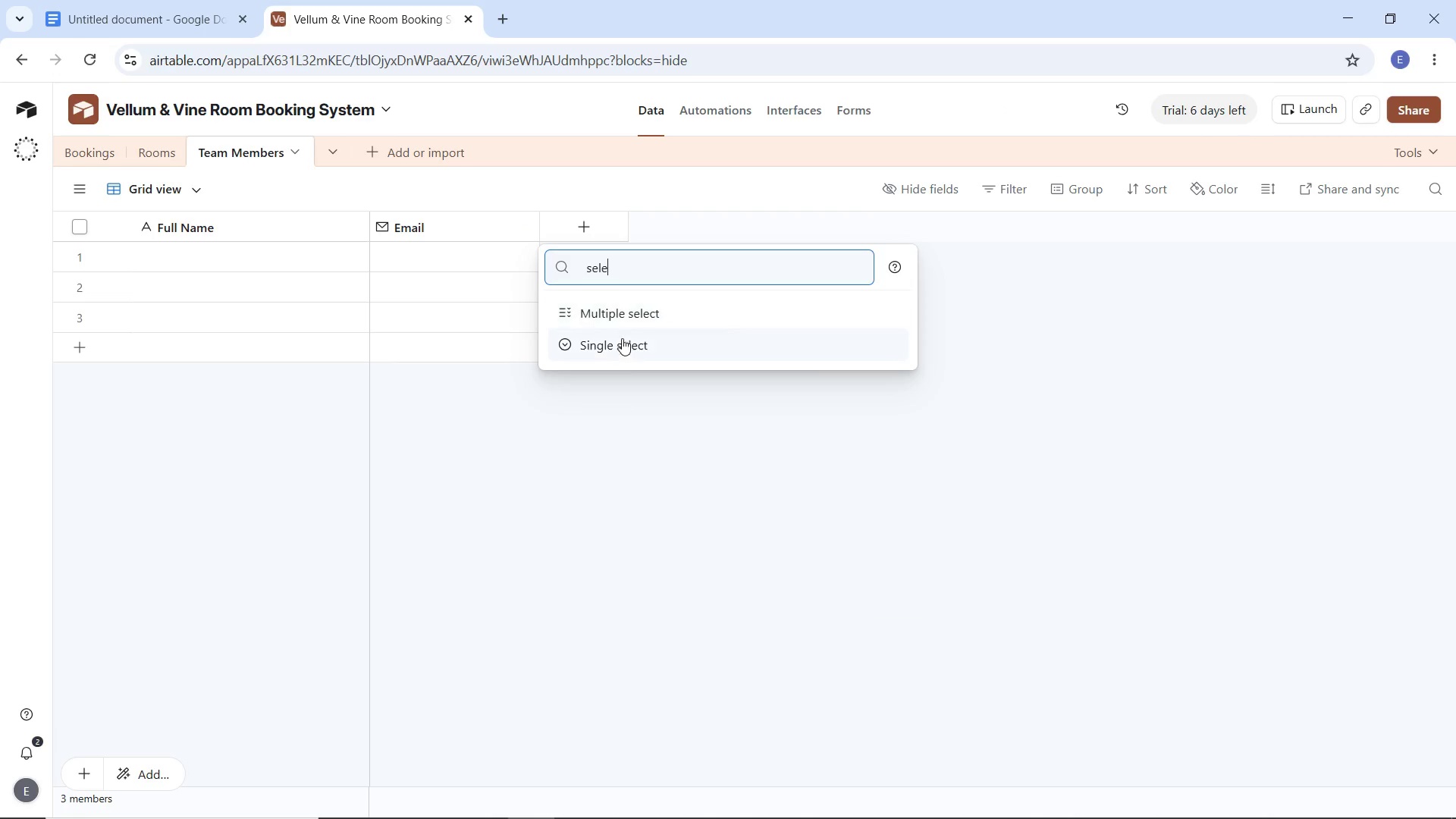 
left_click([626, 347])
 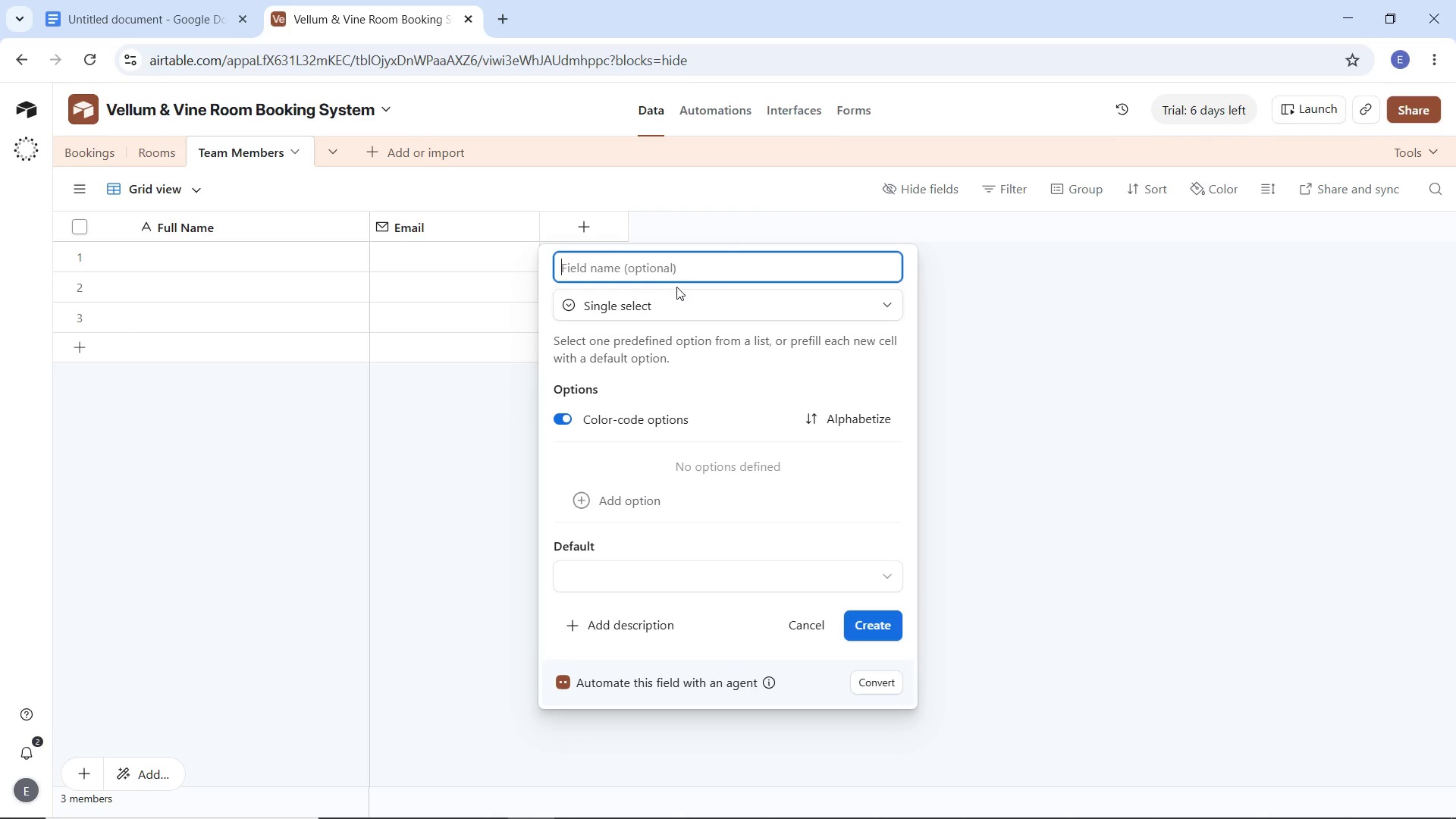 
wait(6.2)
 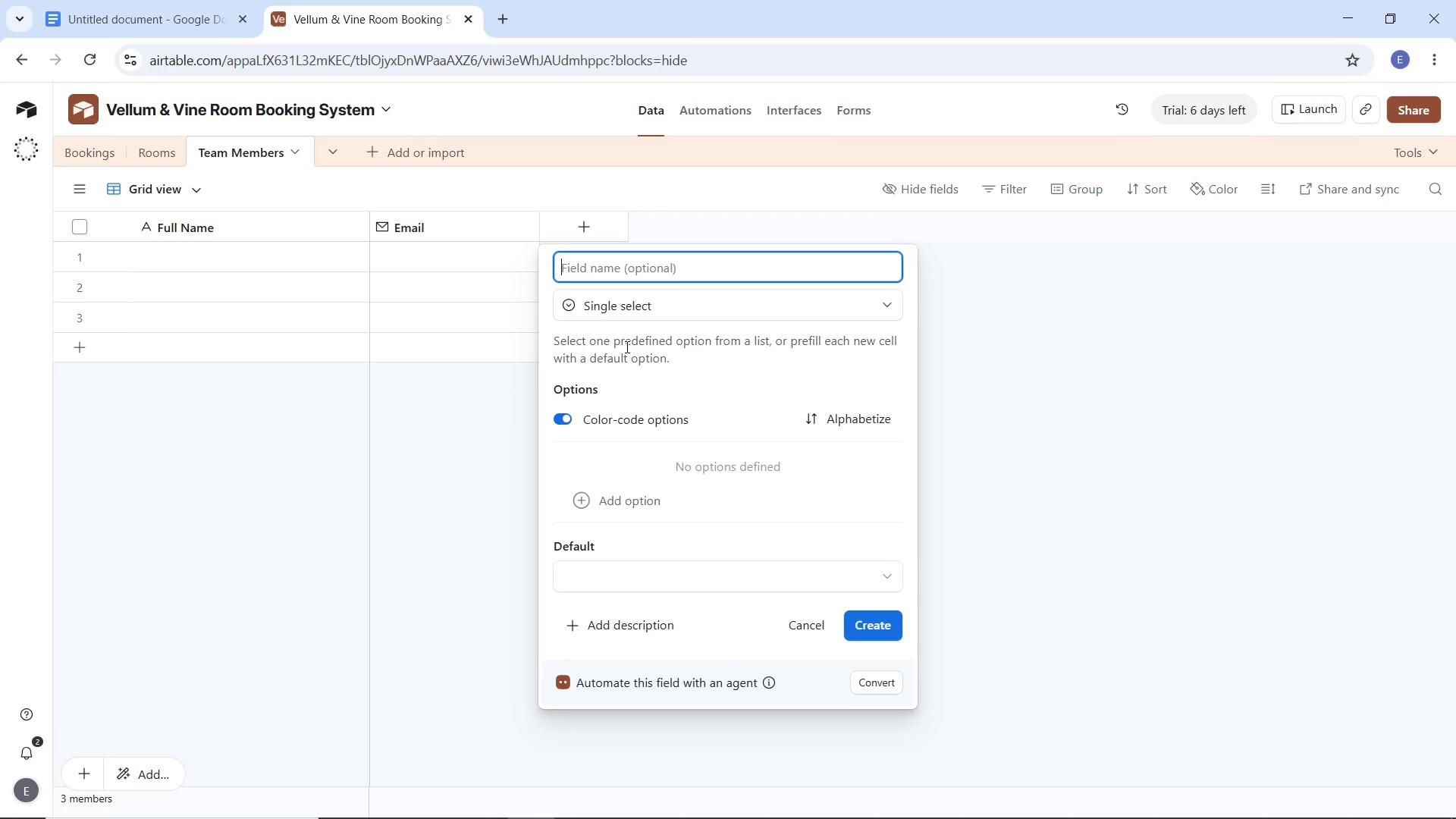 
type(Deparrtment)
 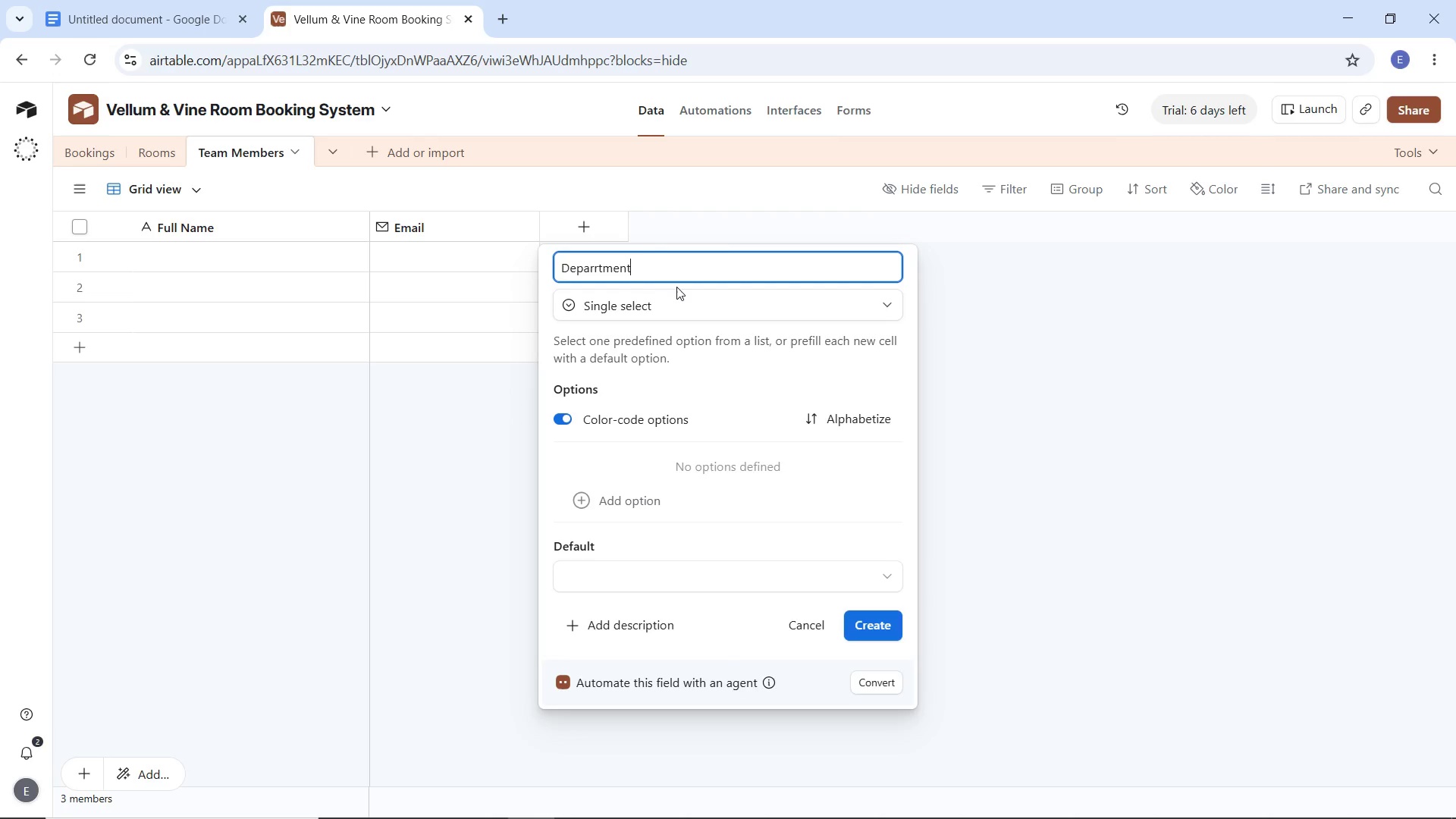 
key(ArrowLeft)
 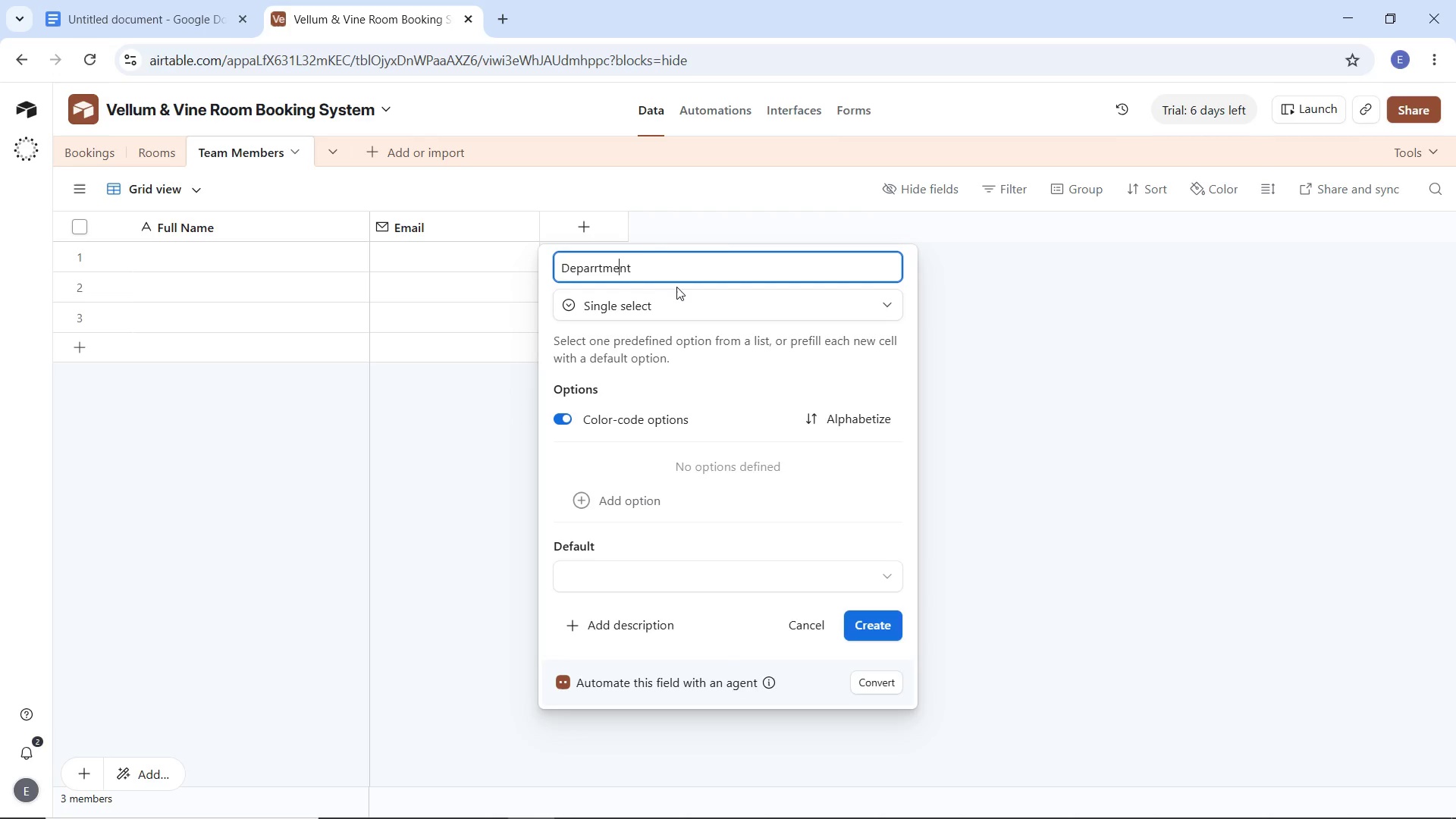 
key(ArrowLeft)
 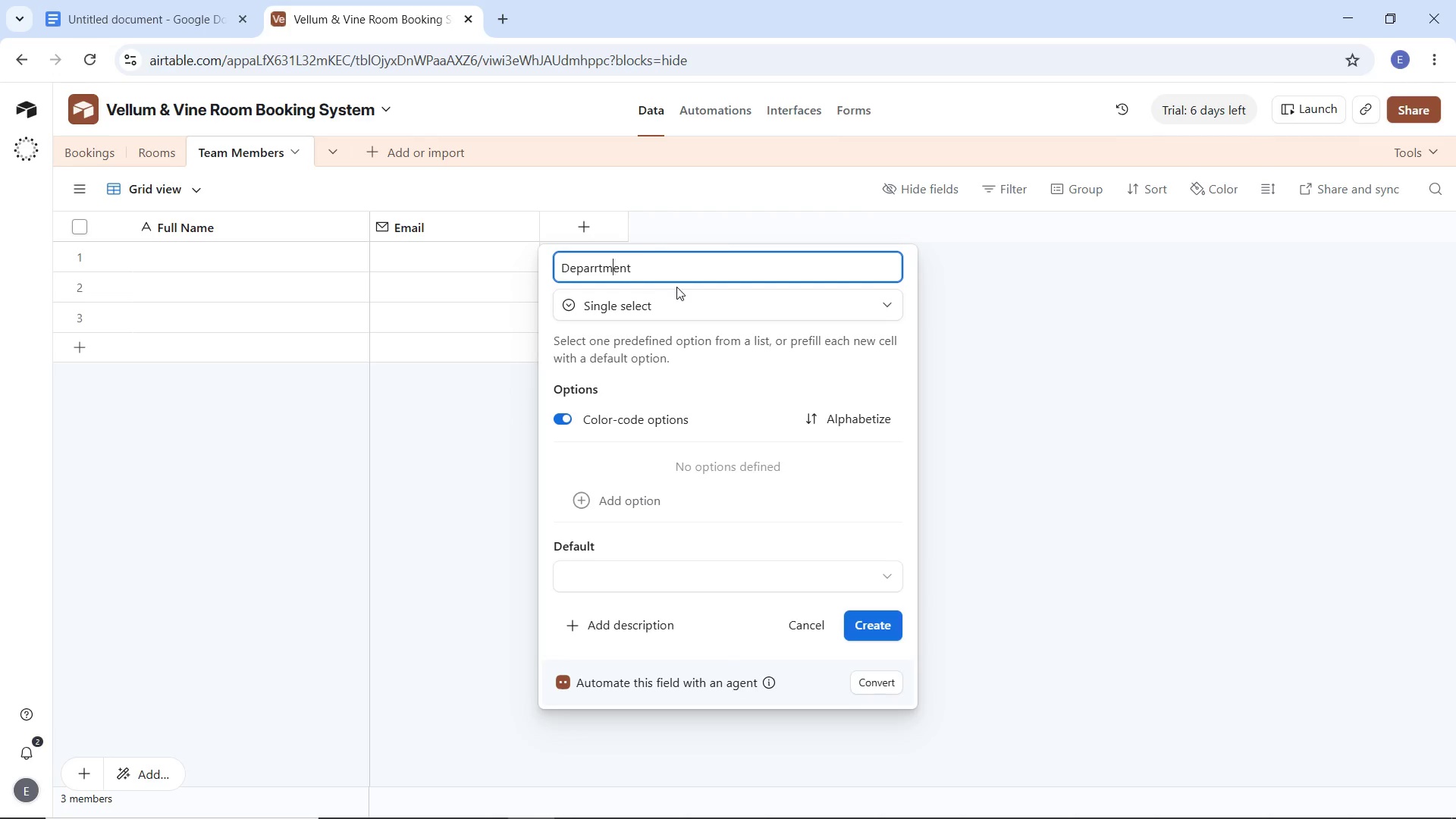 
key(ArrowLeft)
 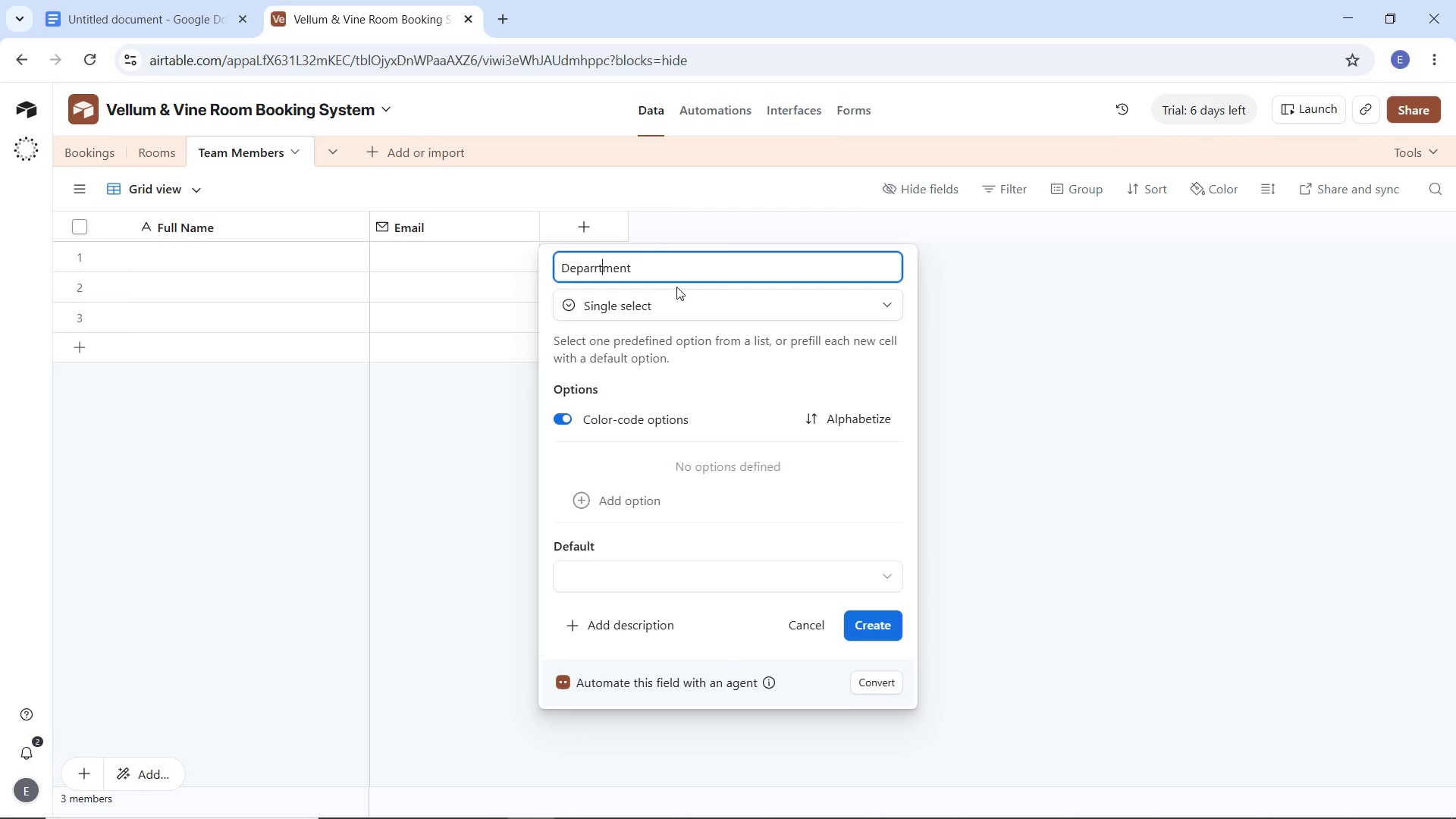 
key(ArrowLeft)
 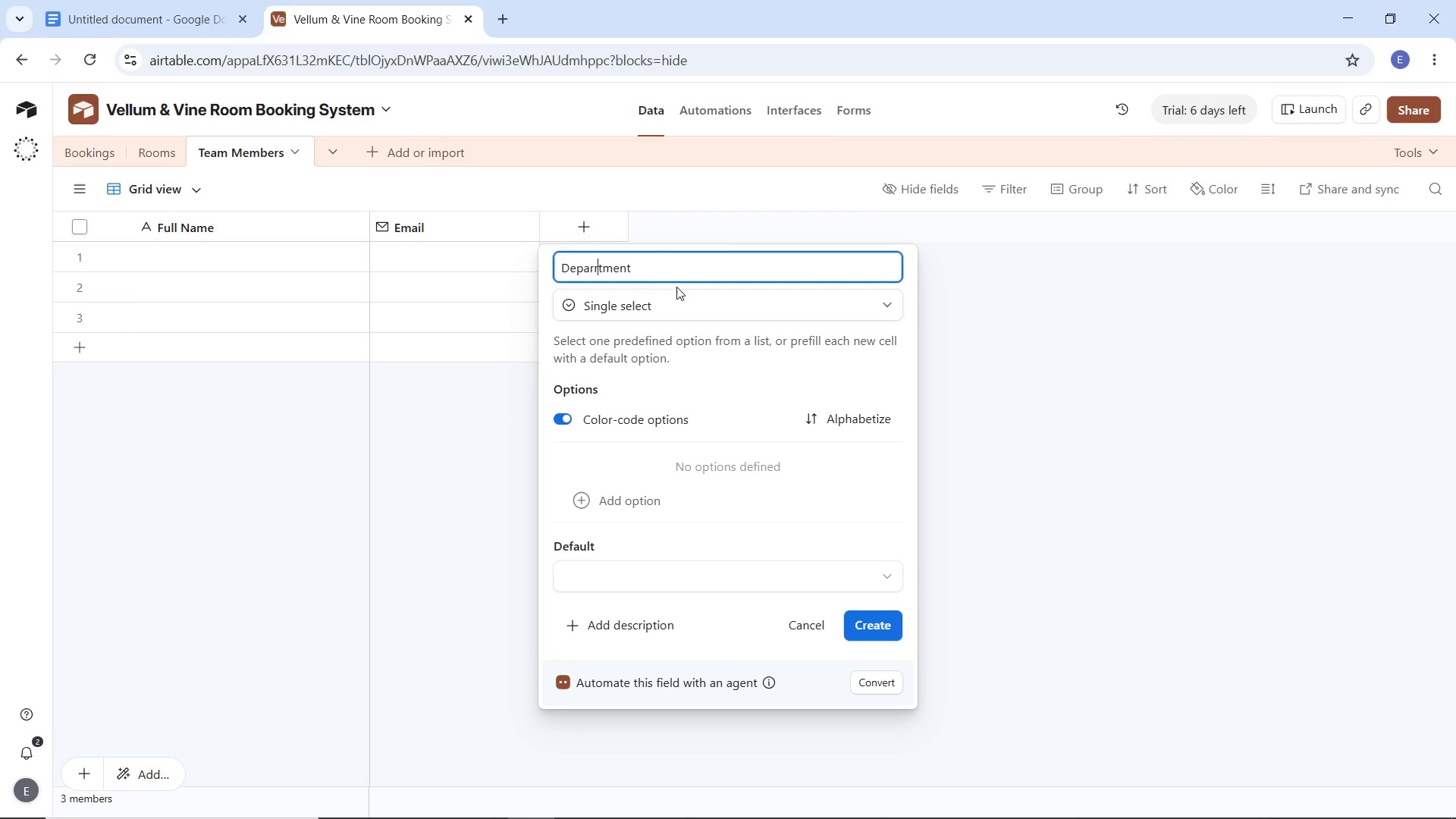 
key(ArrowLeft)
 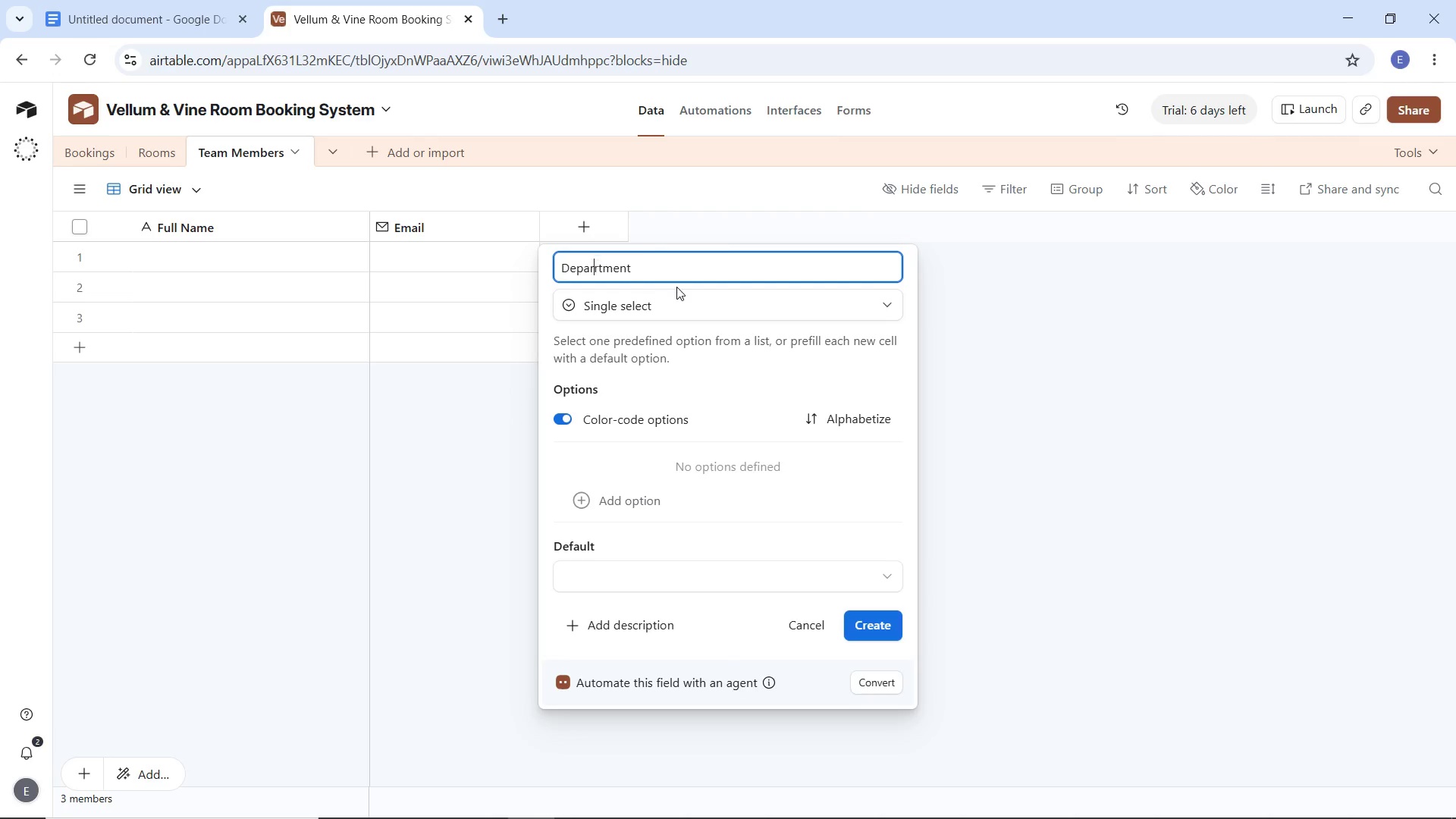 
key(ArrowLeft)
 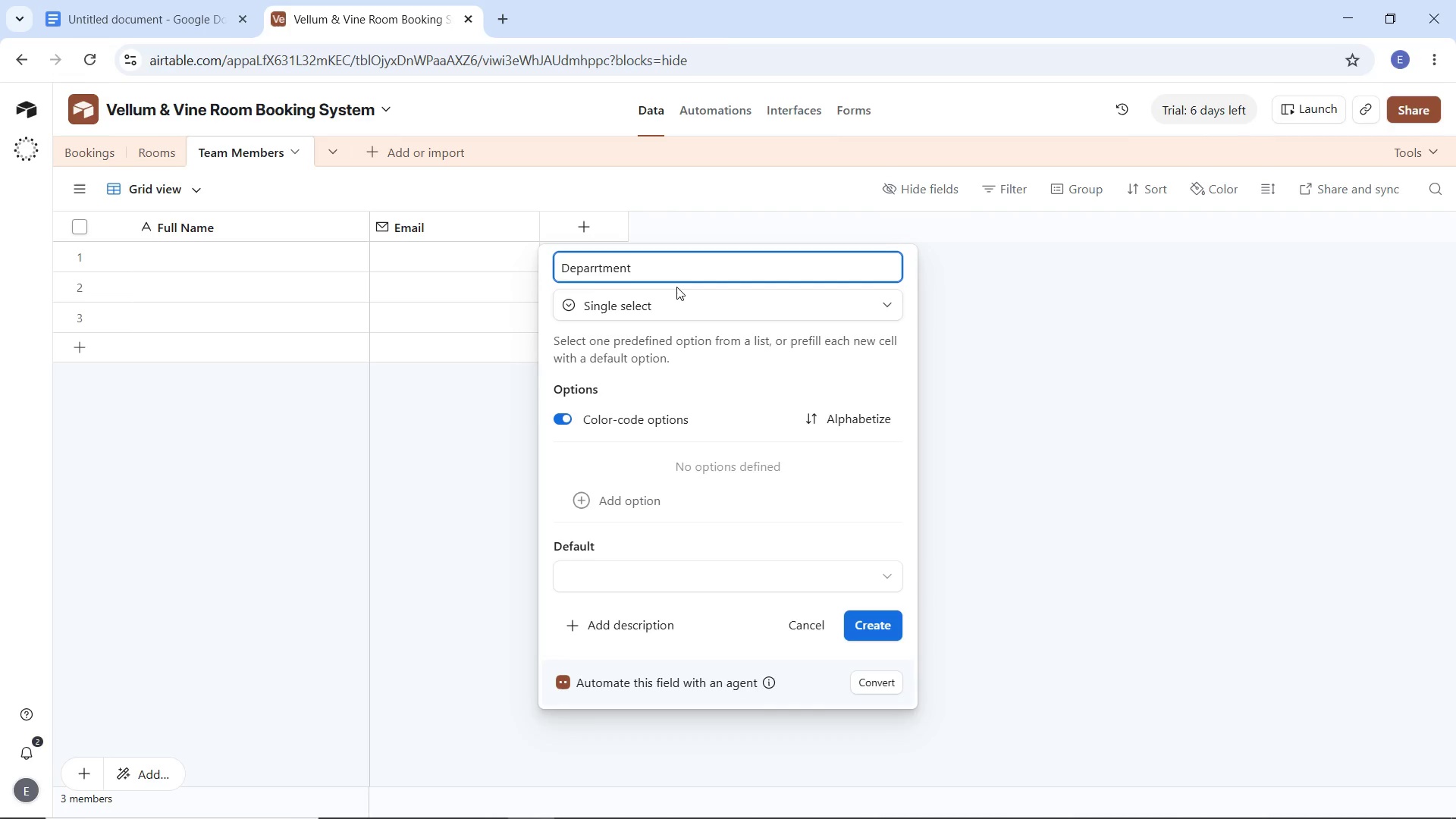 
key(Backspace)
 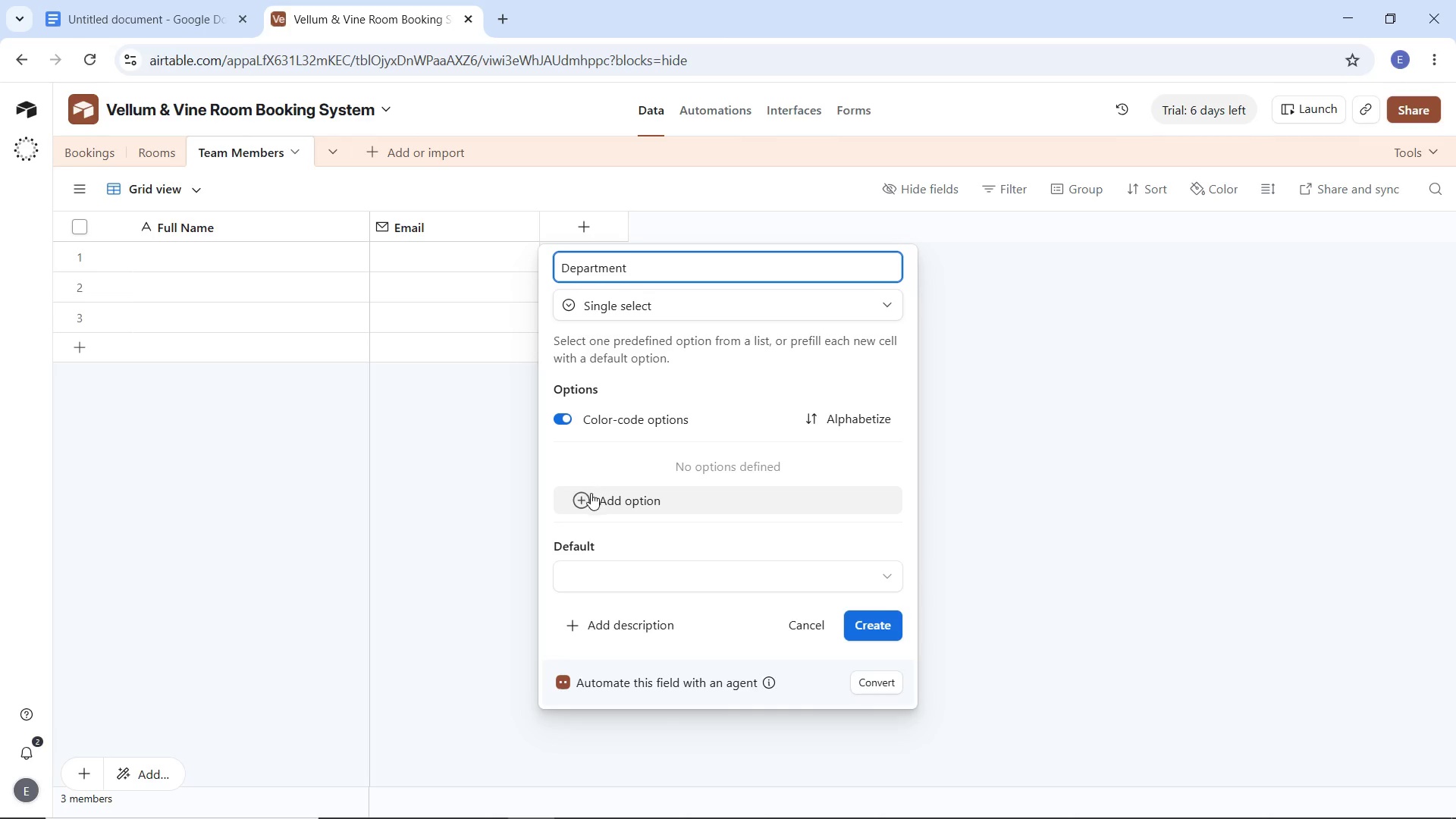 
left_click([592, 494])
 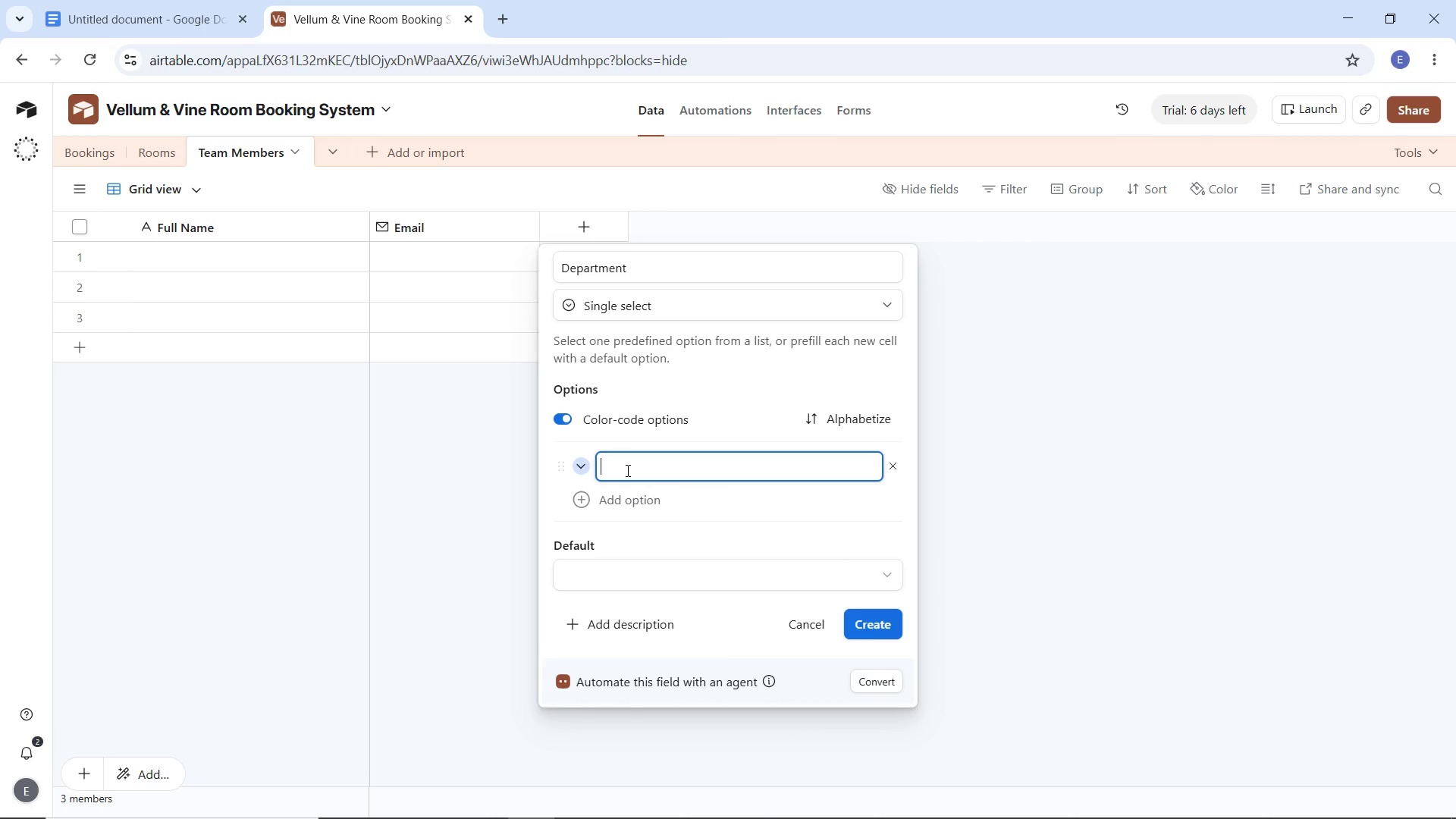 
type(Production)
 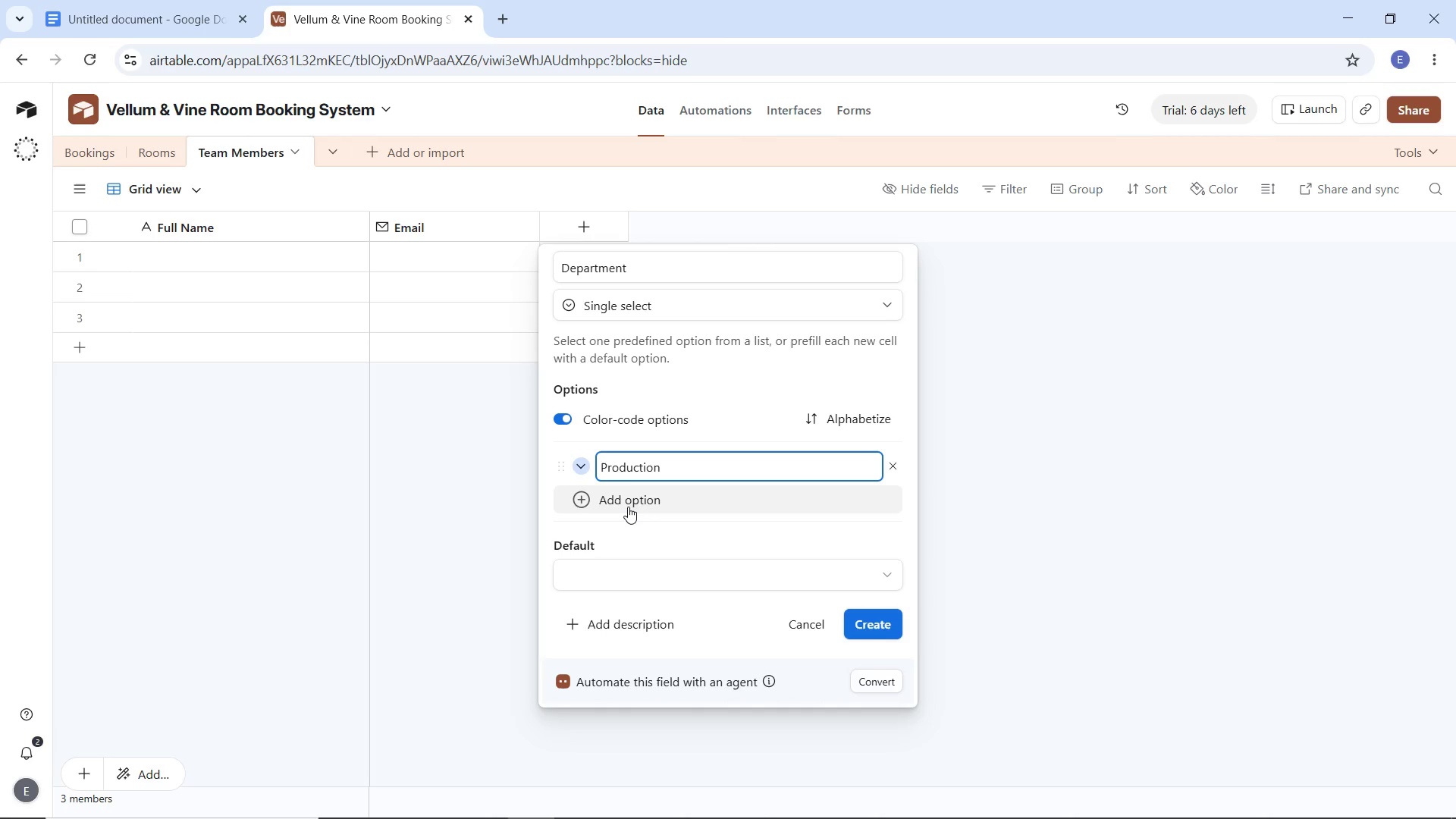 
left_click([628, 507])
 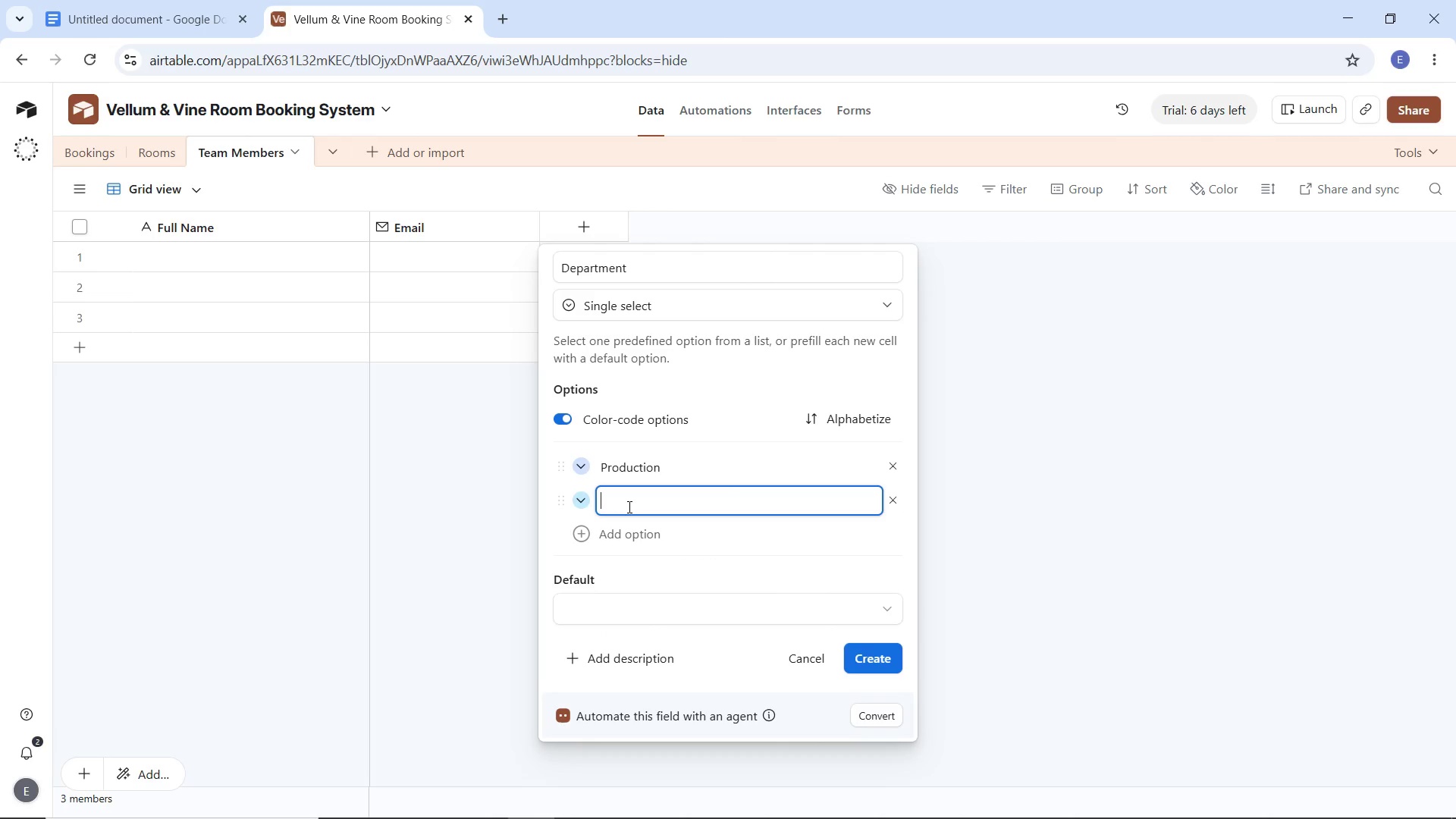 
type(Media)
key(Tab)
 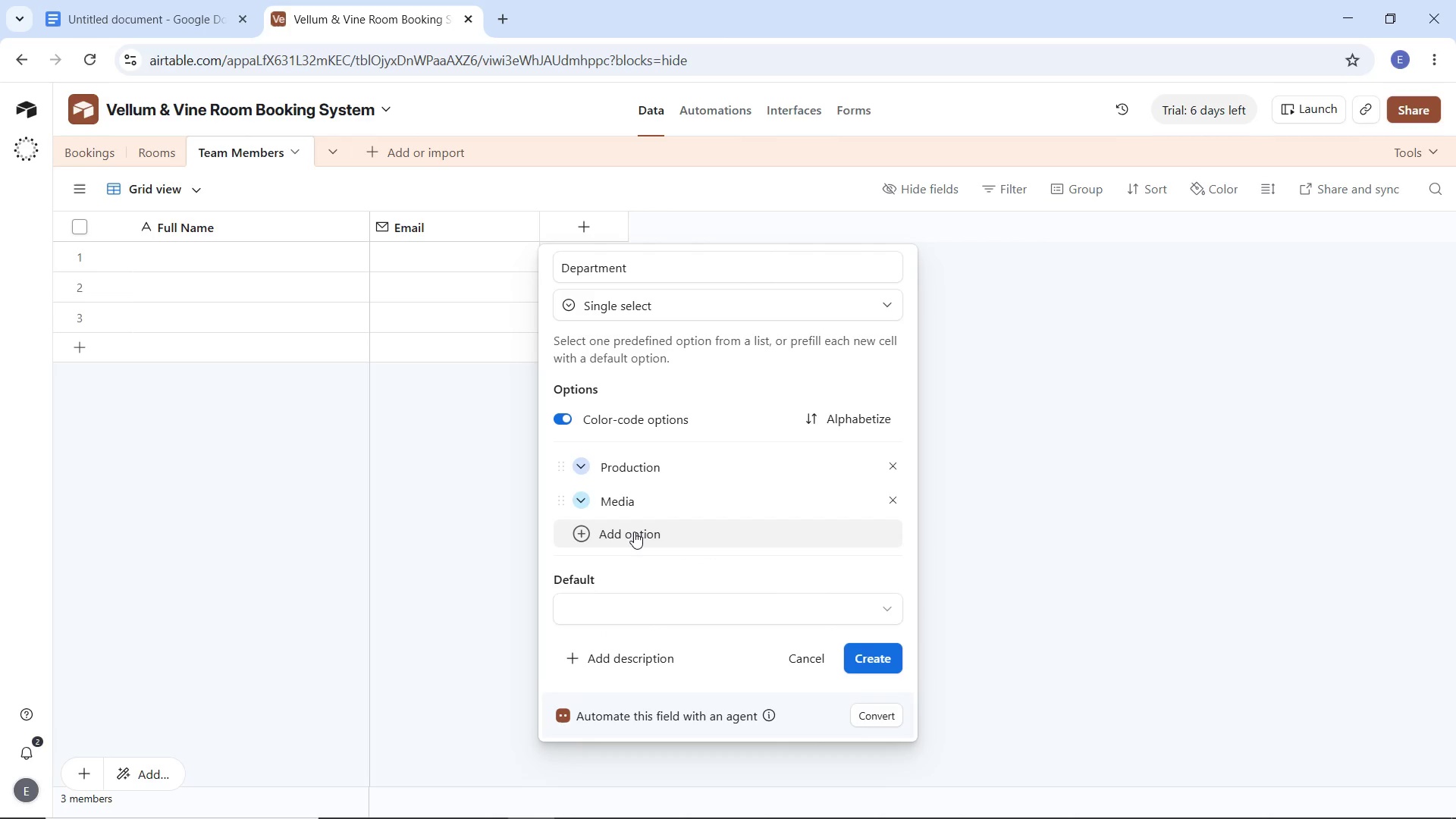 
left_click([634, 532])
 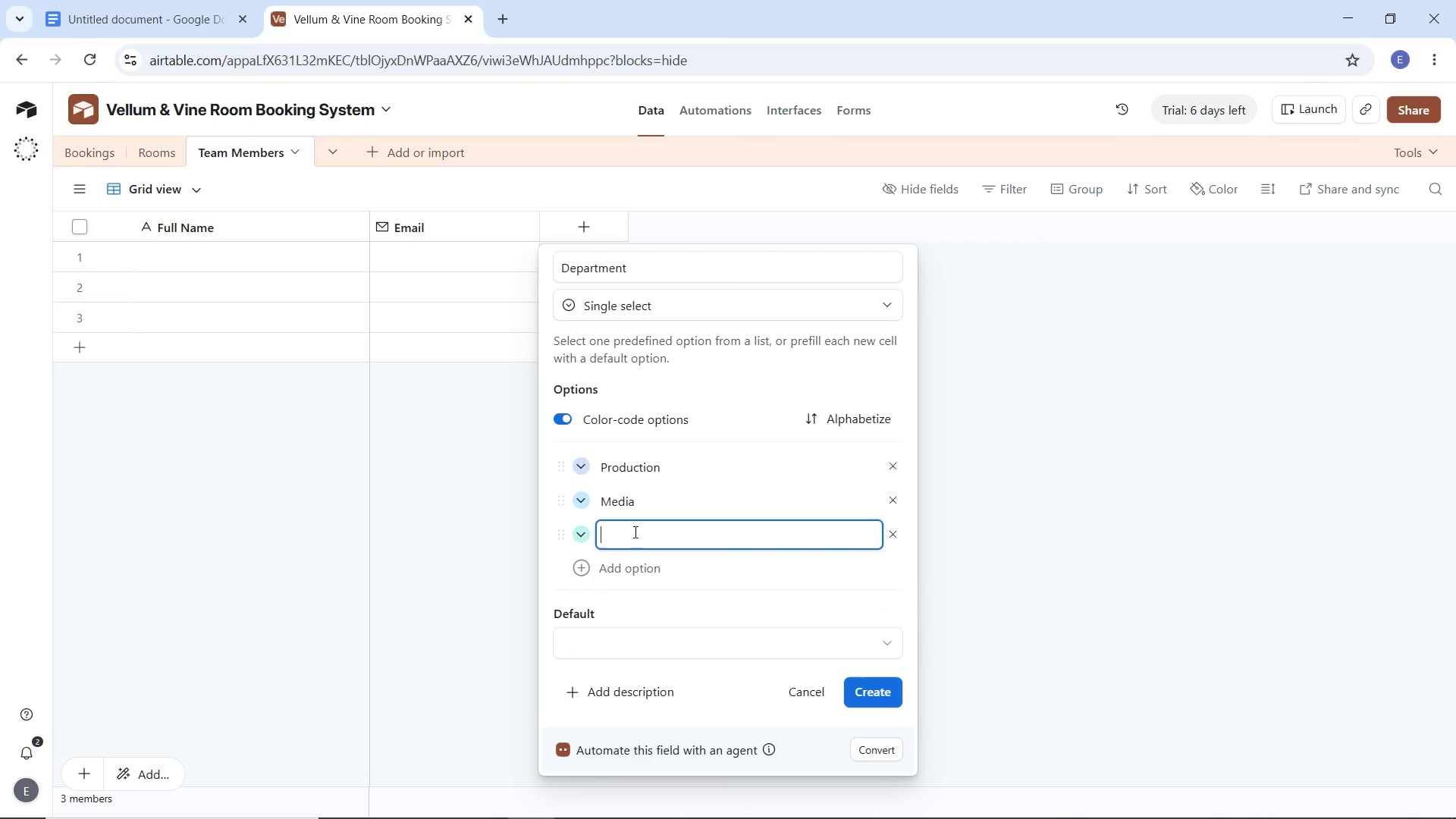 
type(Logistics)
 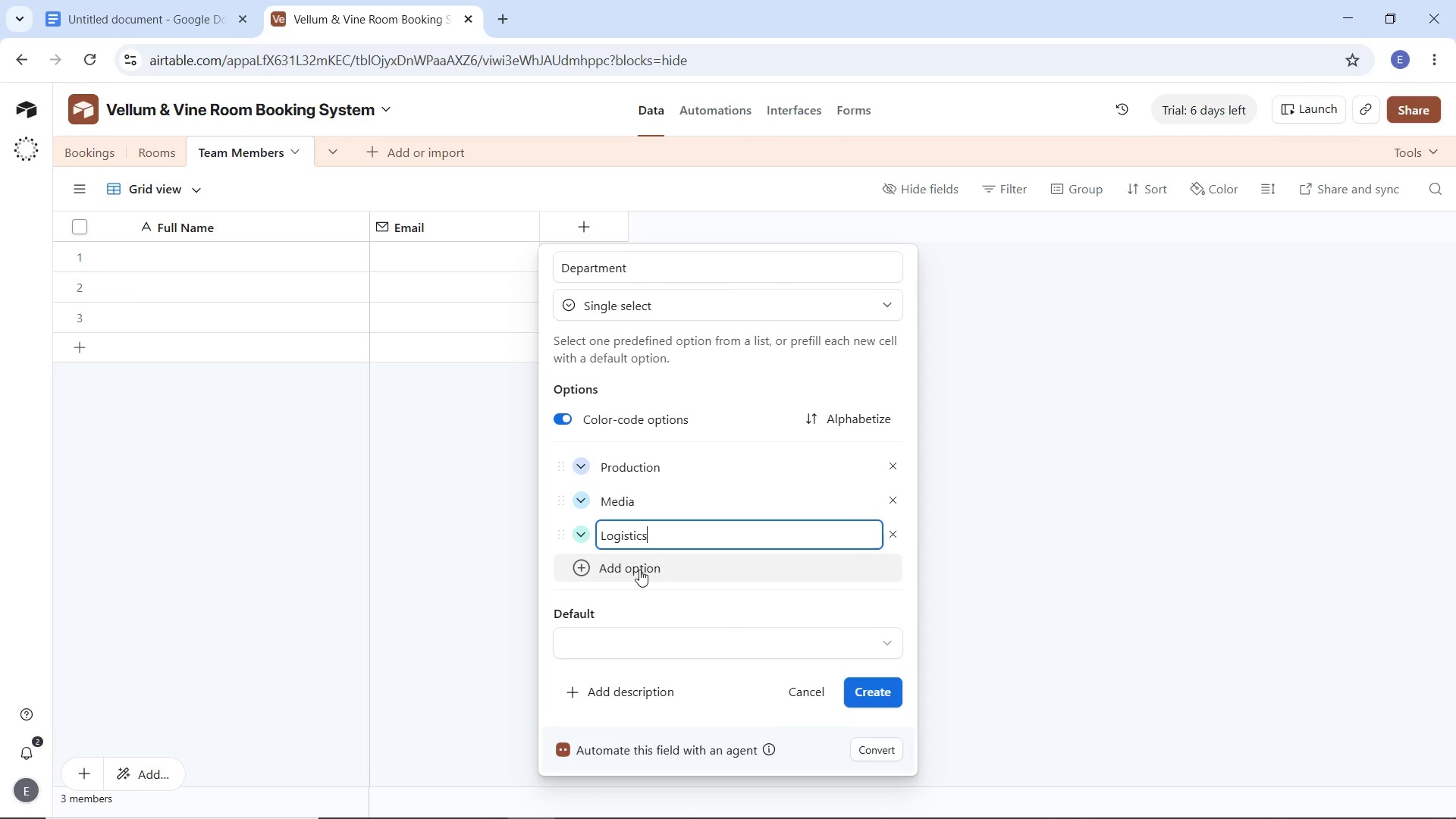 
left_click([639, 570])
 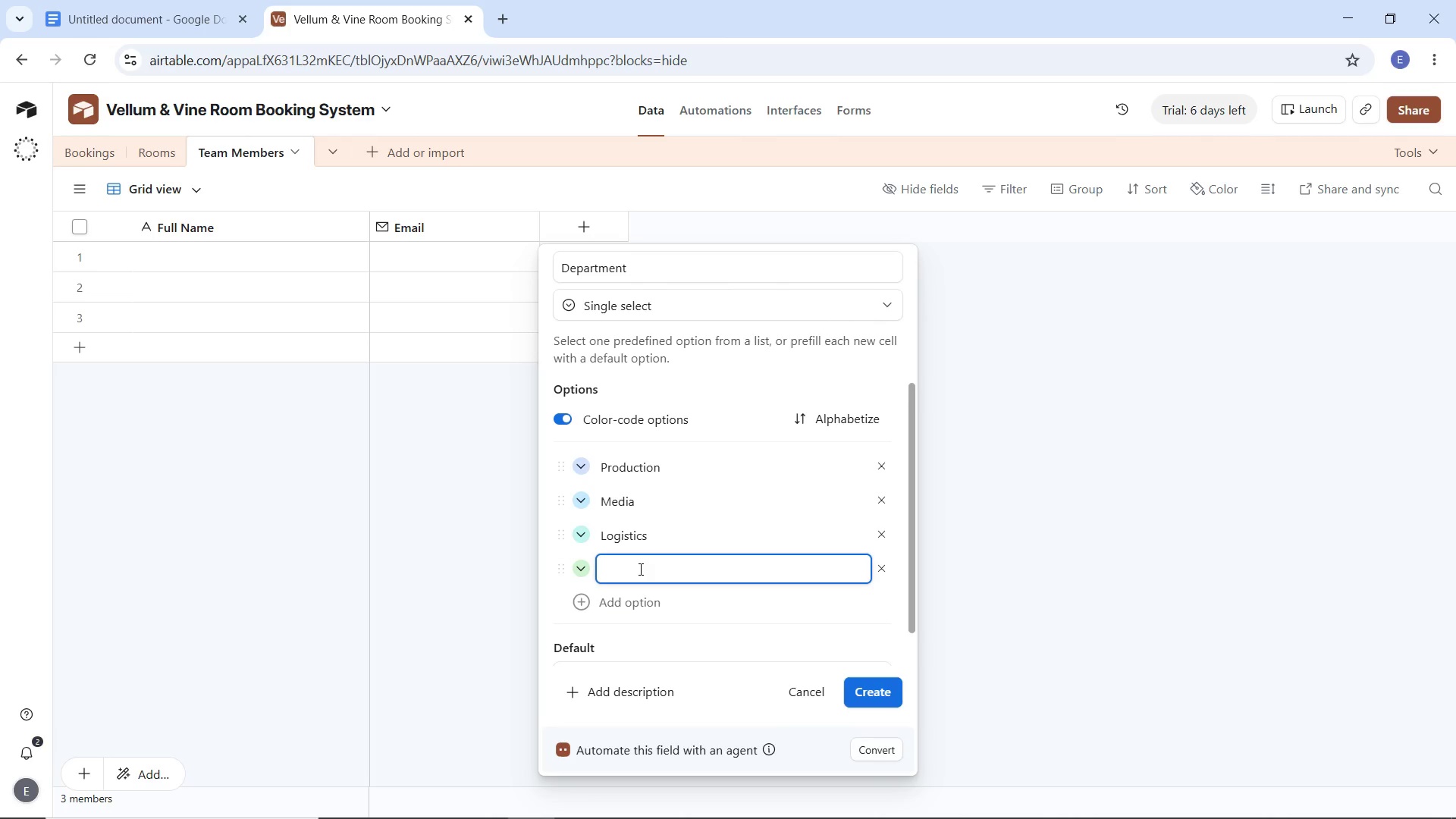 
type(Operations)
 